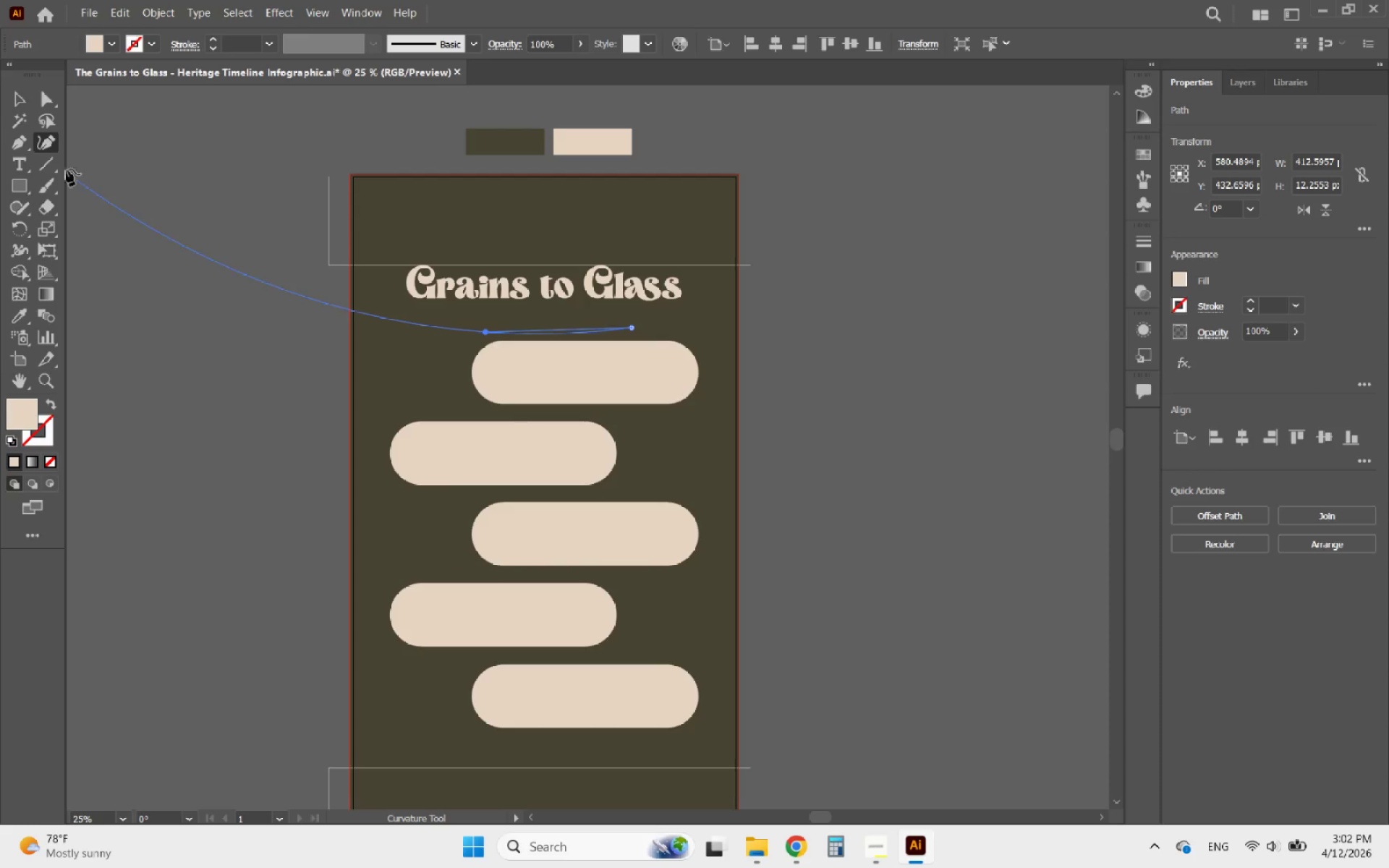 
left_click([18, 101])
 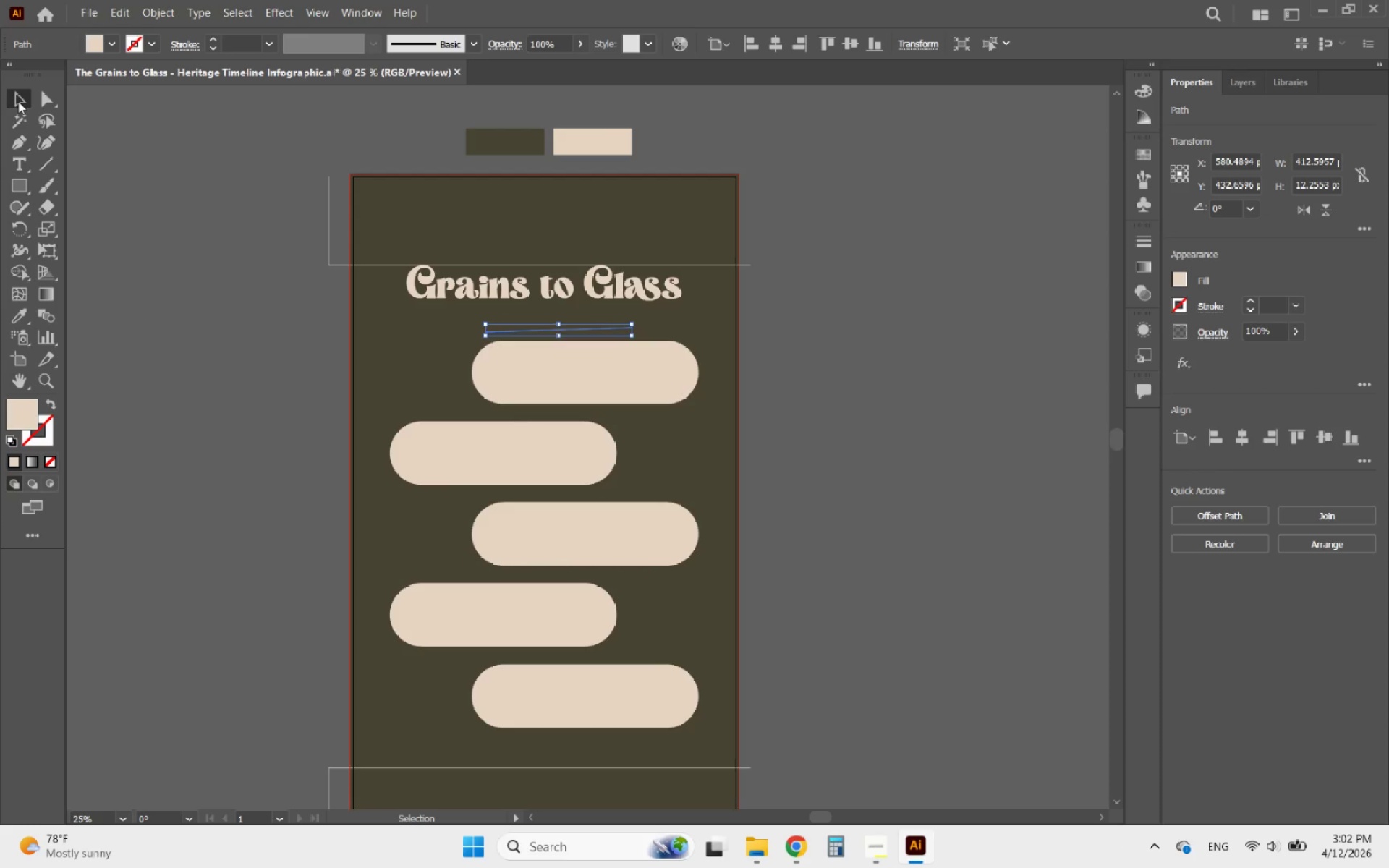 
key(Delete)
 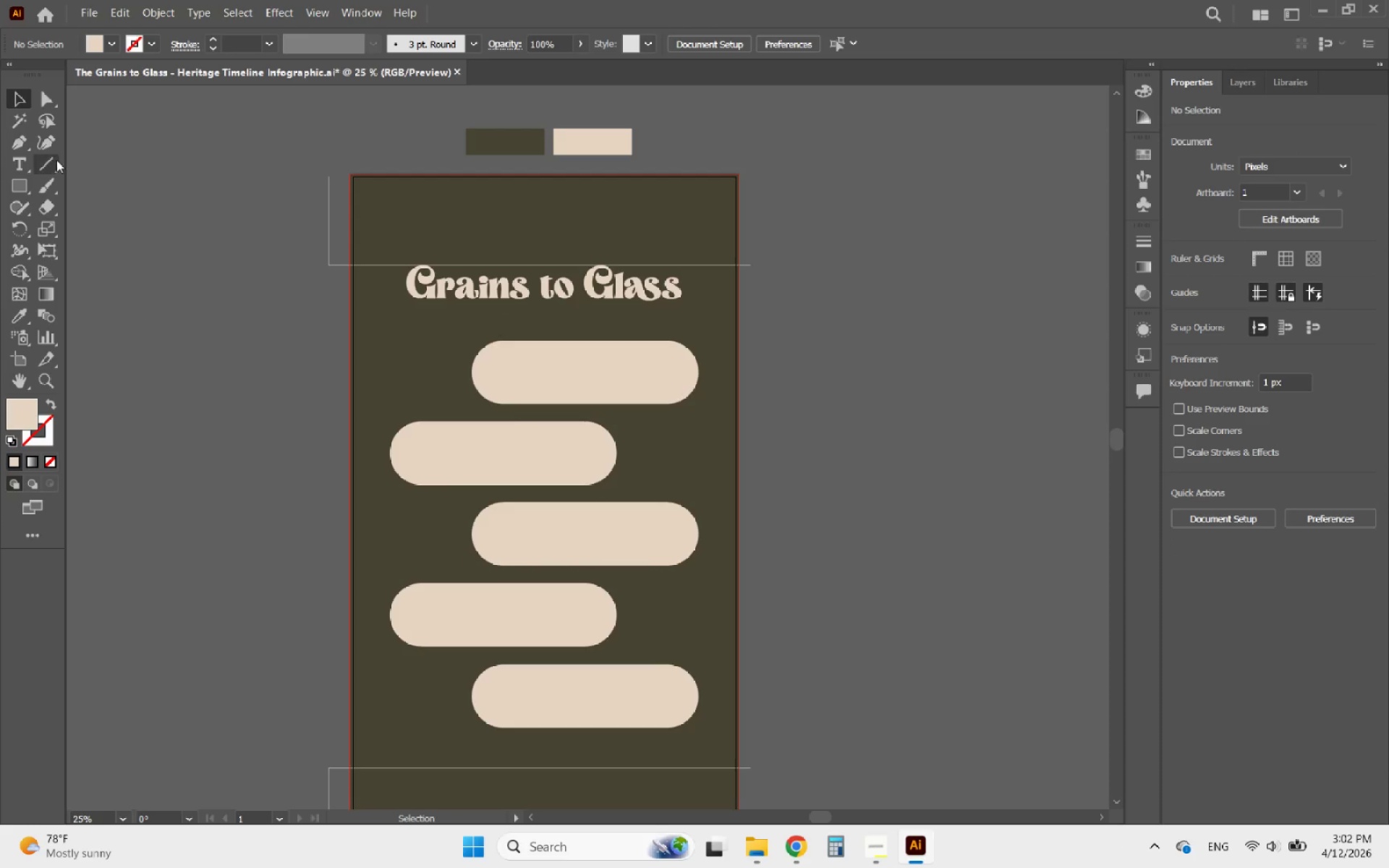 
left_click([13, 145])
 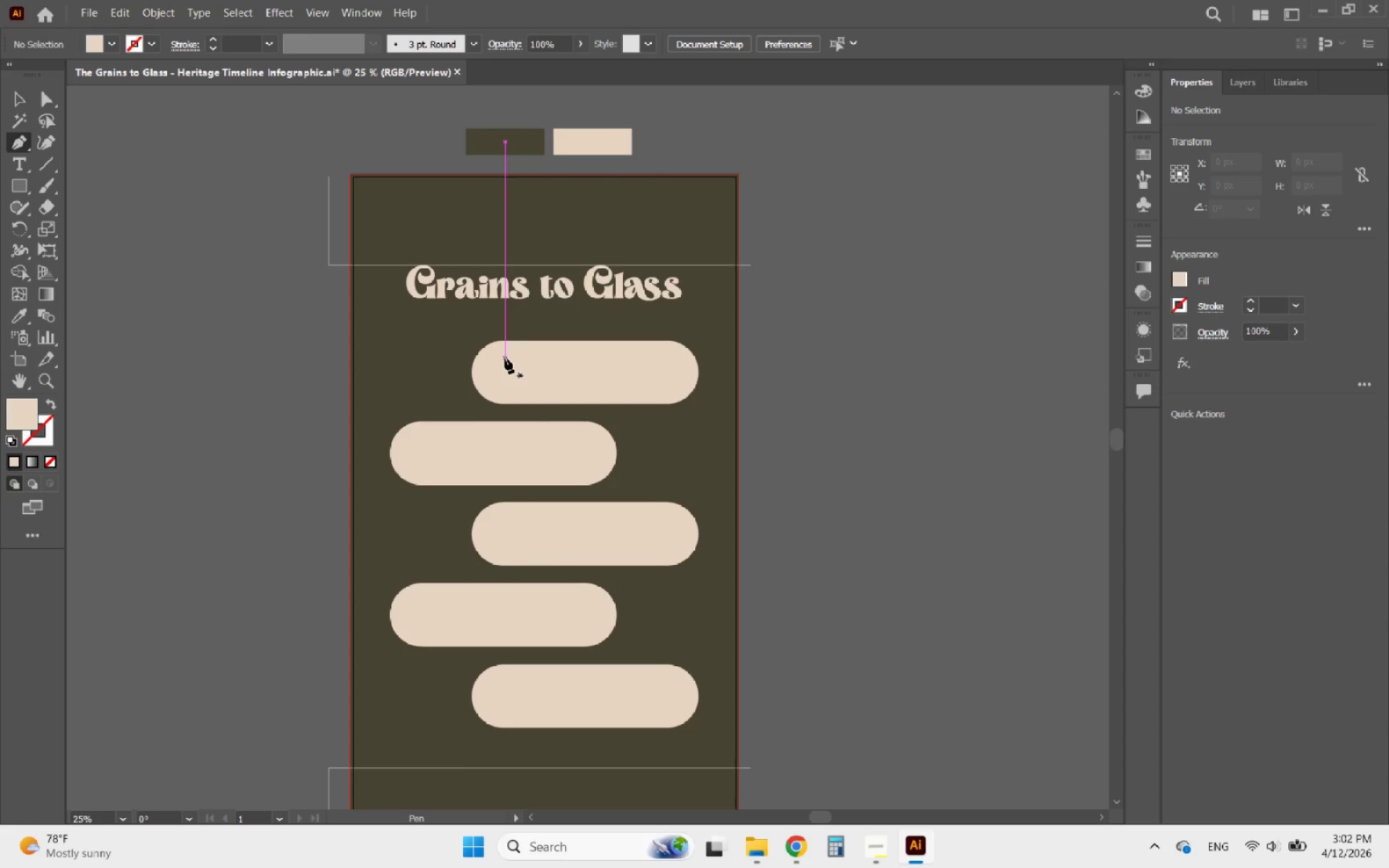 
wait(7.01)
 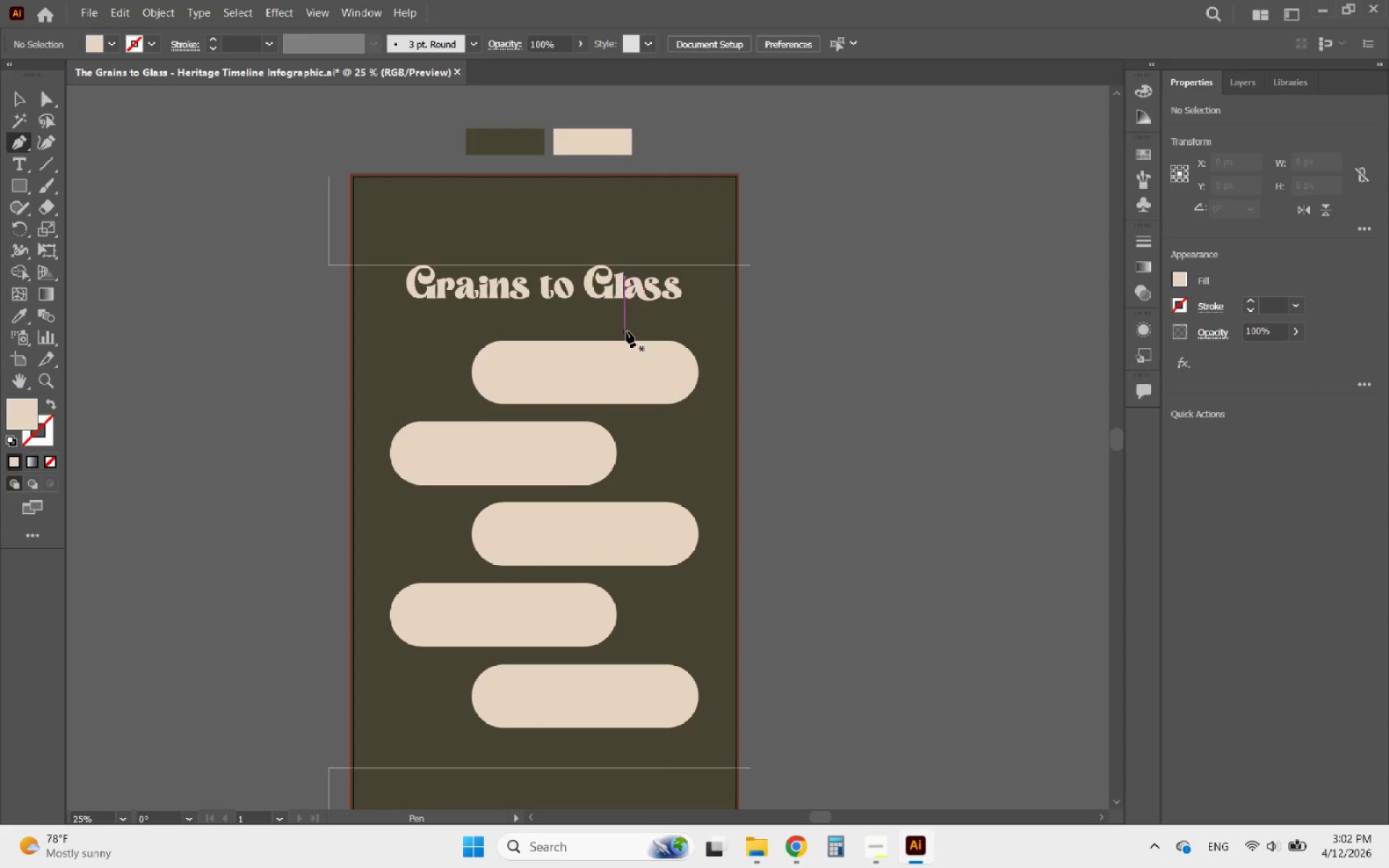 
left_click([490, 366])
 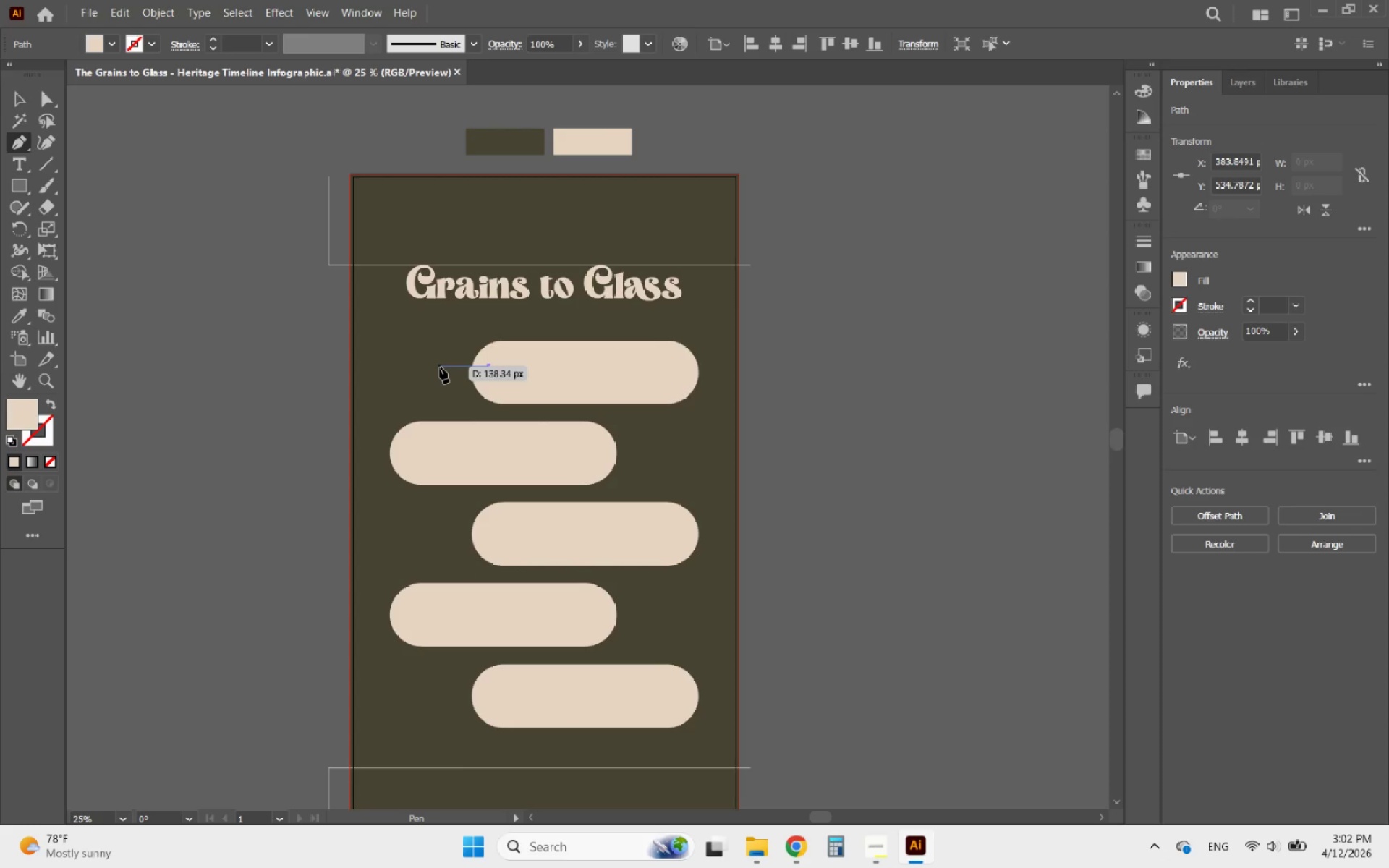 
left_click([440, 367])
 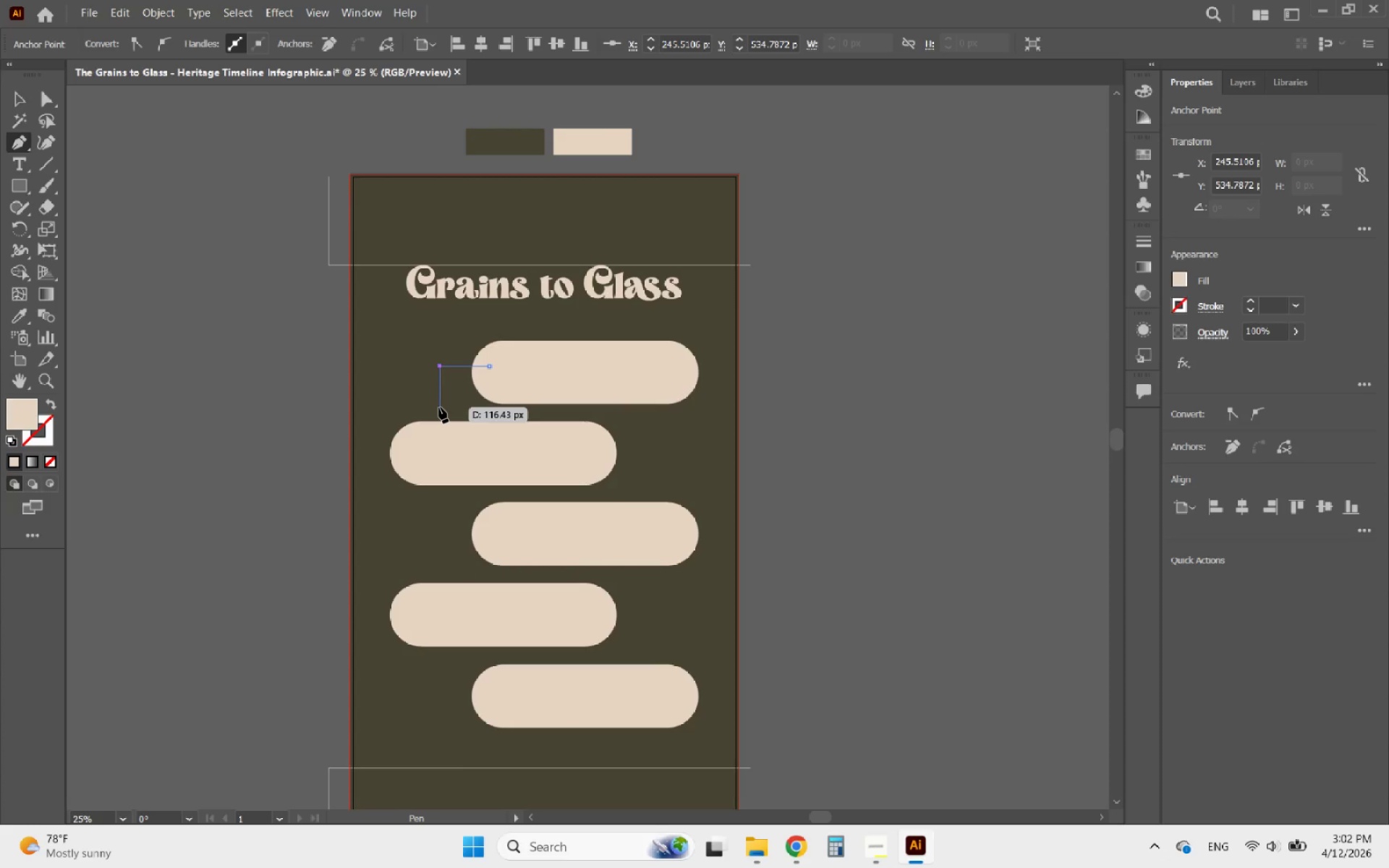 
left_click([439, 411])
 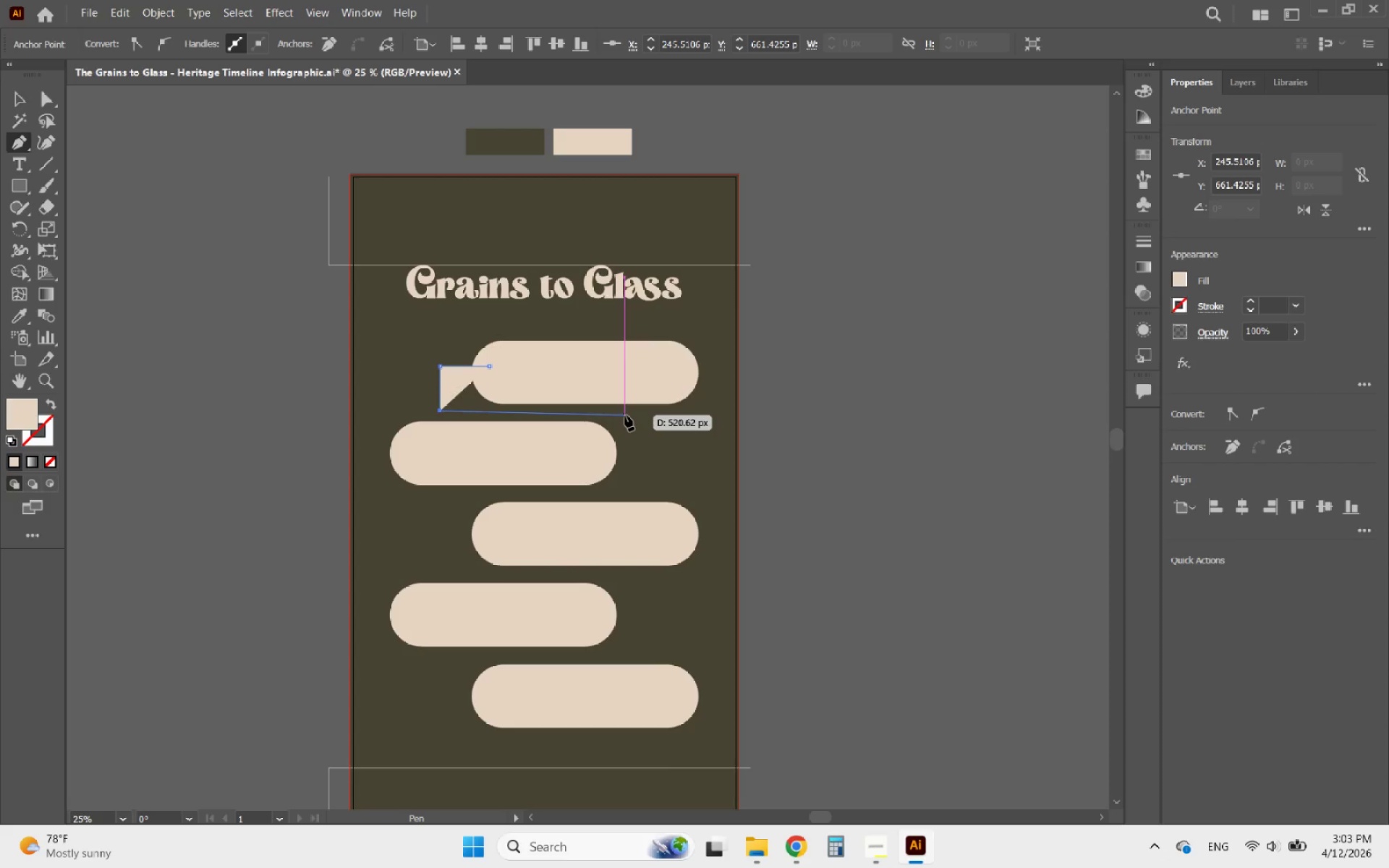 
wait(5.91)
 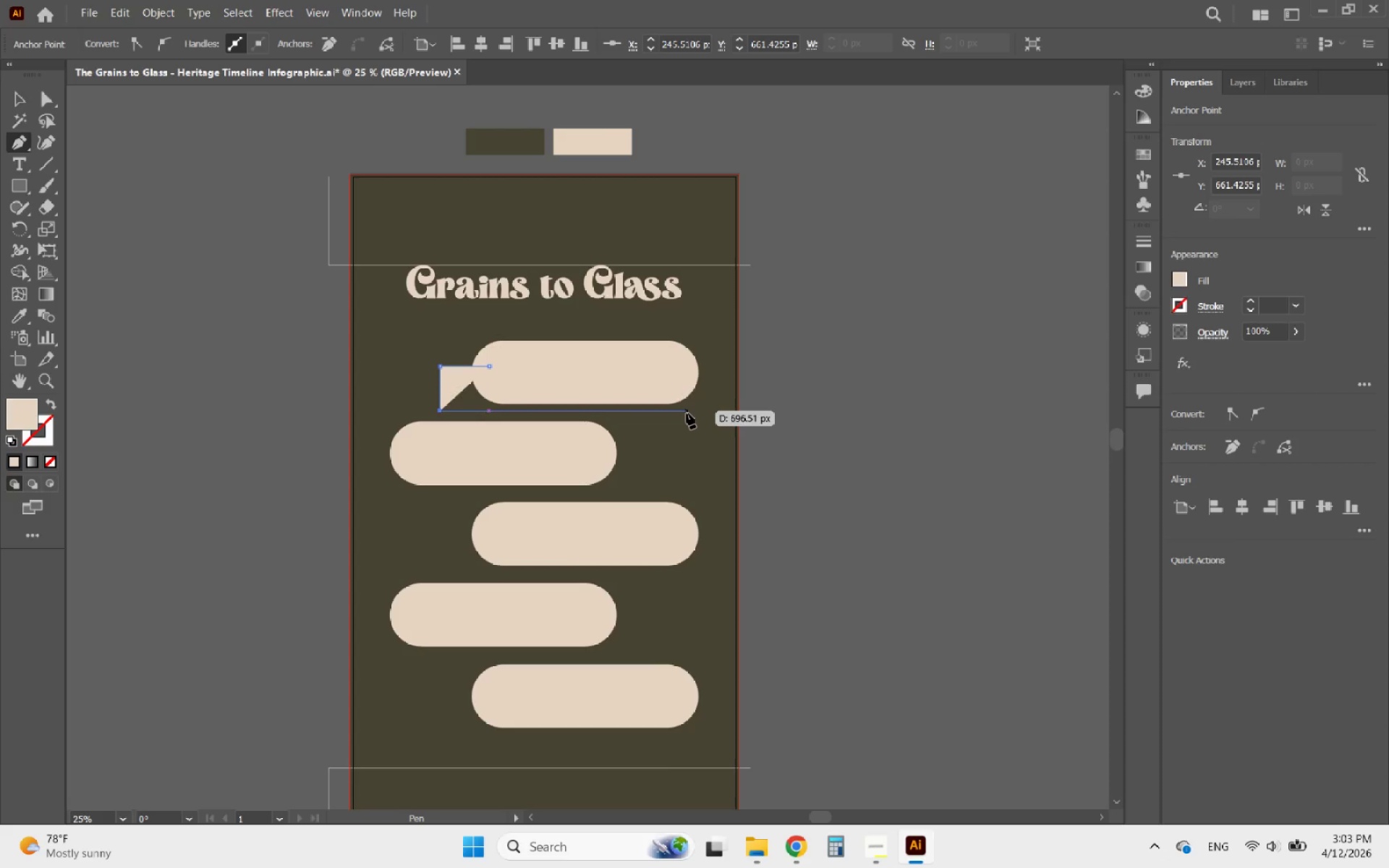 
hold_key(key=ShiftLeft, duration=9.53)
left_click([630, 412])
 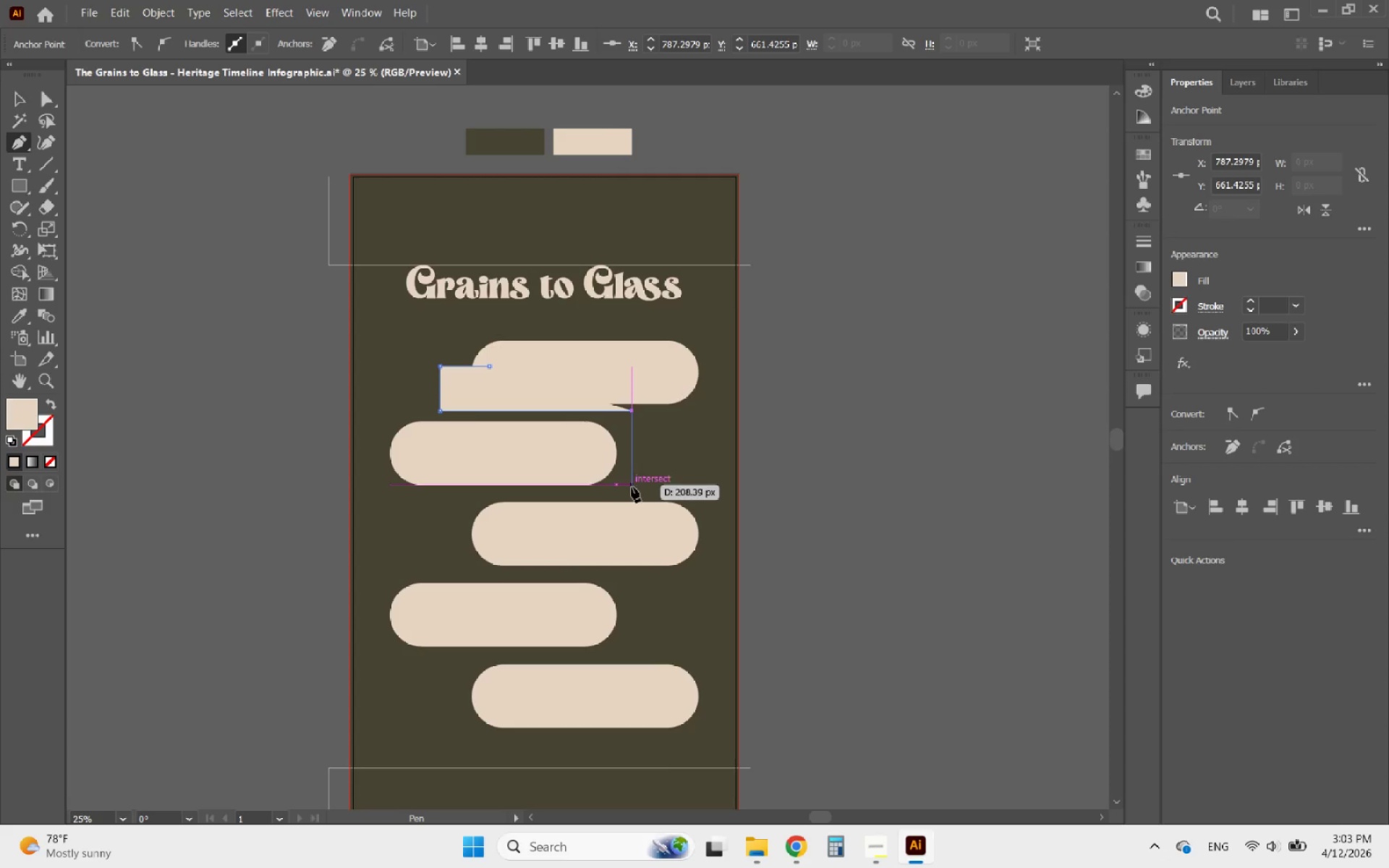 
hold_key(key=ShiftLeft, duration=27.06)
left_click([631, 491])
 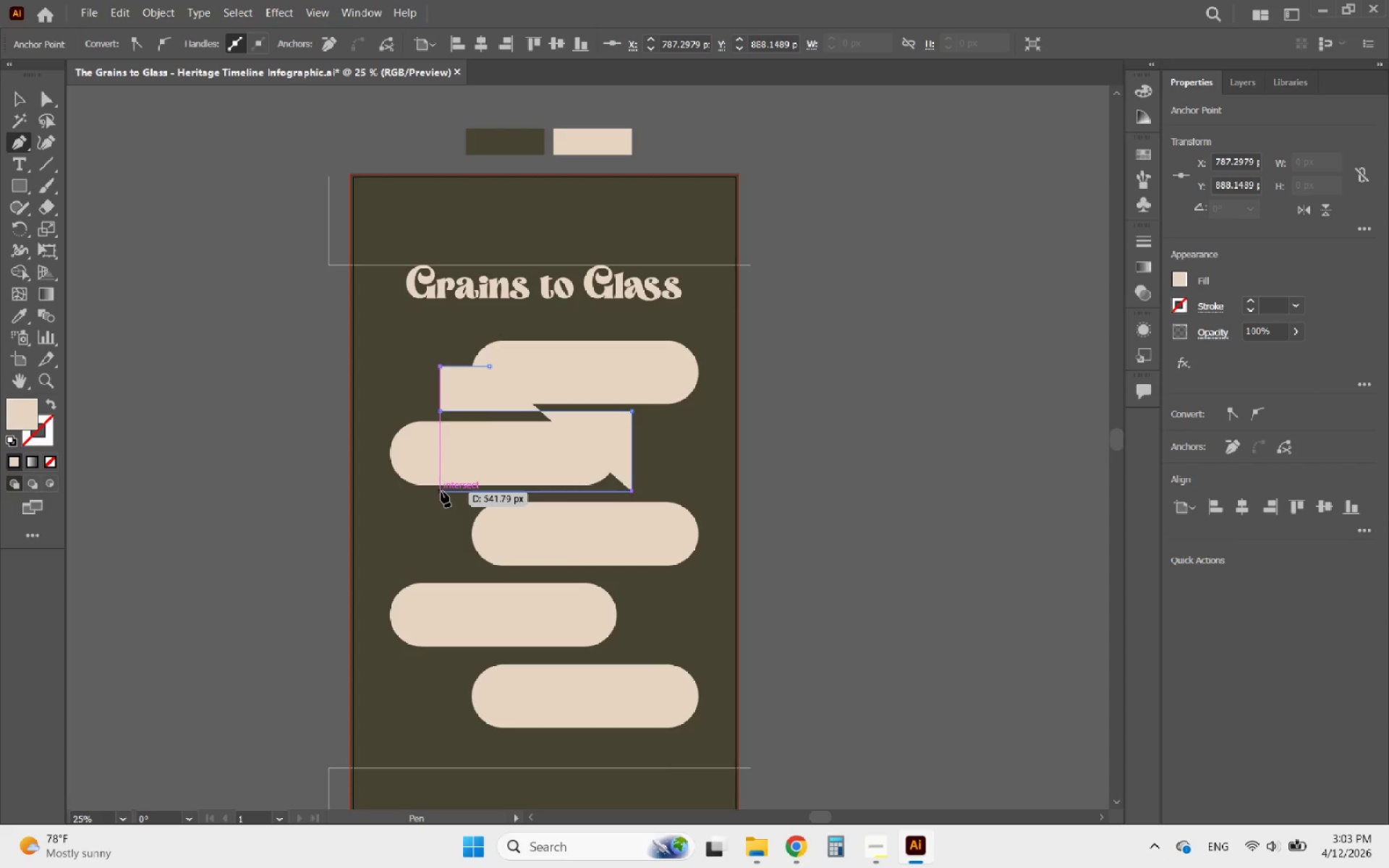 
left_click([441, 491])
 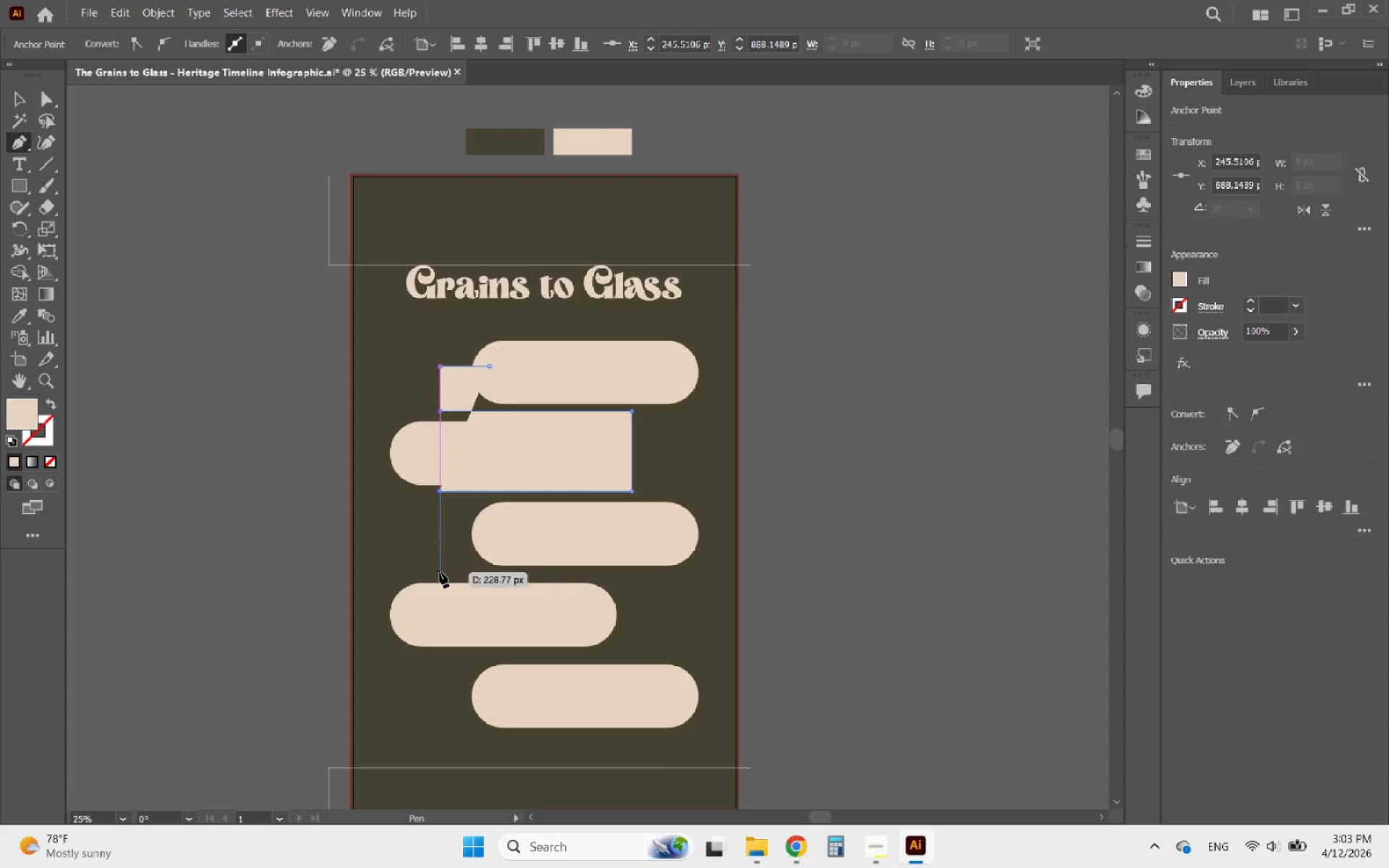 
left_click([441, 573])
 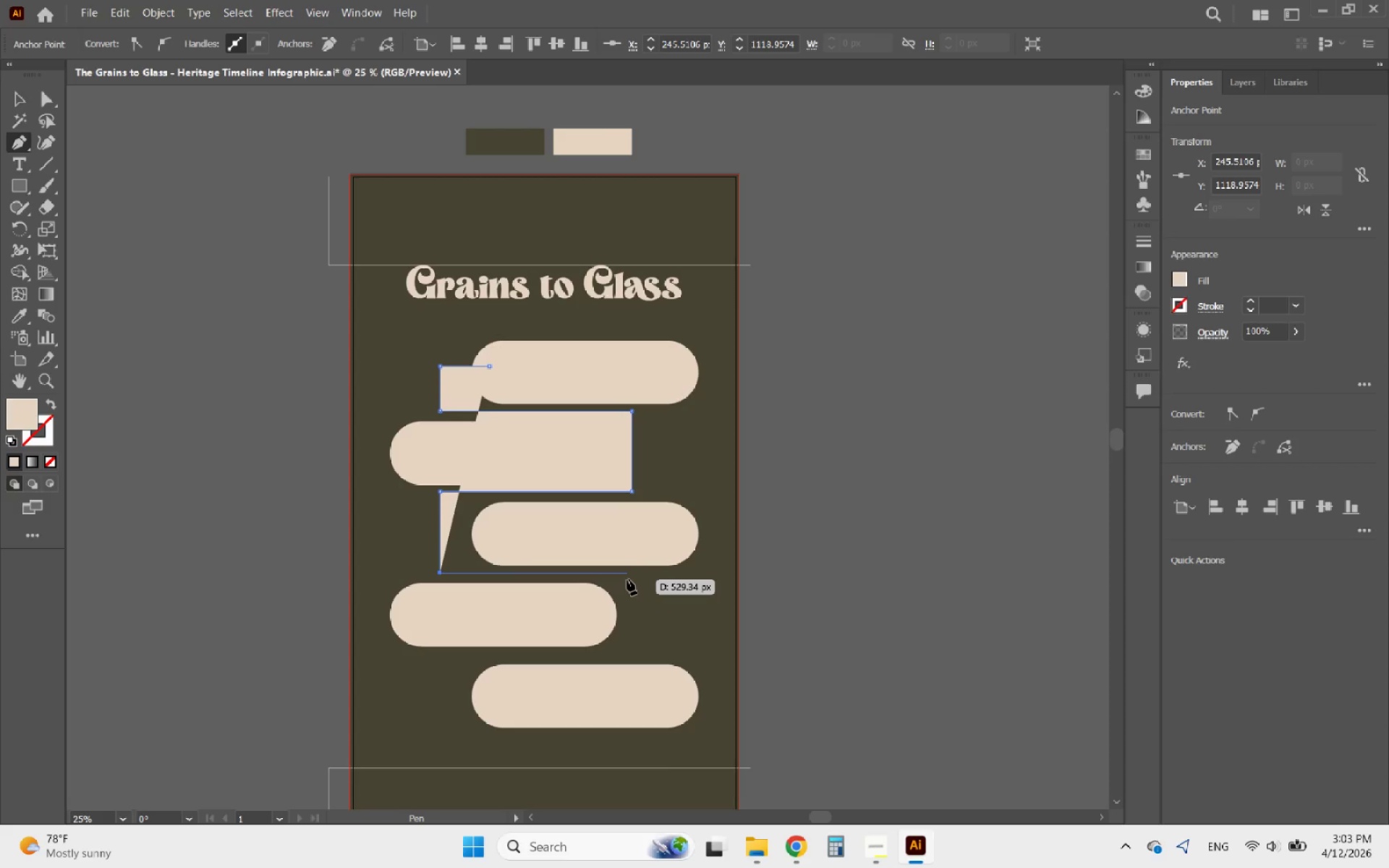 
left_click([630, 579])
 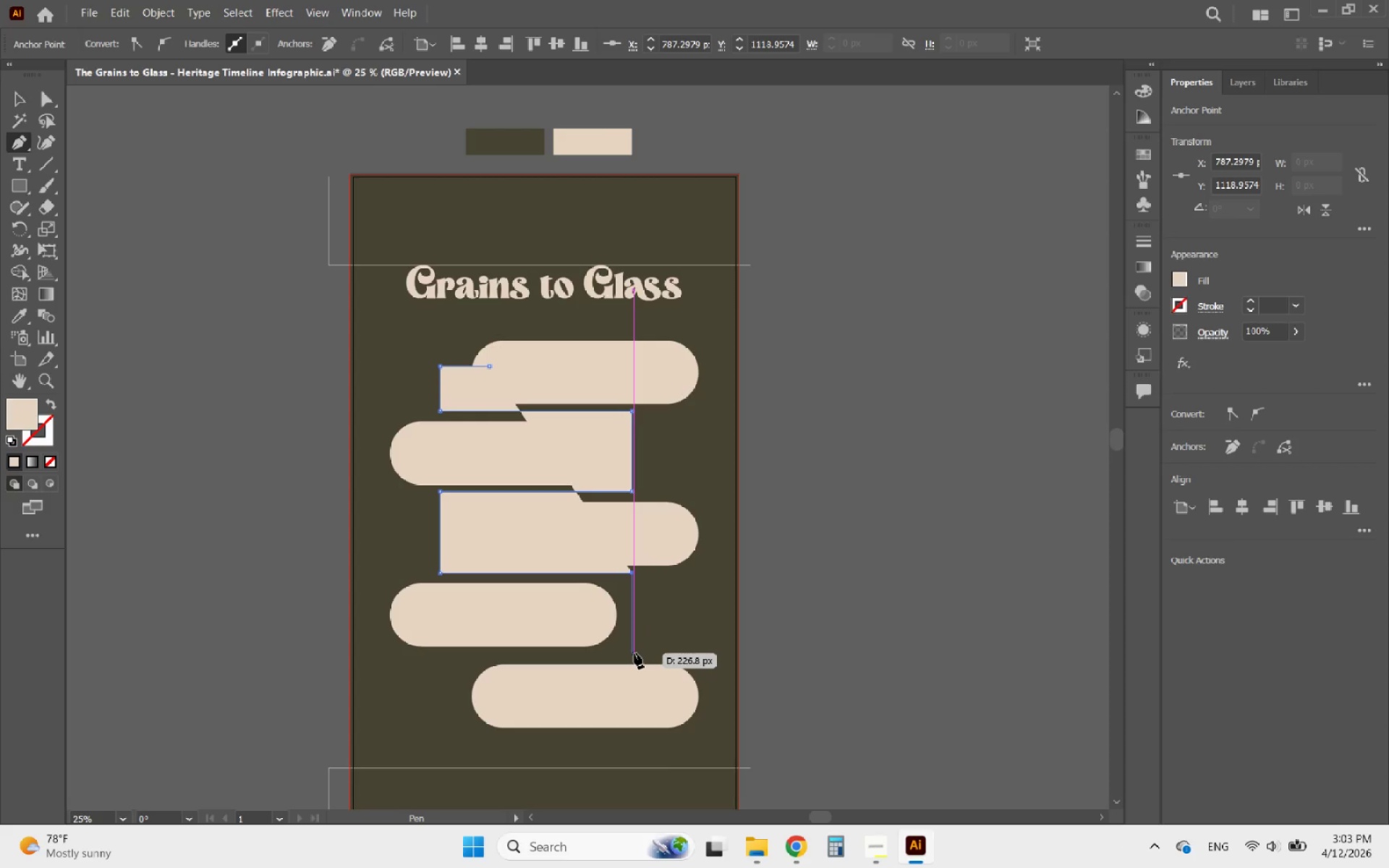 
left_click([634, 653])
 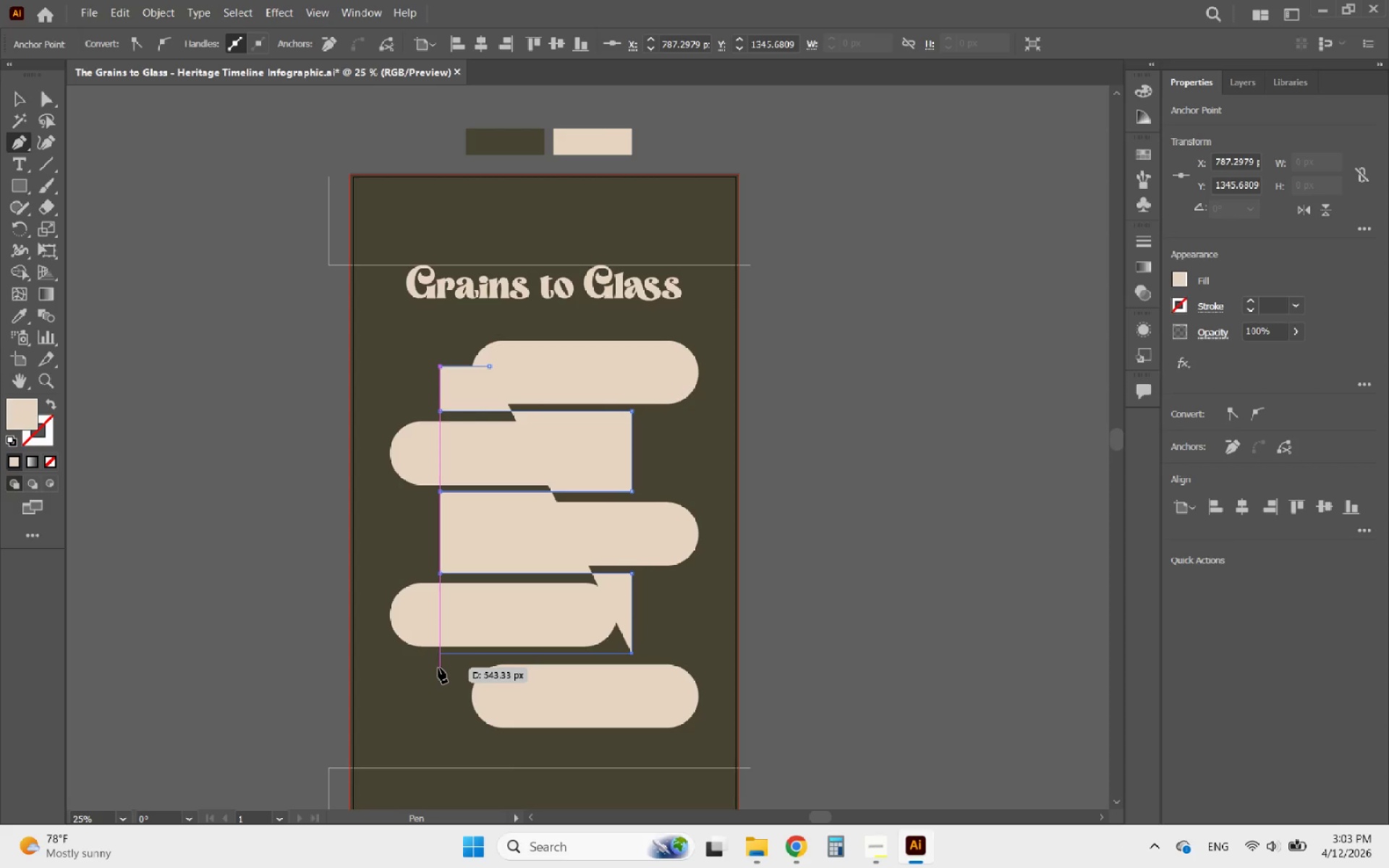 
left_click([438, 668])
 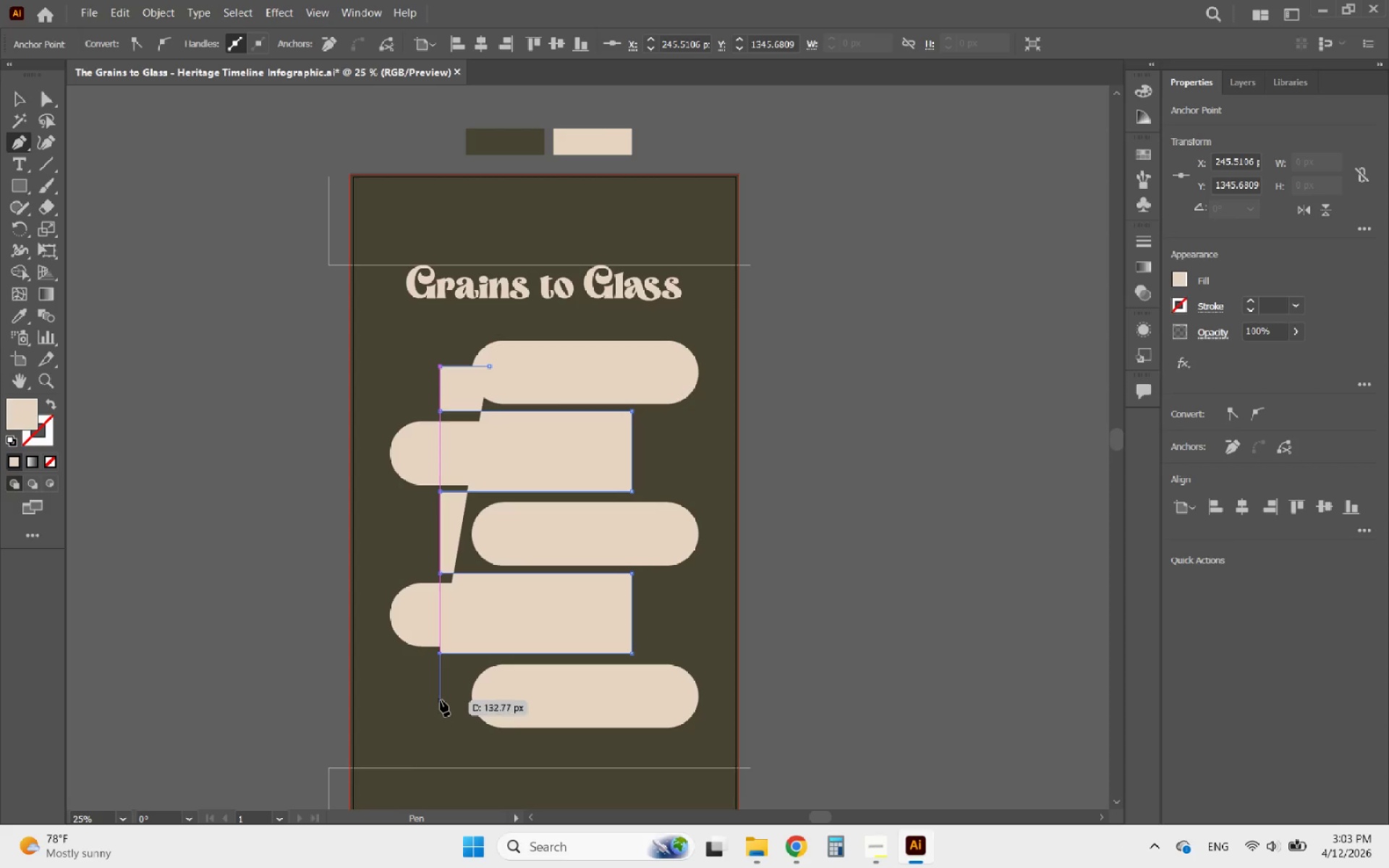 
left_click([439, 693])
 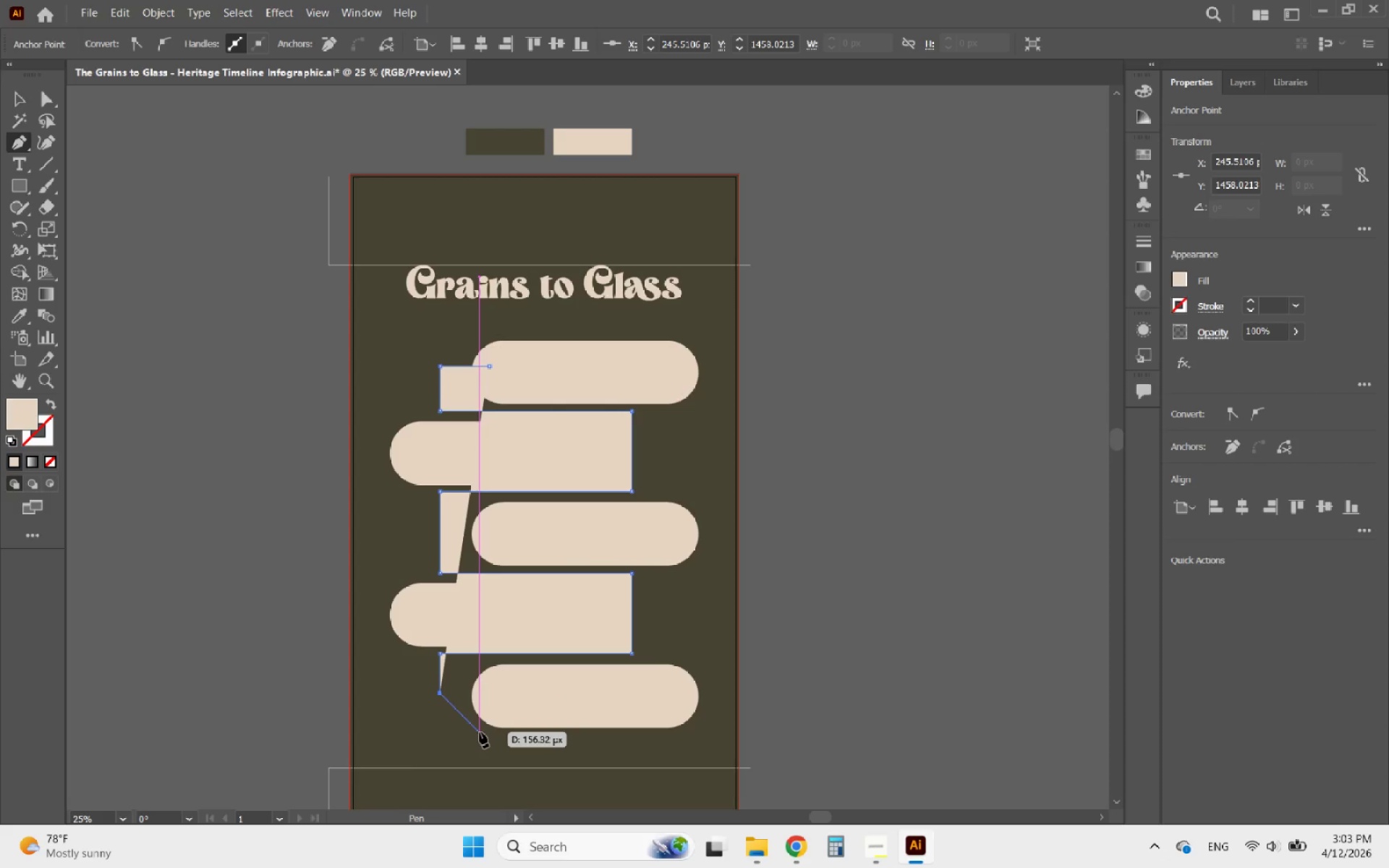 
key(Control+ControlLeft)
 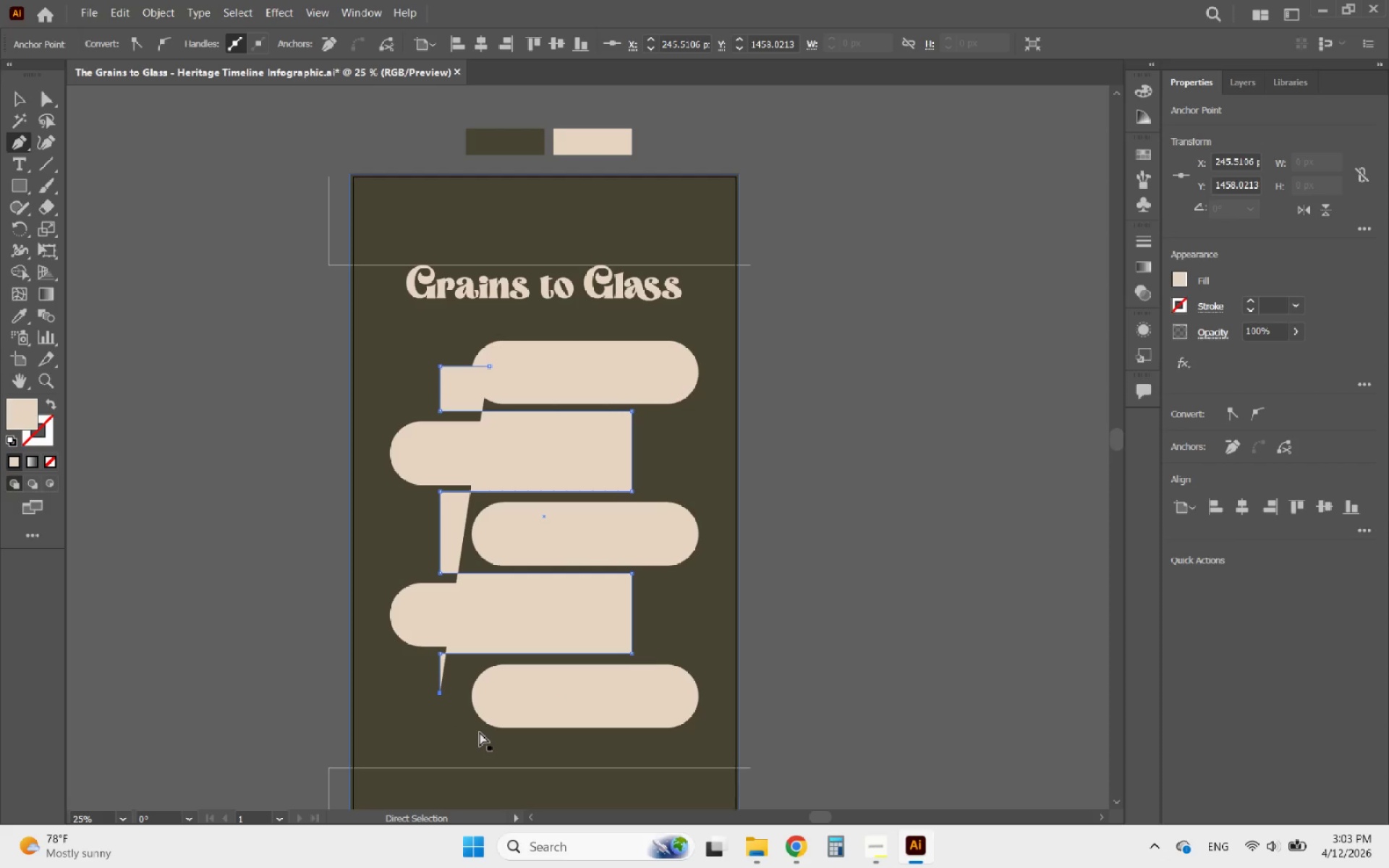 
key(Control+Z)
 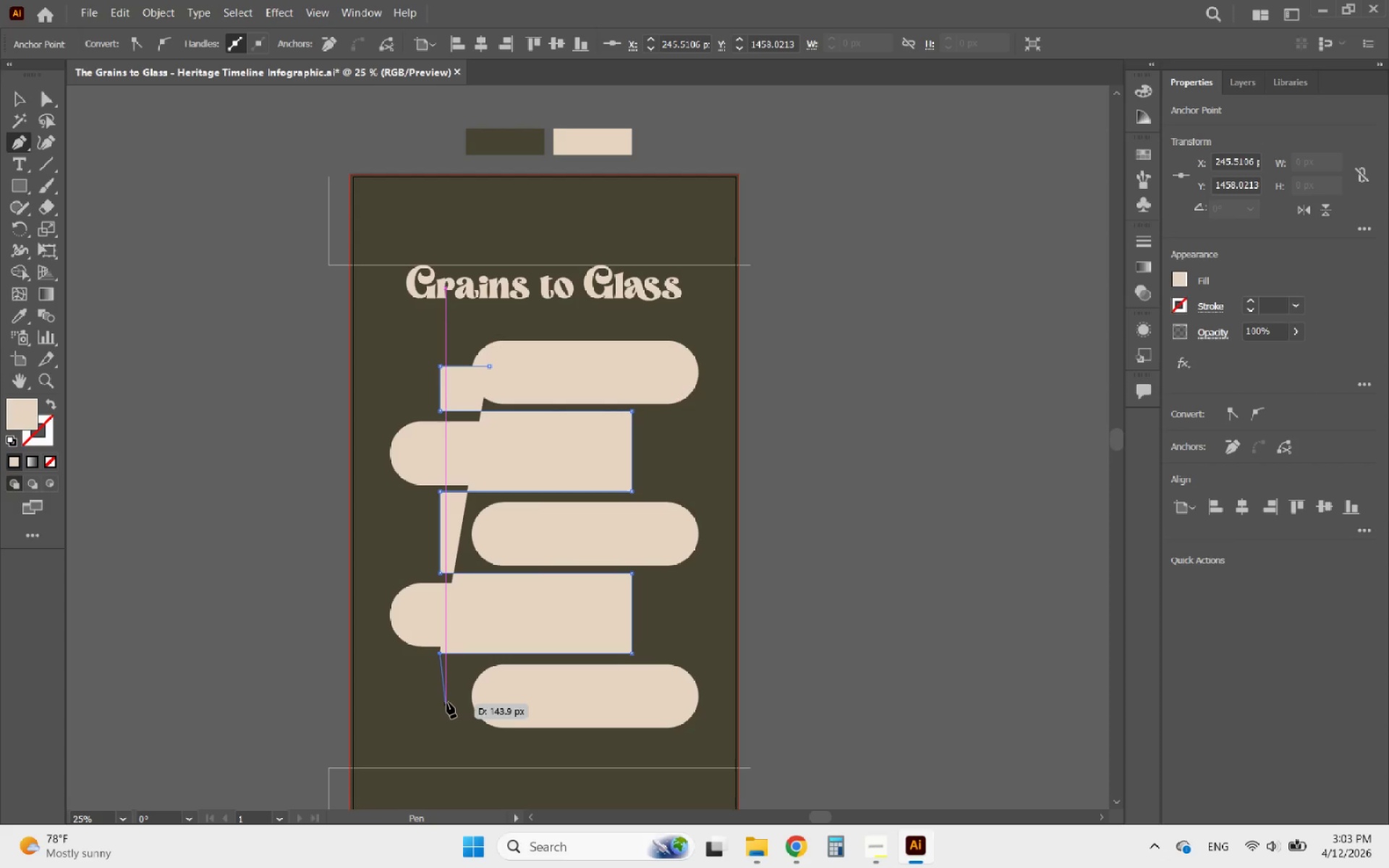 
hold_key(key=ShiftLeft, duration=1.61)
left_click([439, 698])
 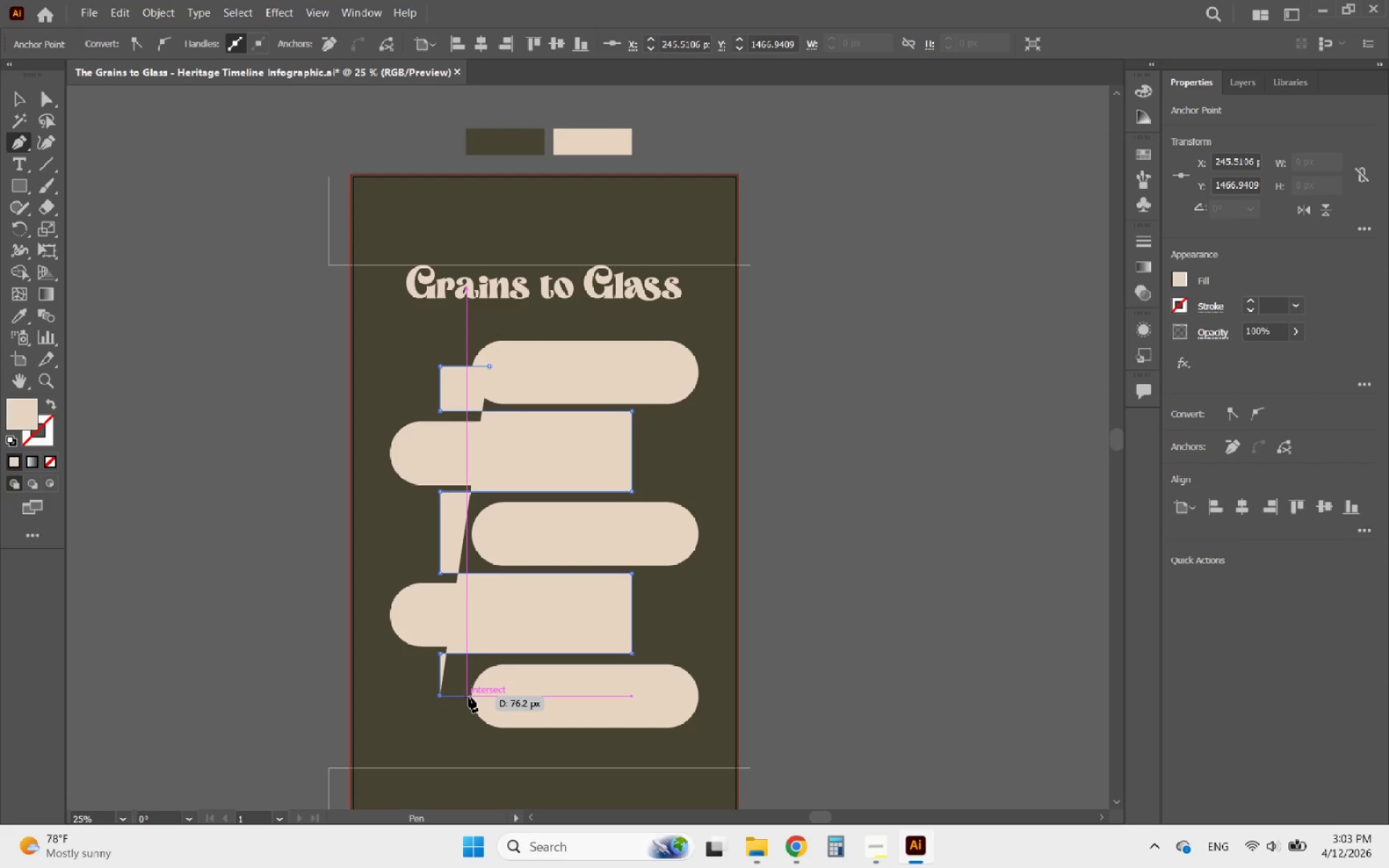 
left_click([474, 697])
 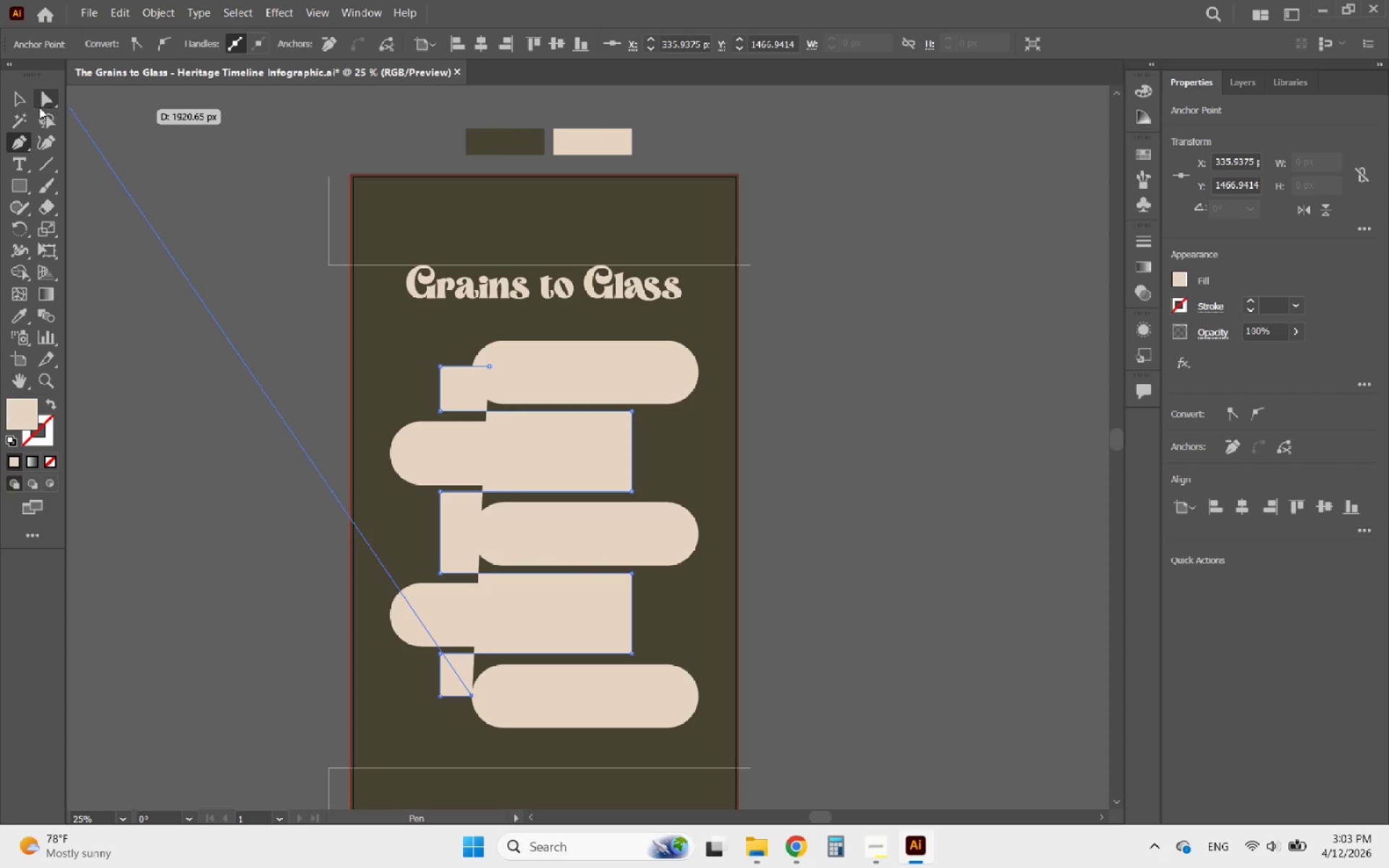 
left_click([10, 93])
 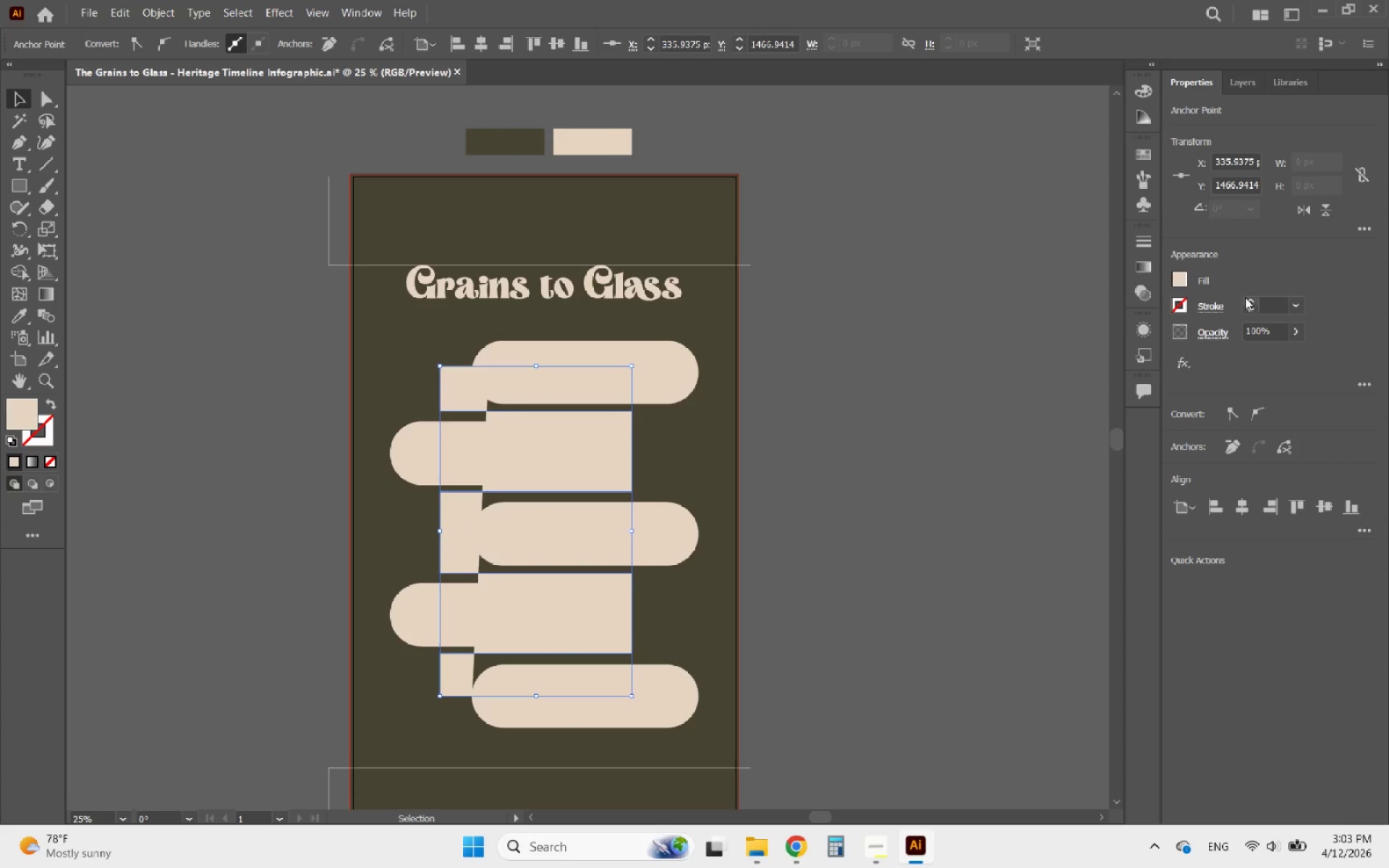 
left_click([1247, 297])
 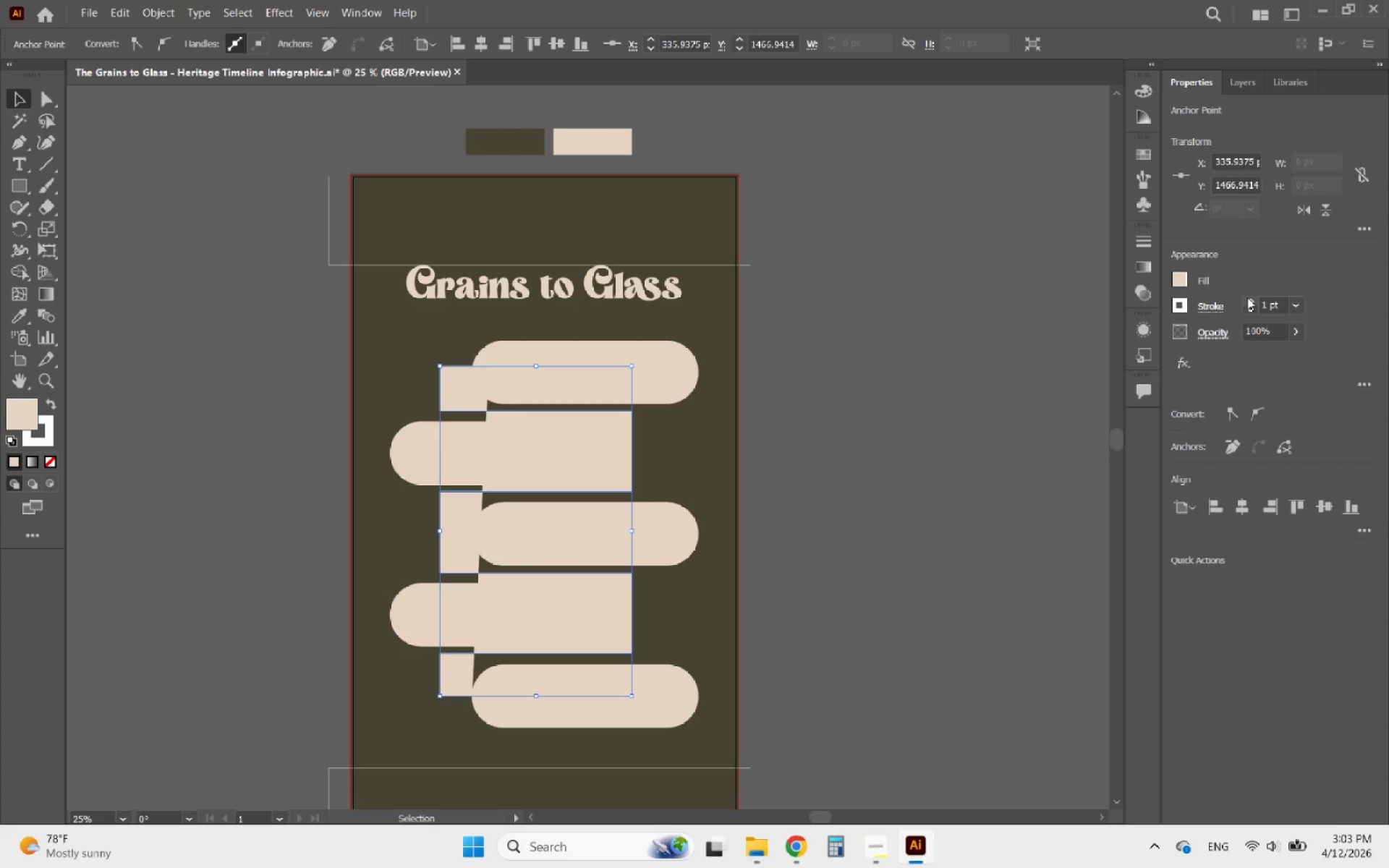 
left_click([1247, 297])
 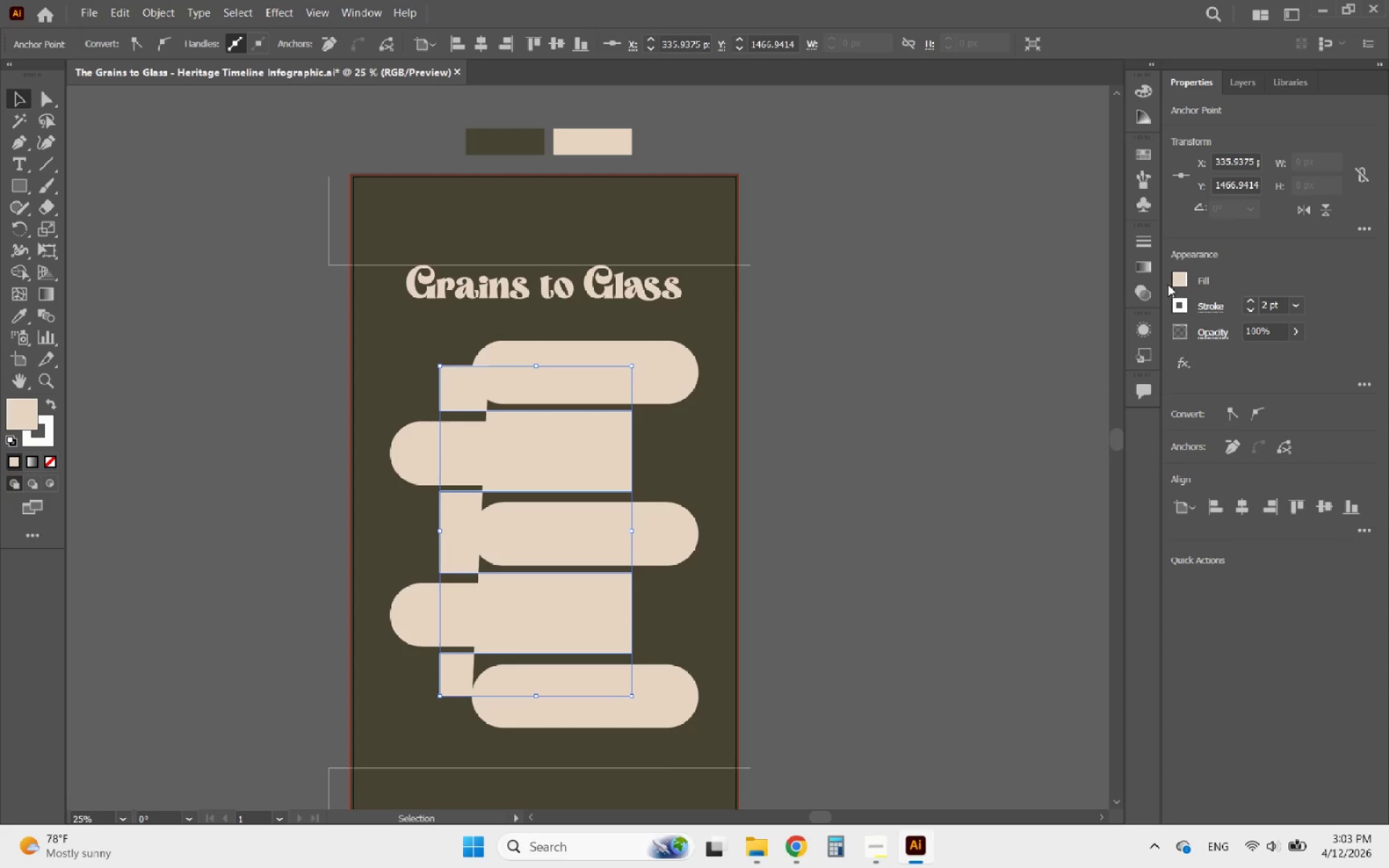 
left_click([1187, 273])
 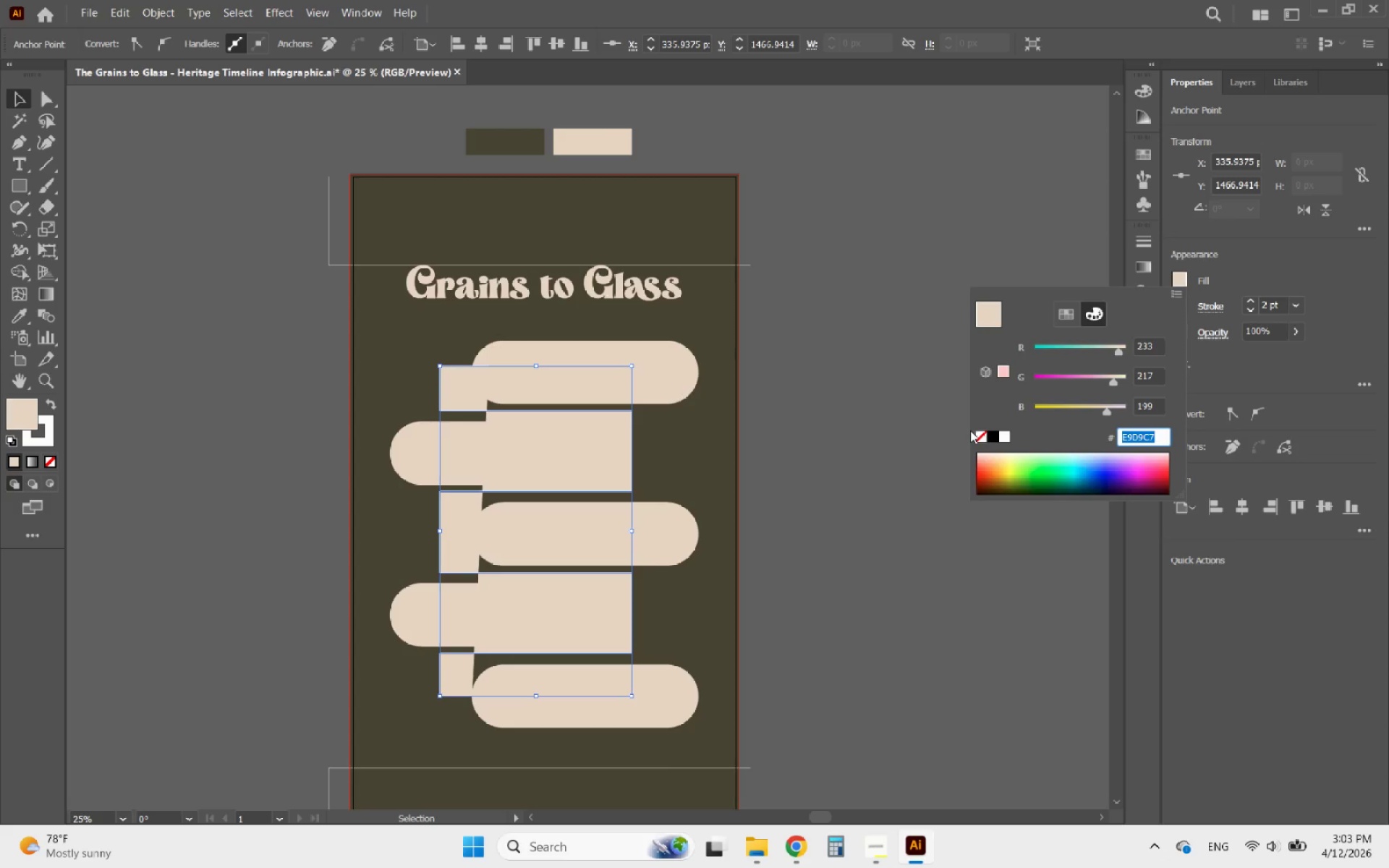 
left_click([977, 435])
 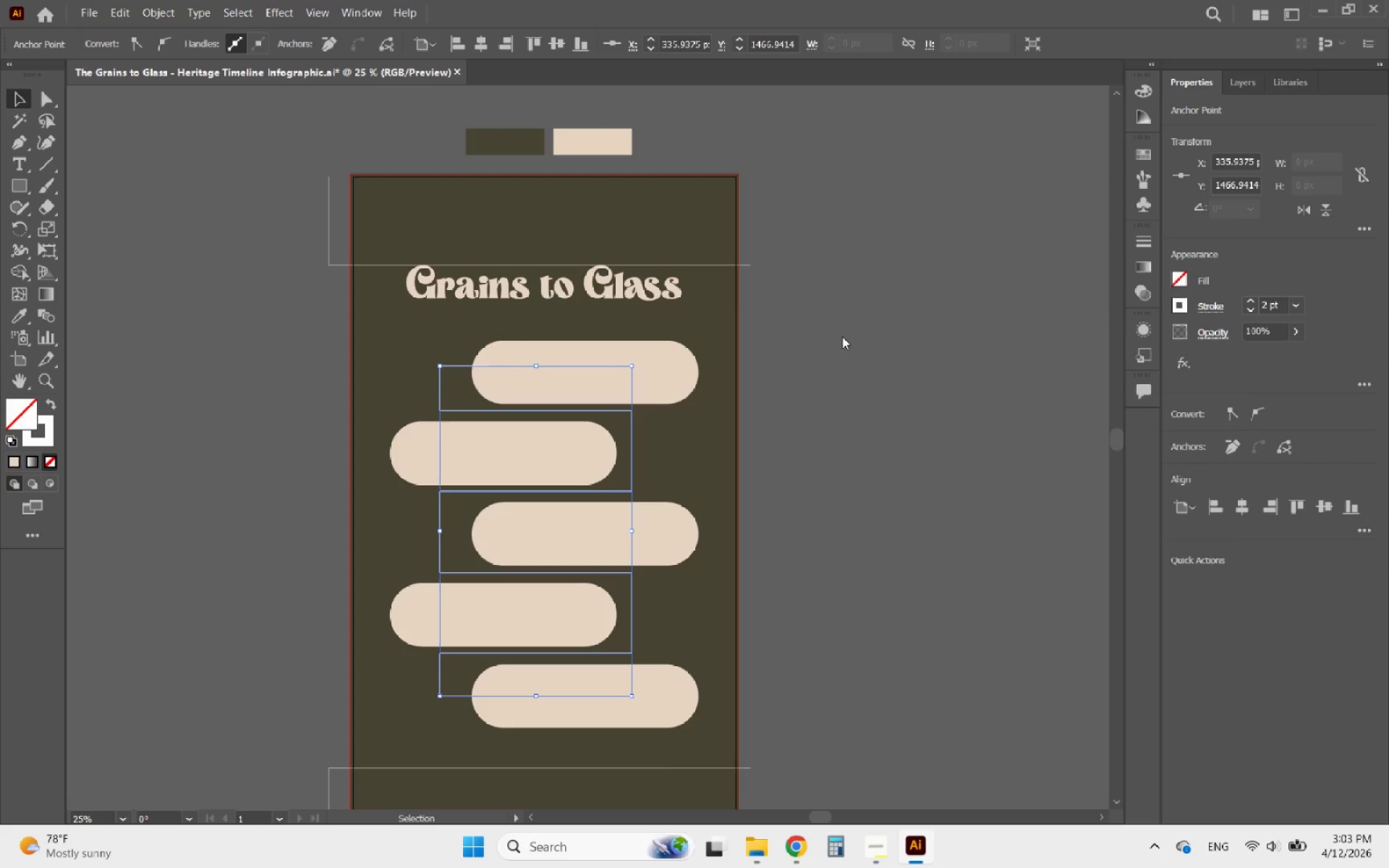 
double_click([854, 355])
 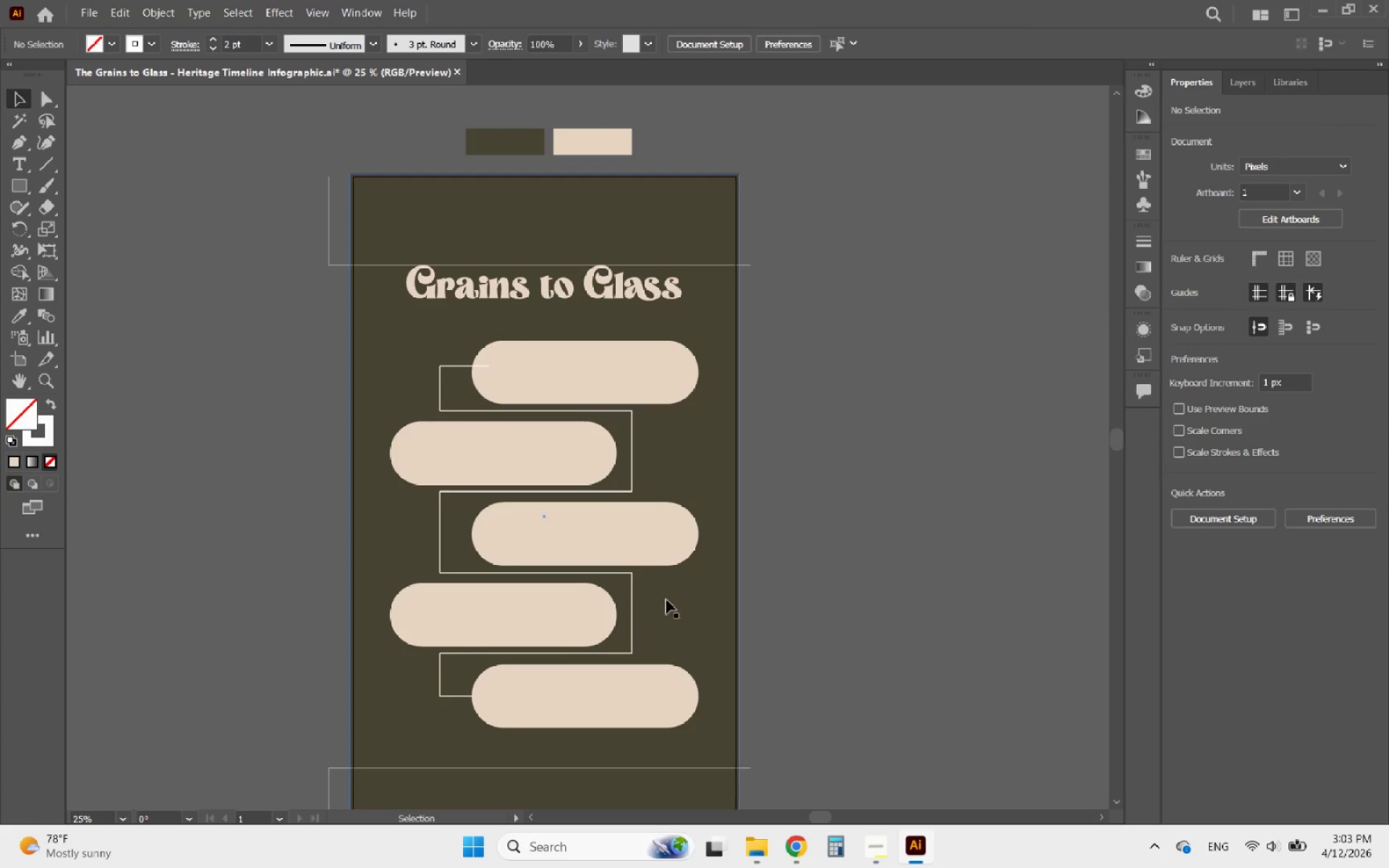 
left_click([633, 610])
 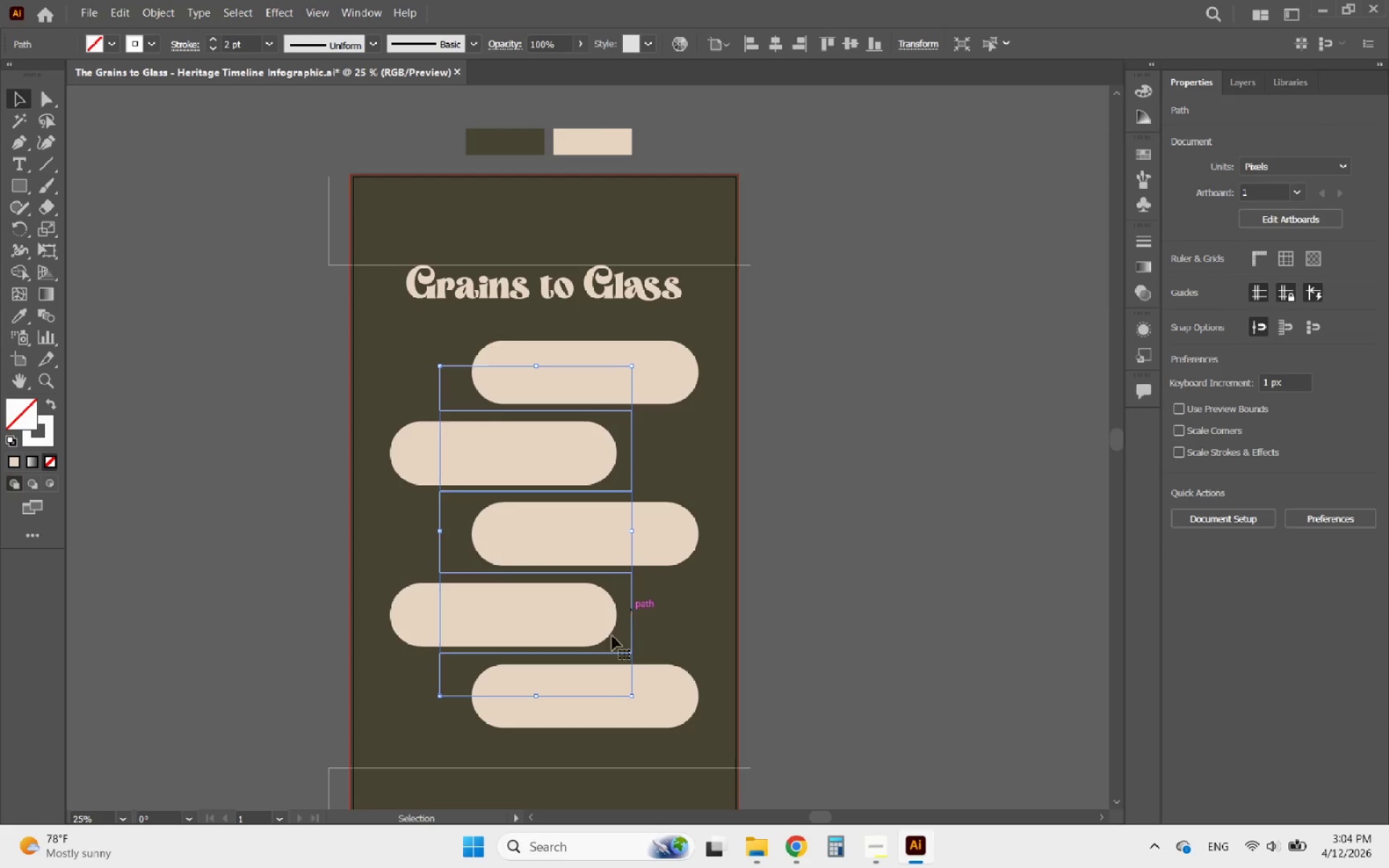 
hold_key(key=AltLeft, duration=0.86)
scroll: coordinate [549, 681], scroll_direction: up, amount: 3.0
 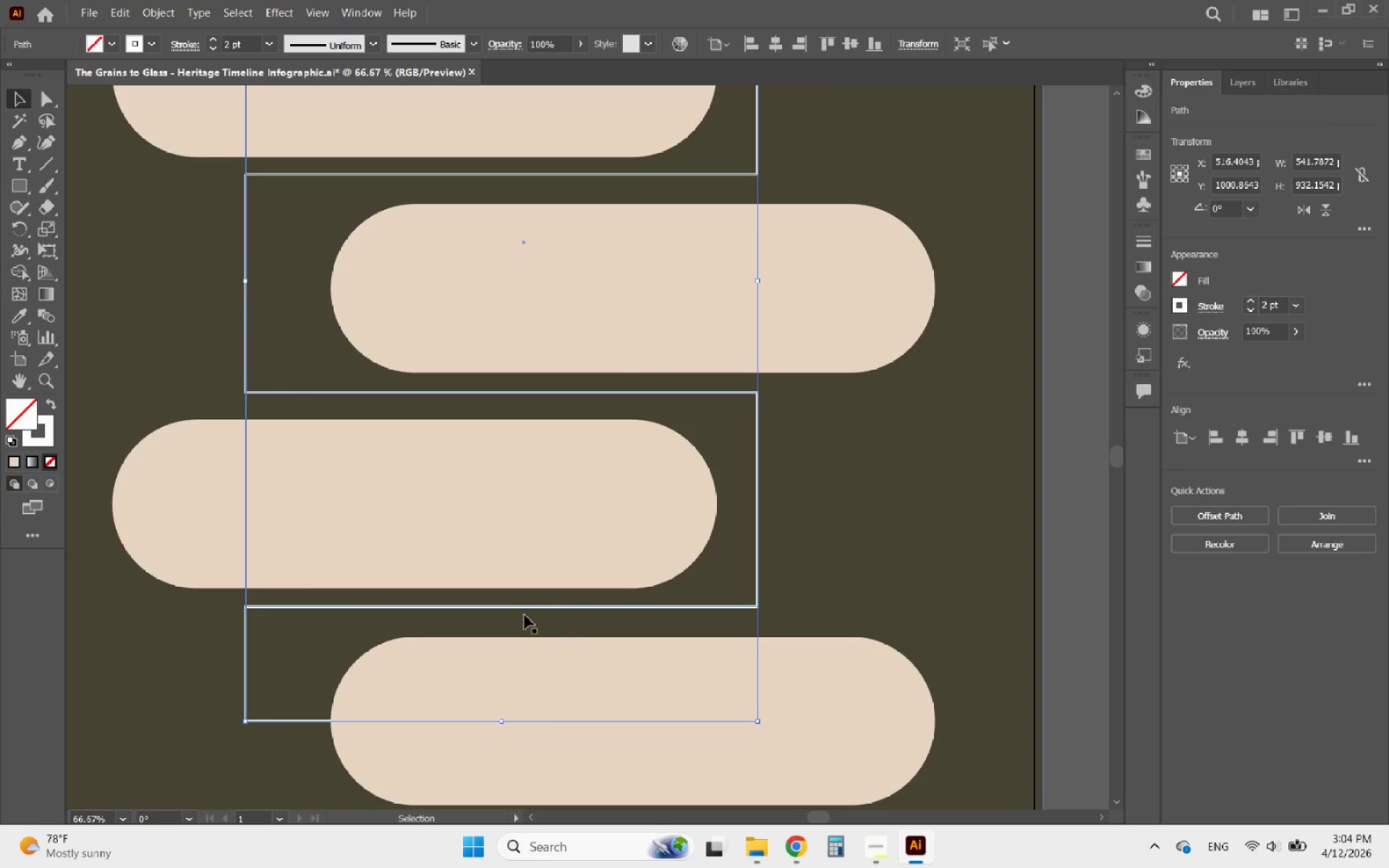 
hold_key(key=AltLeft, duration=0.78)
scroll: coordinate [527, 676], scroll_direction: down, amount: 1.0
 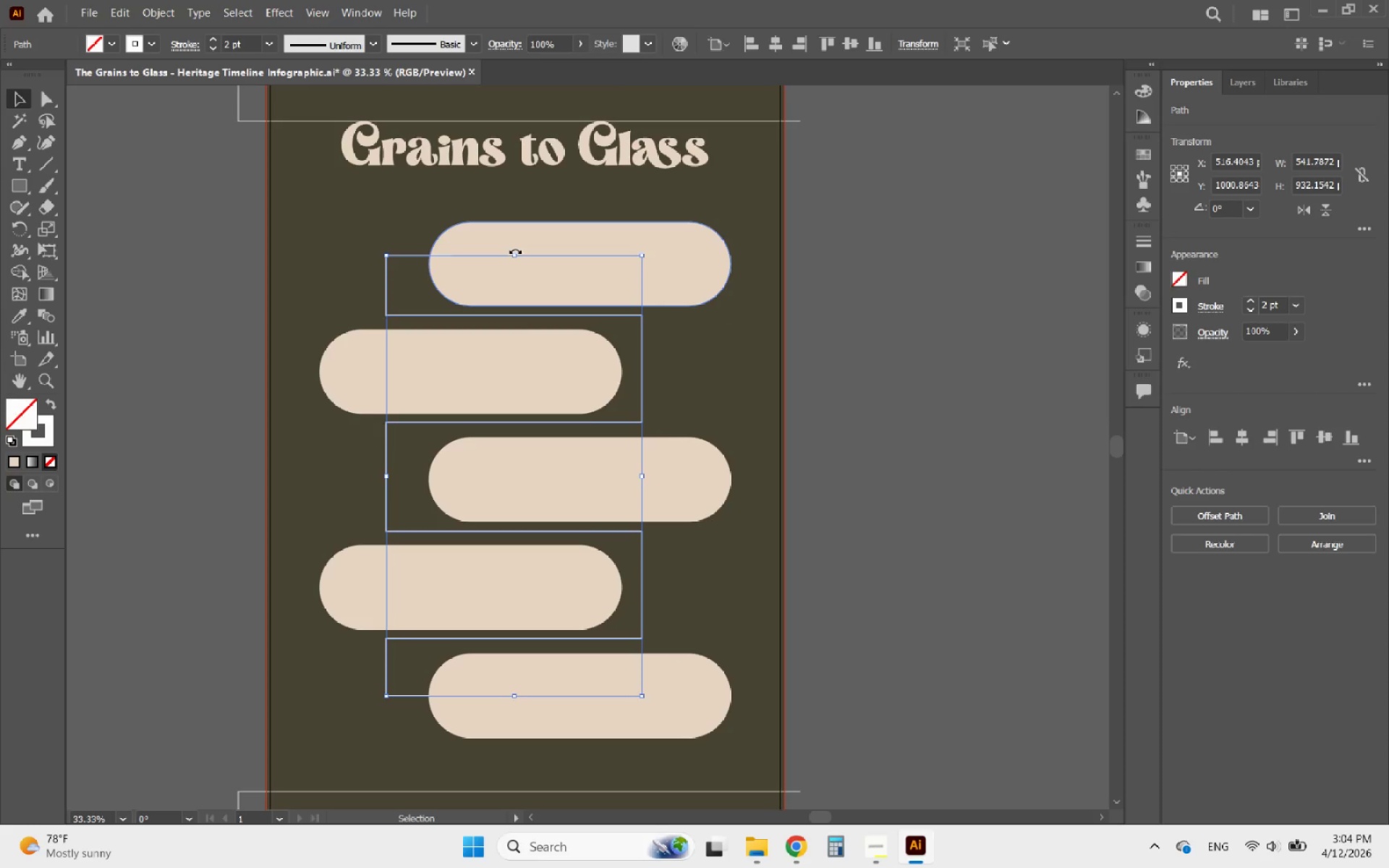 
left_click_drag(start_coordinate=[514, 253], to_coordinate=[526, 259])
 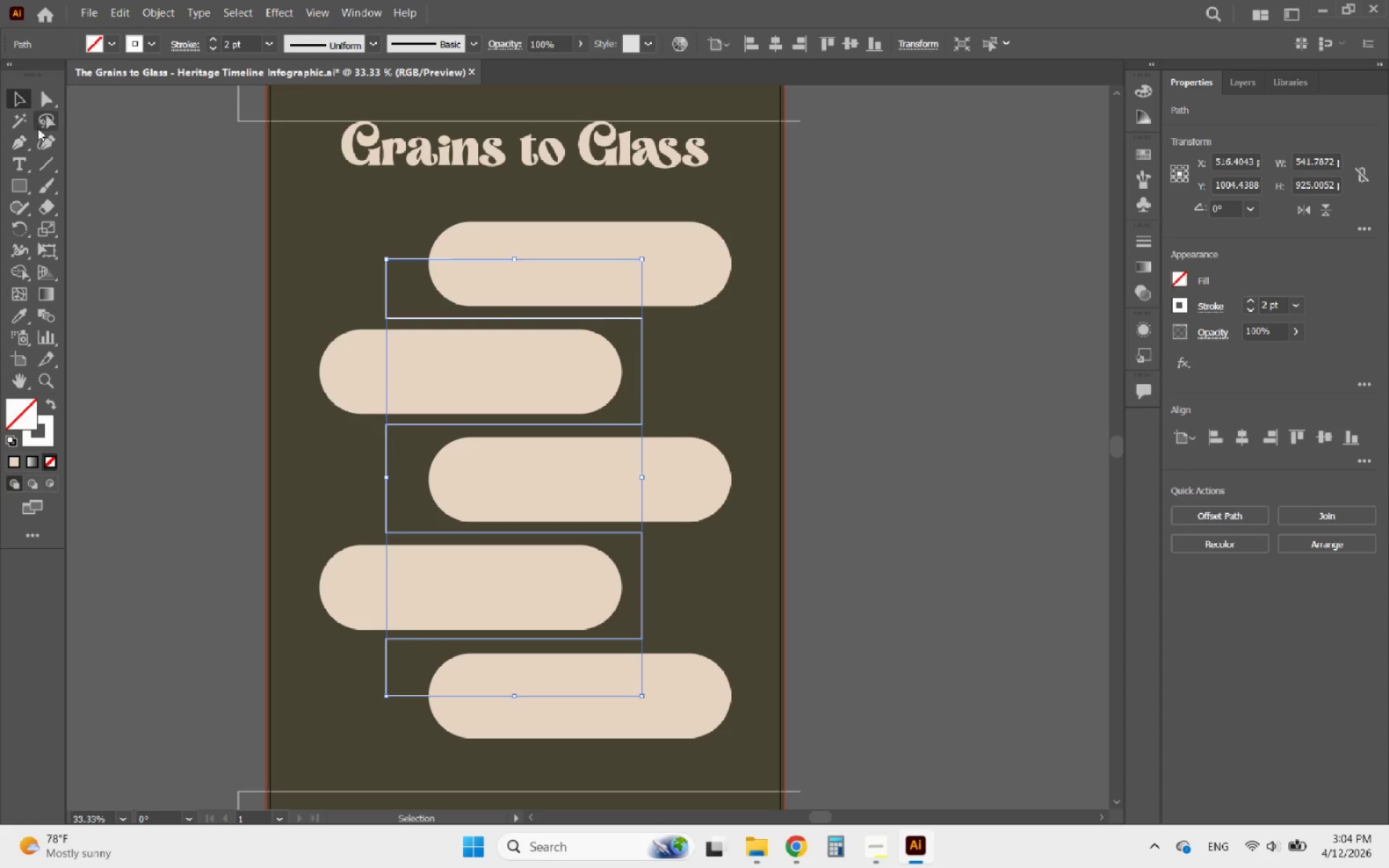 
left_click([48, 96])
 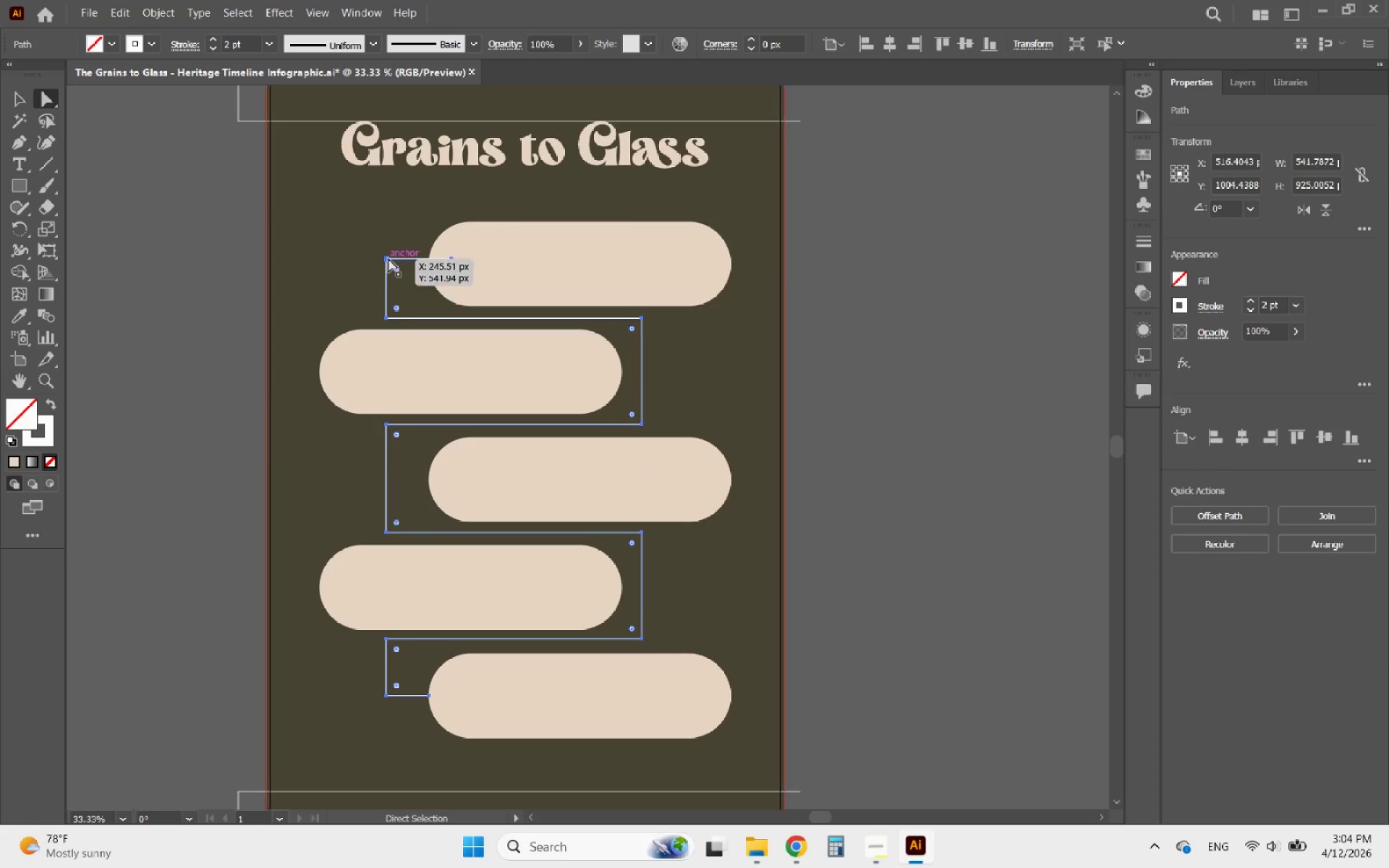 
left_click([388, 258])
 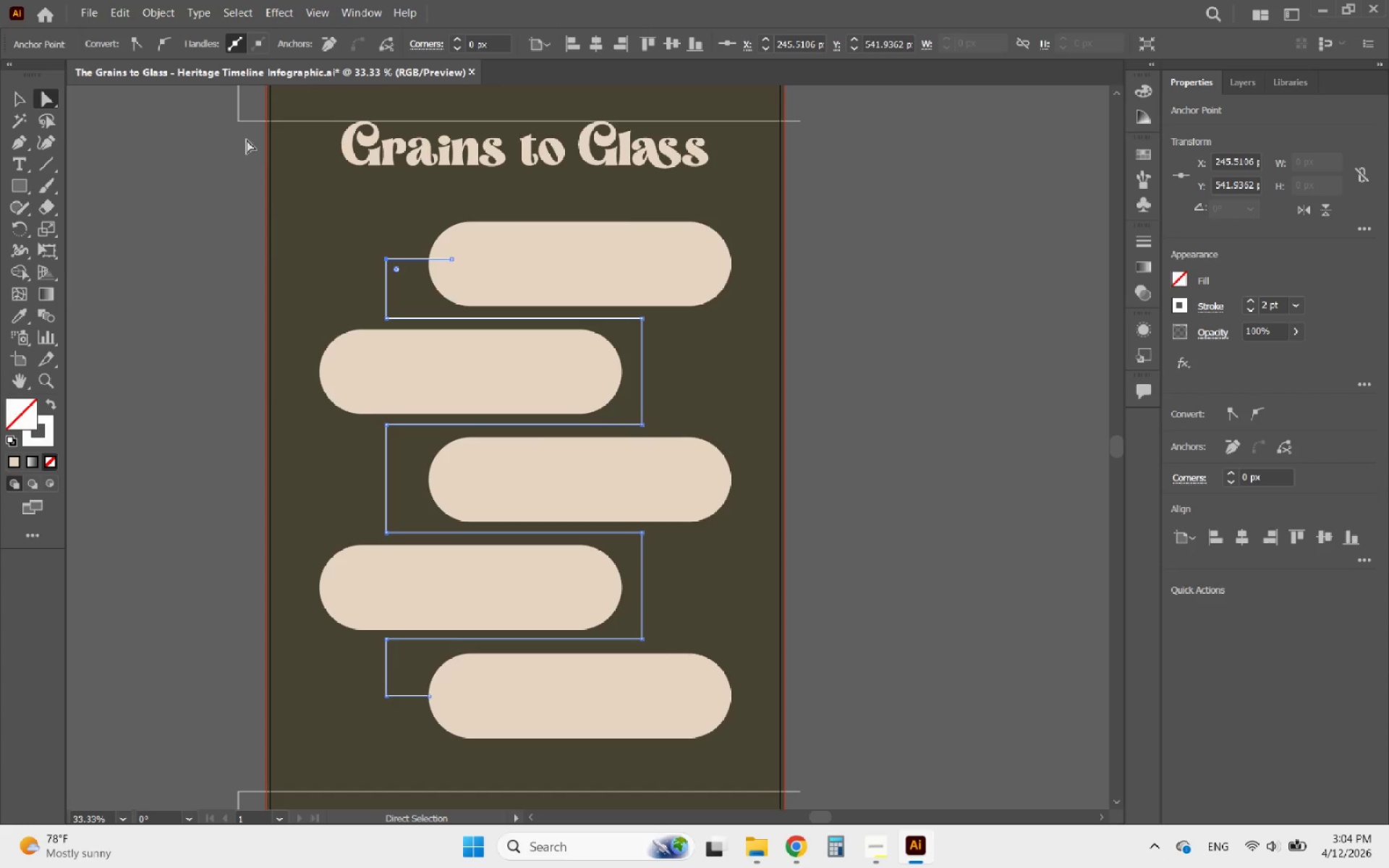 
left_click([160, 38])
 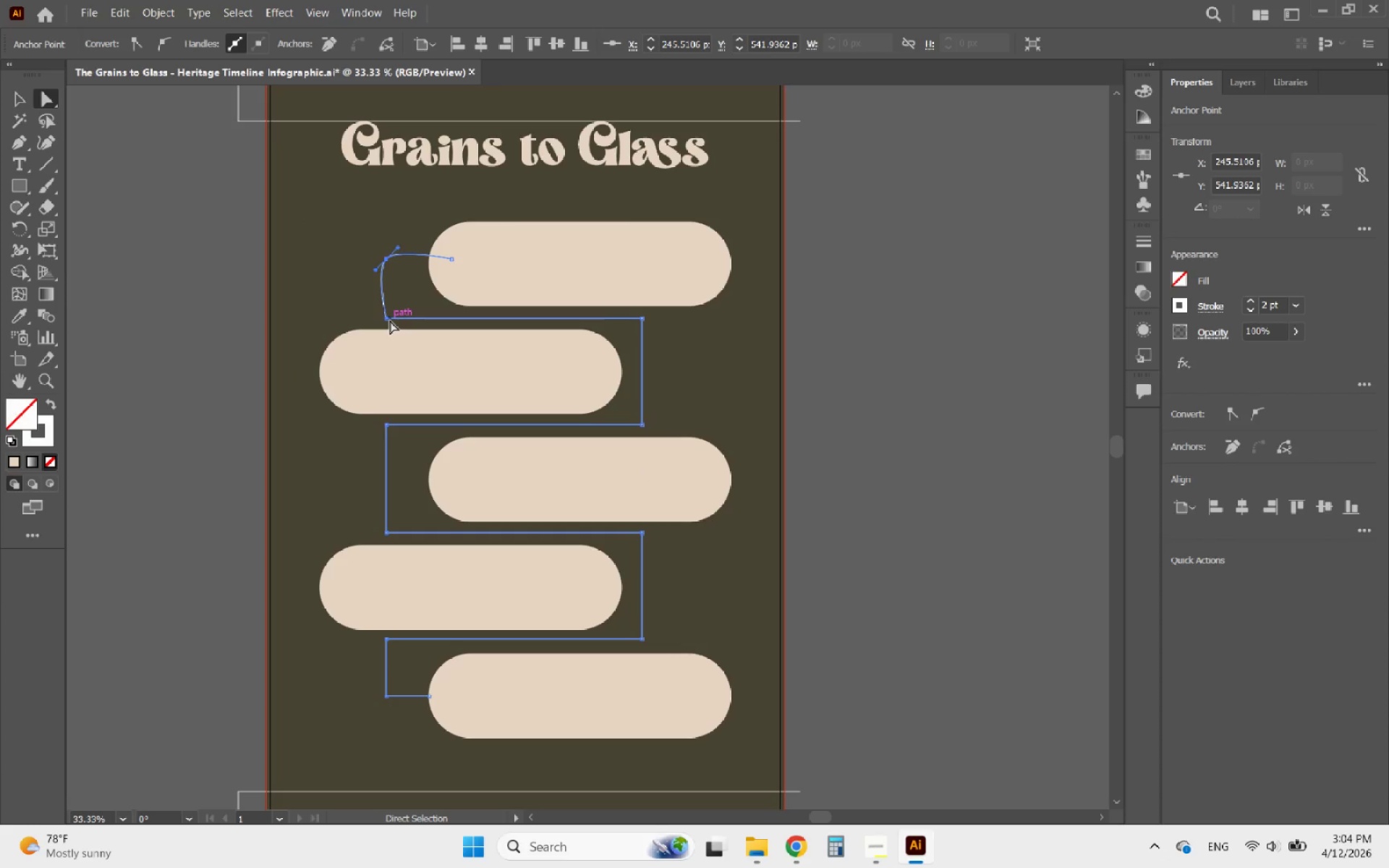 
left_click([388, 320])
 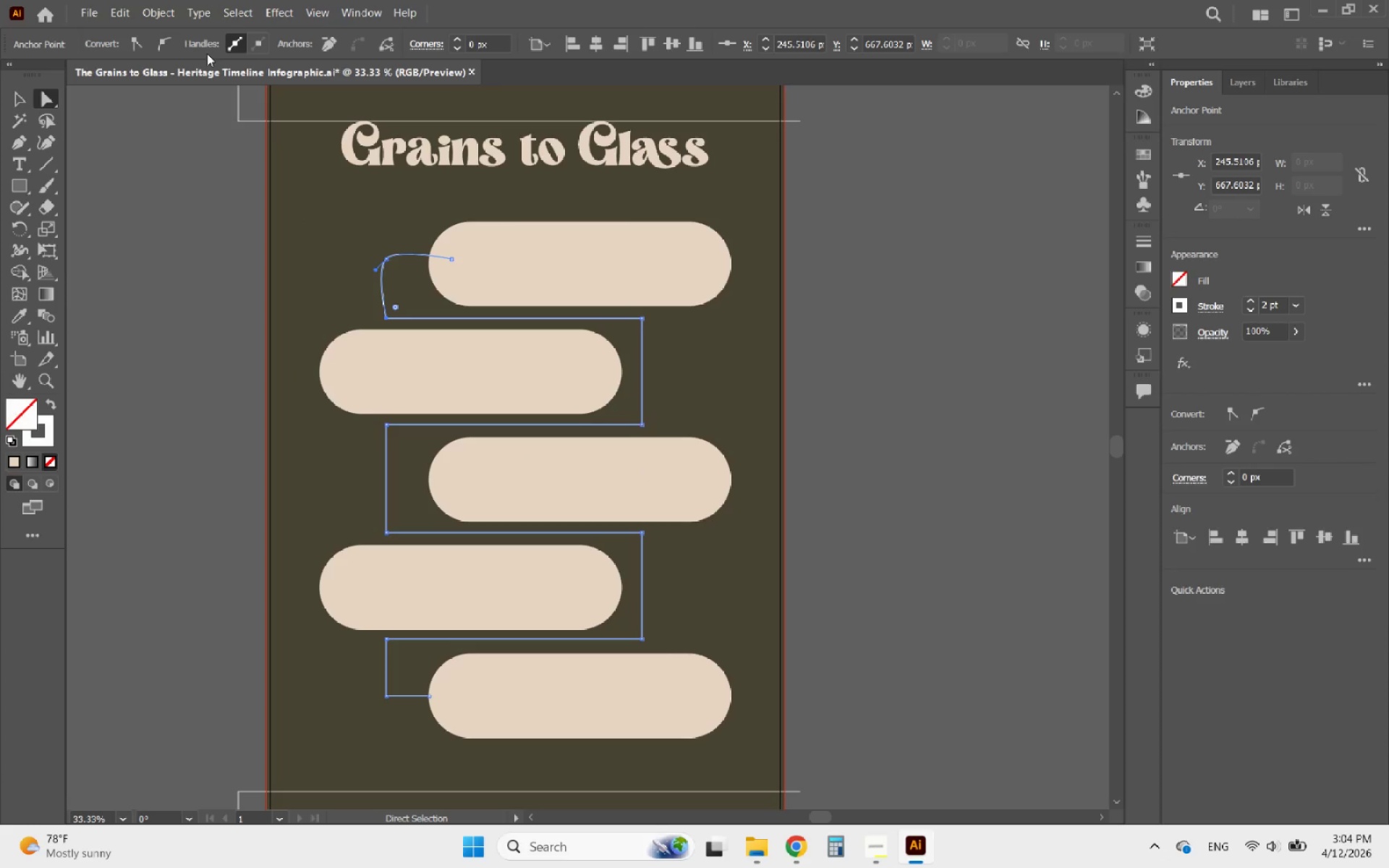 
left_click([167, 42])
 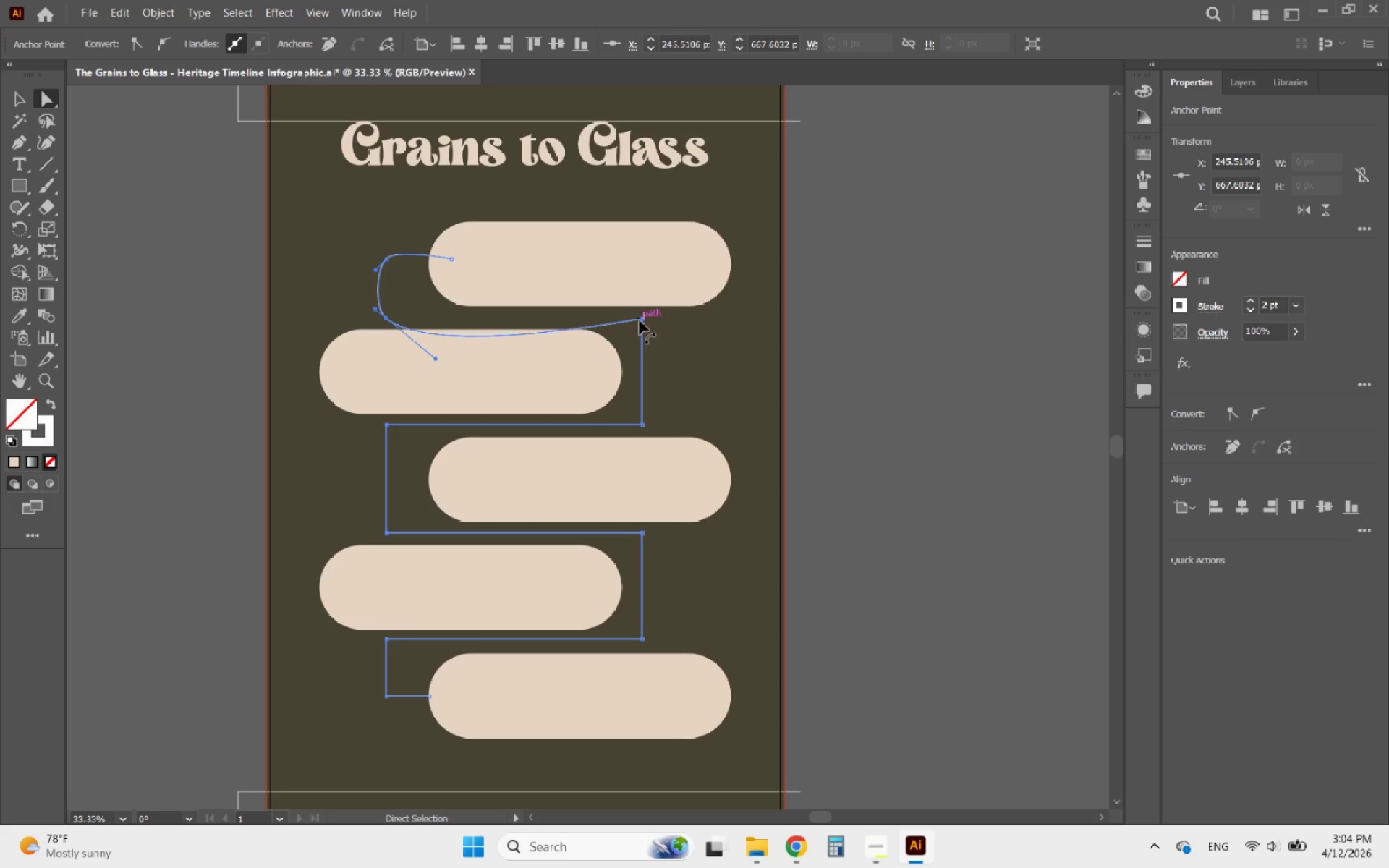 
left_click([643, 320])
 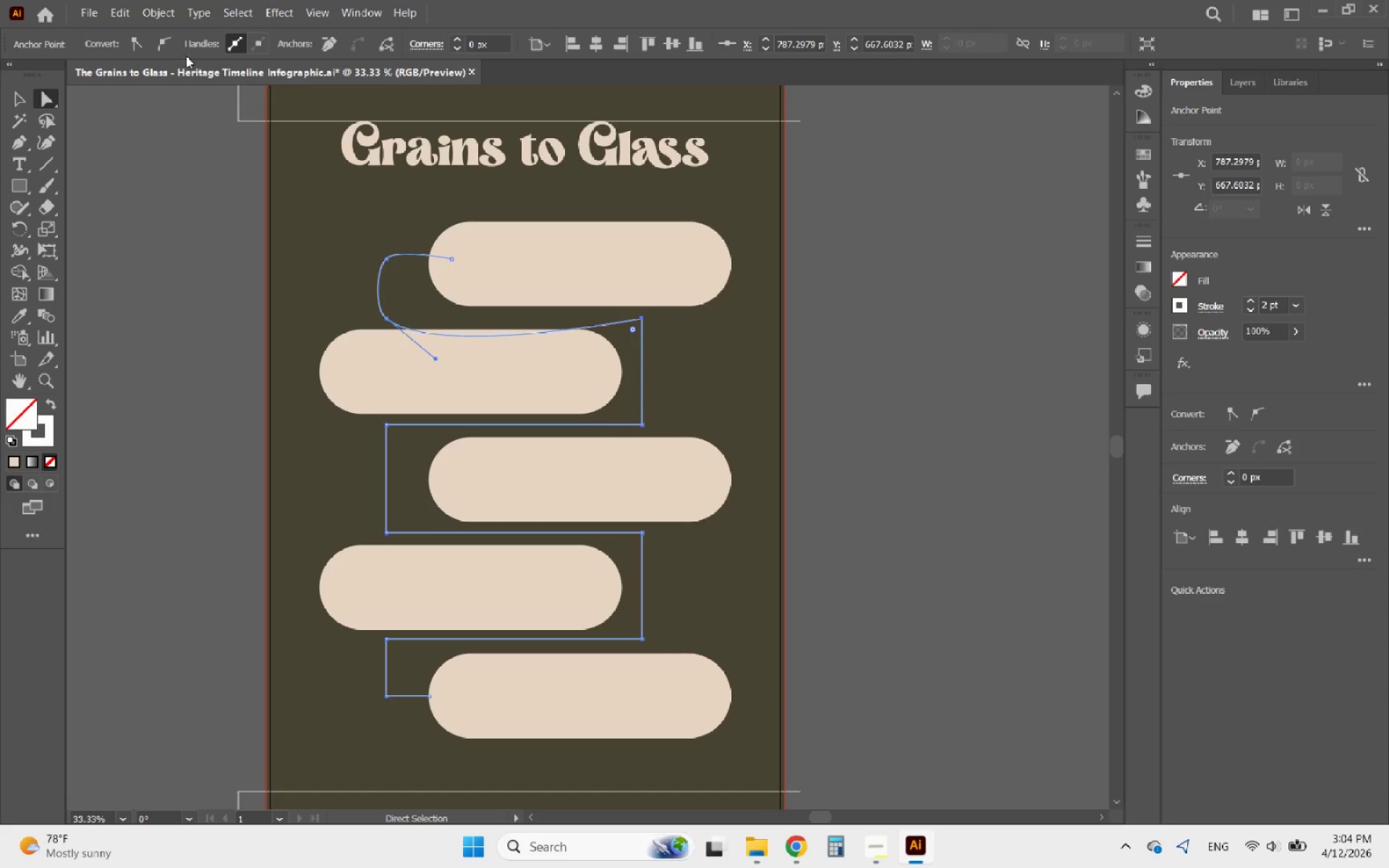 
left_click([161, 42])
 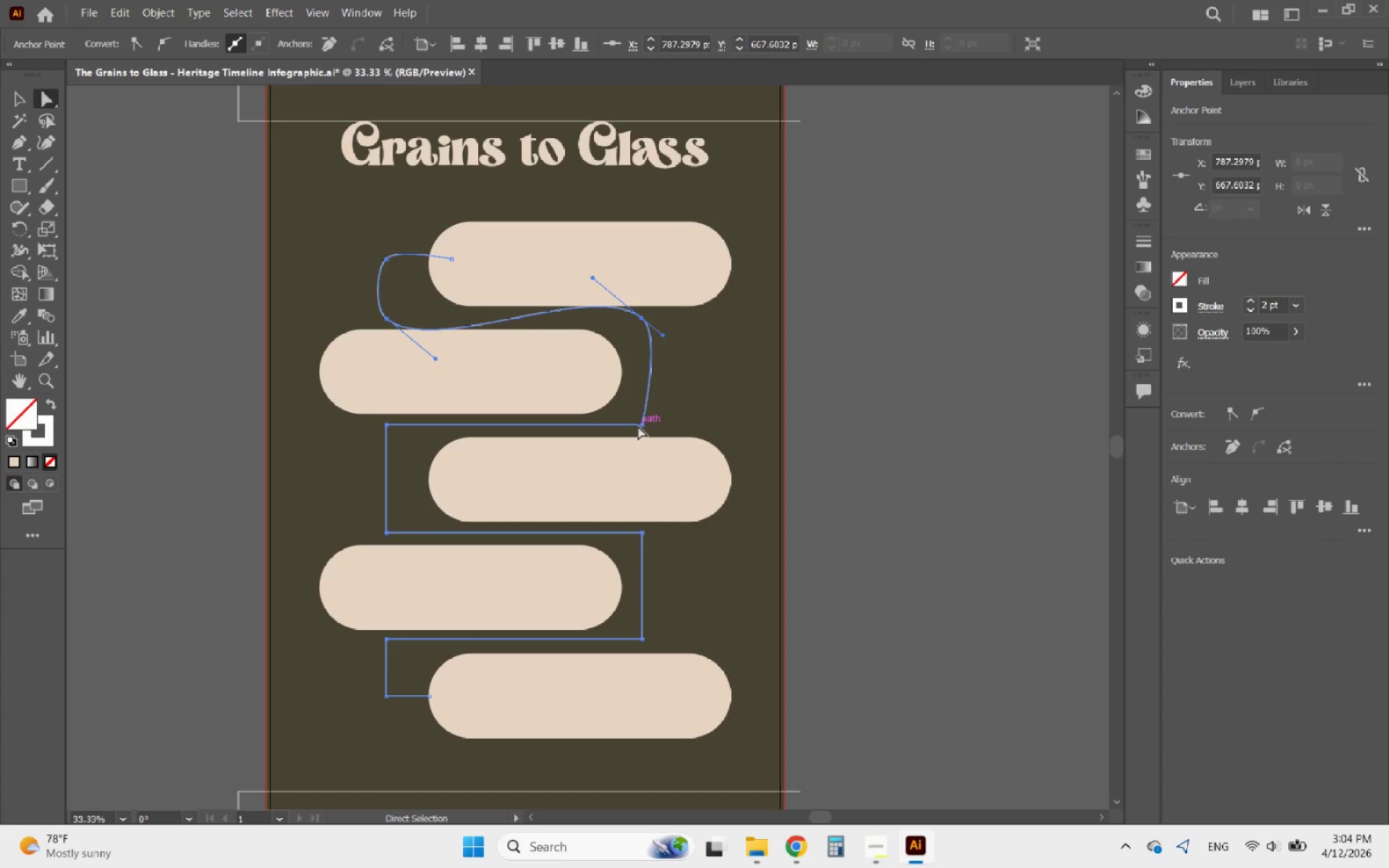 
left_click([642, 426])
 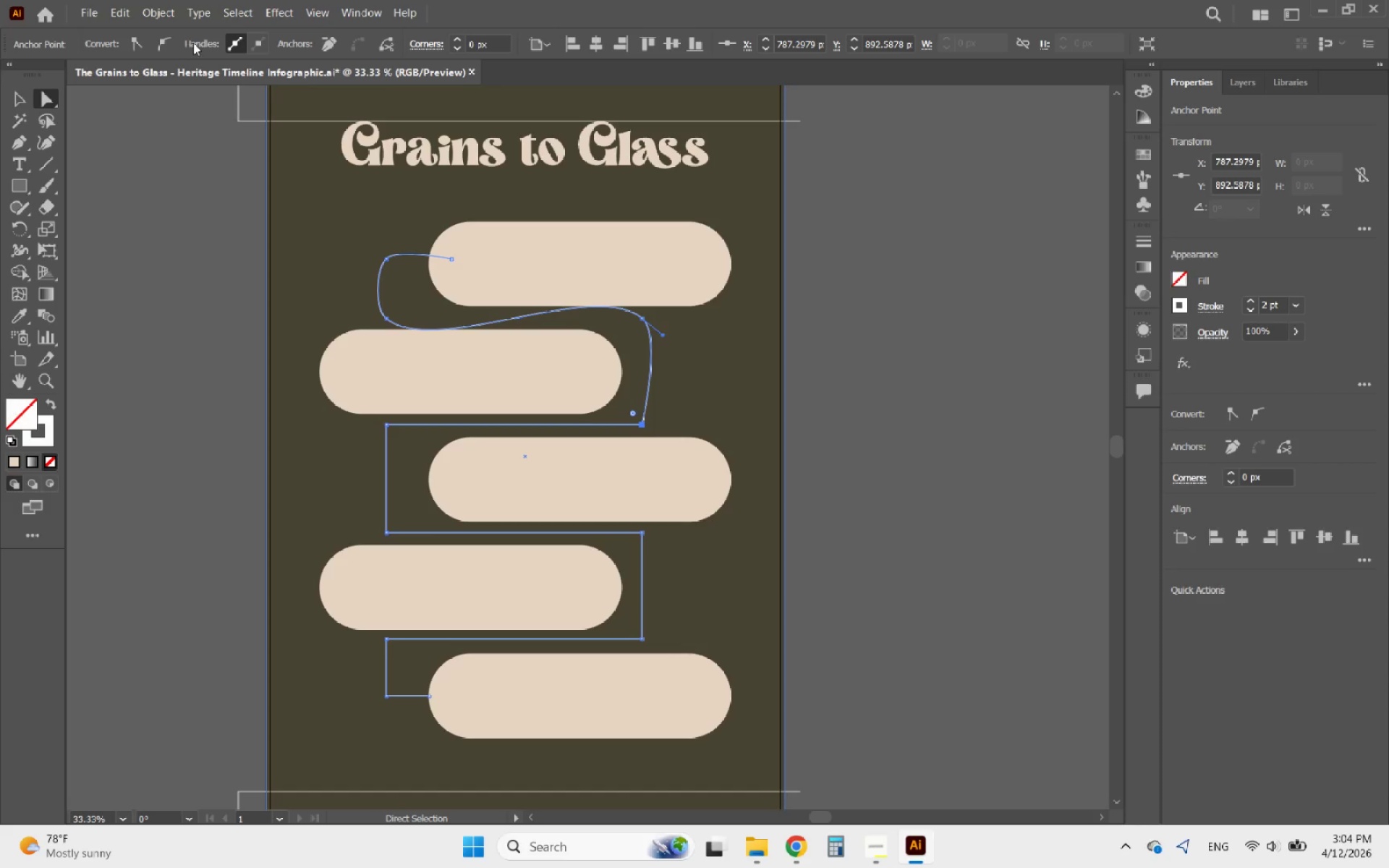 
left_click([165, 39])
 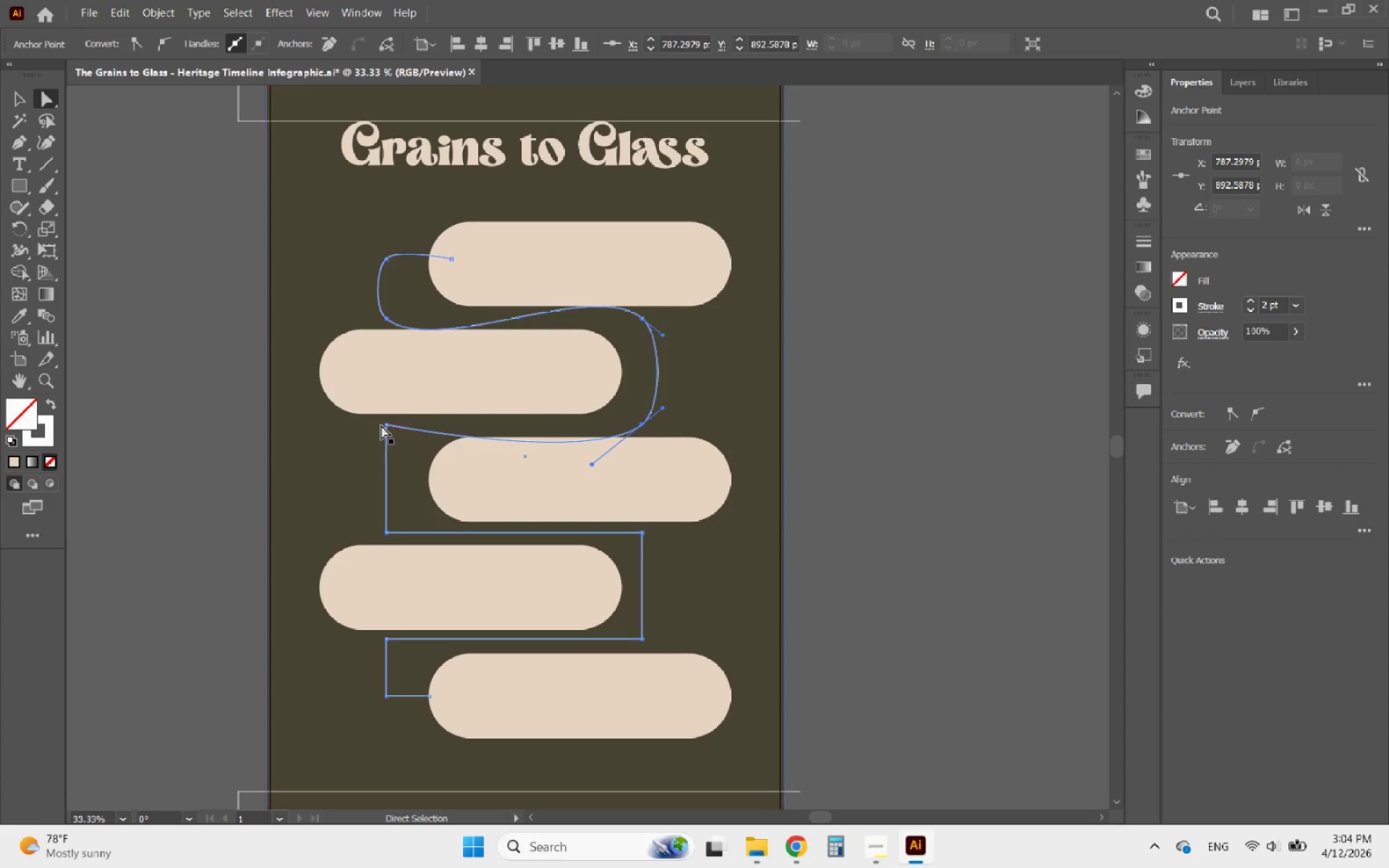 
left_click([387, 424])
 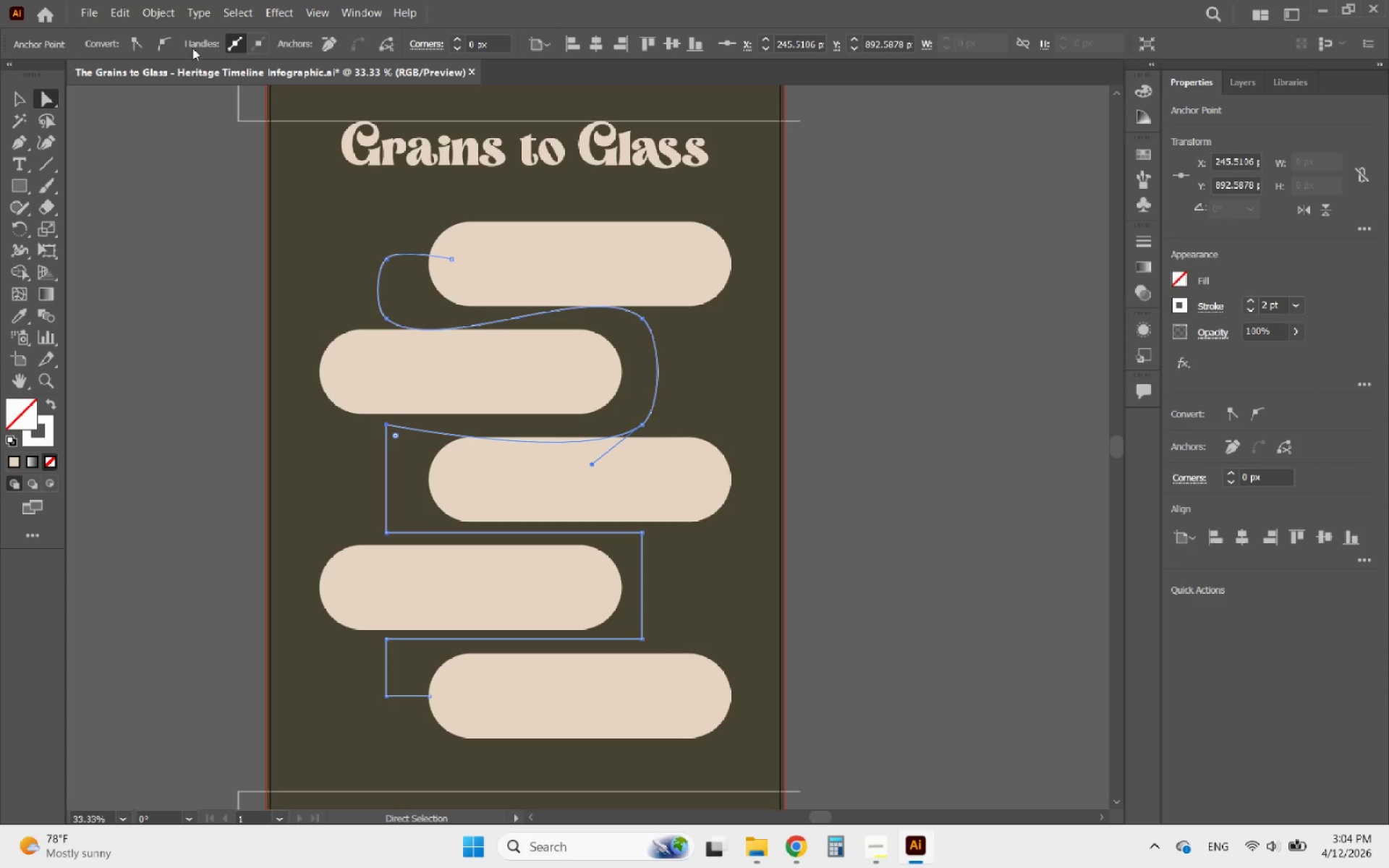 
left_click([168, 43])
 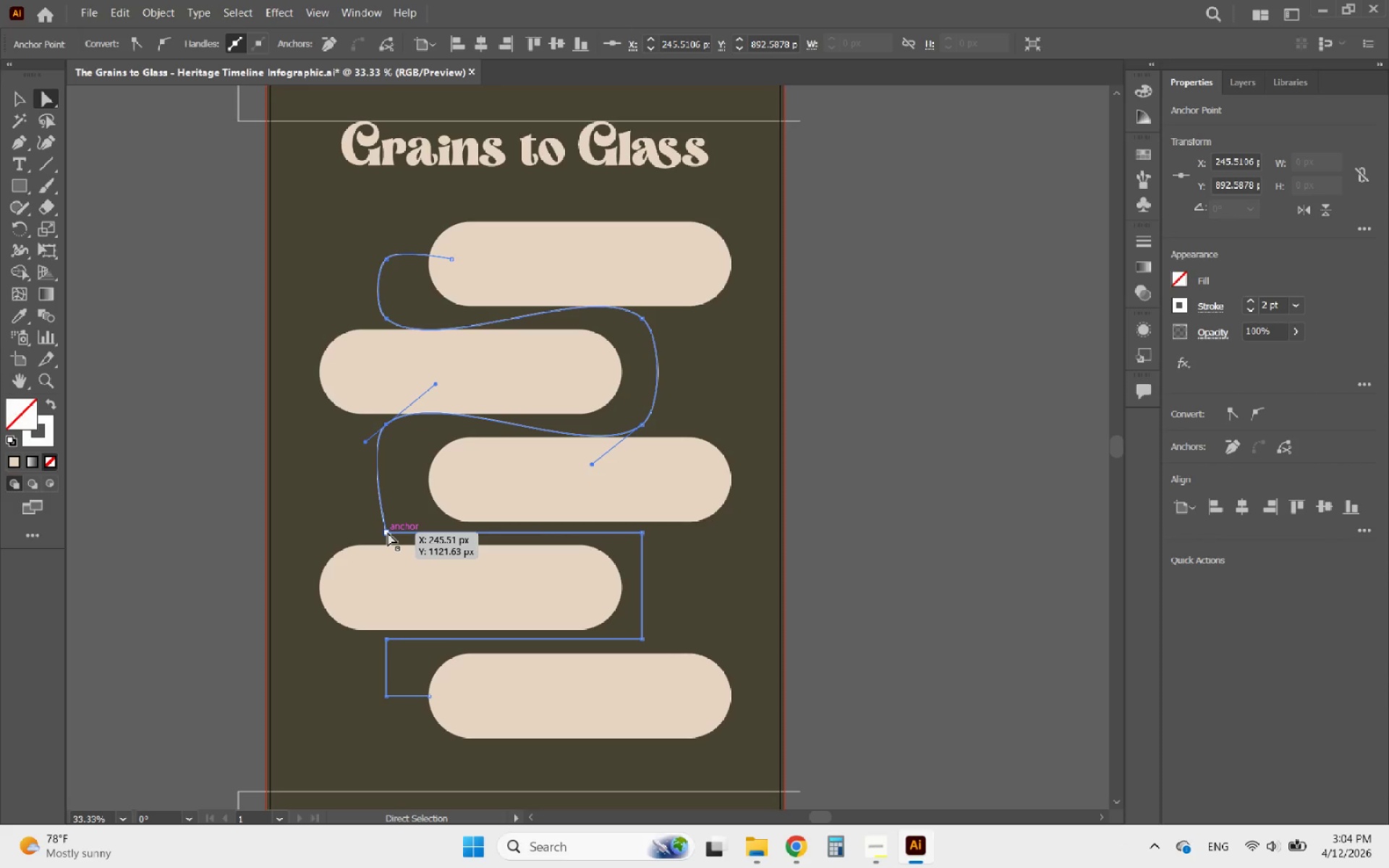 
left_click([388, 532])
 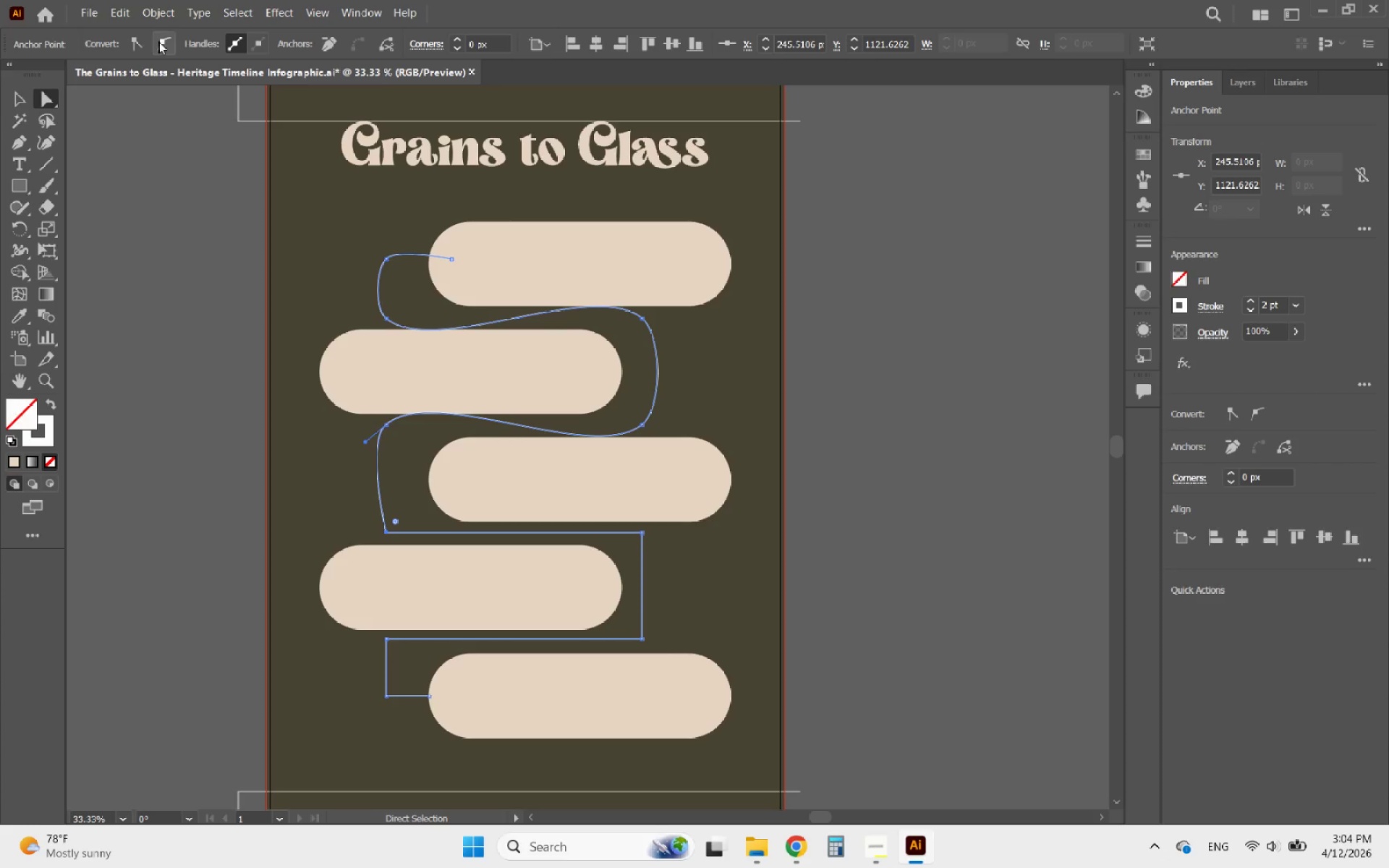 
left_click([158, 41])
 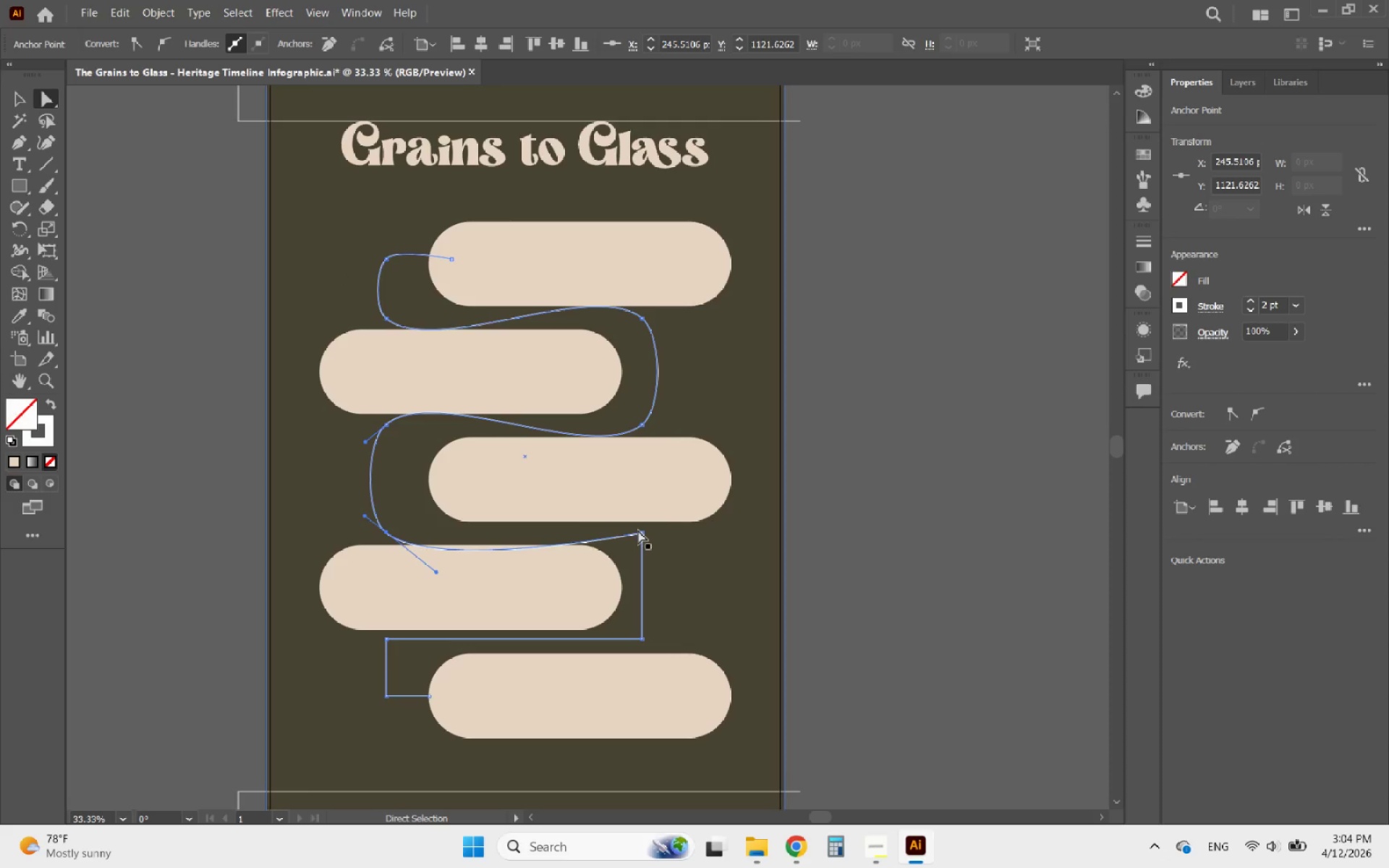 
left_click([642, 532])
 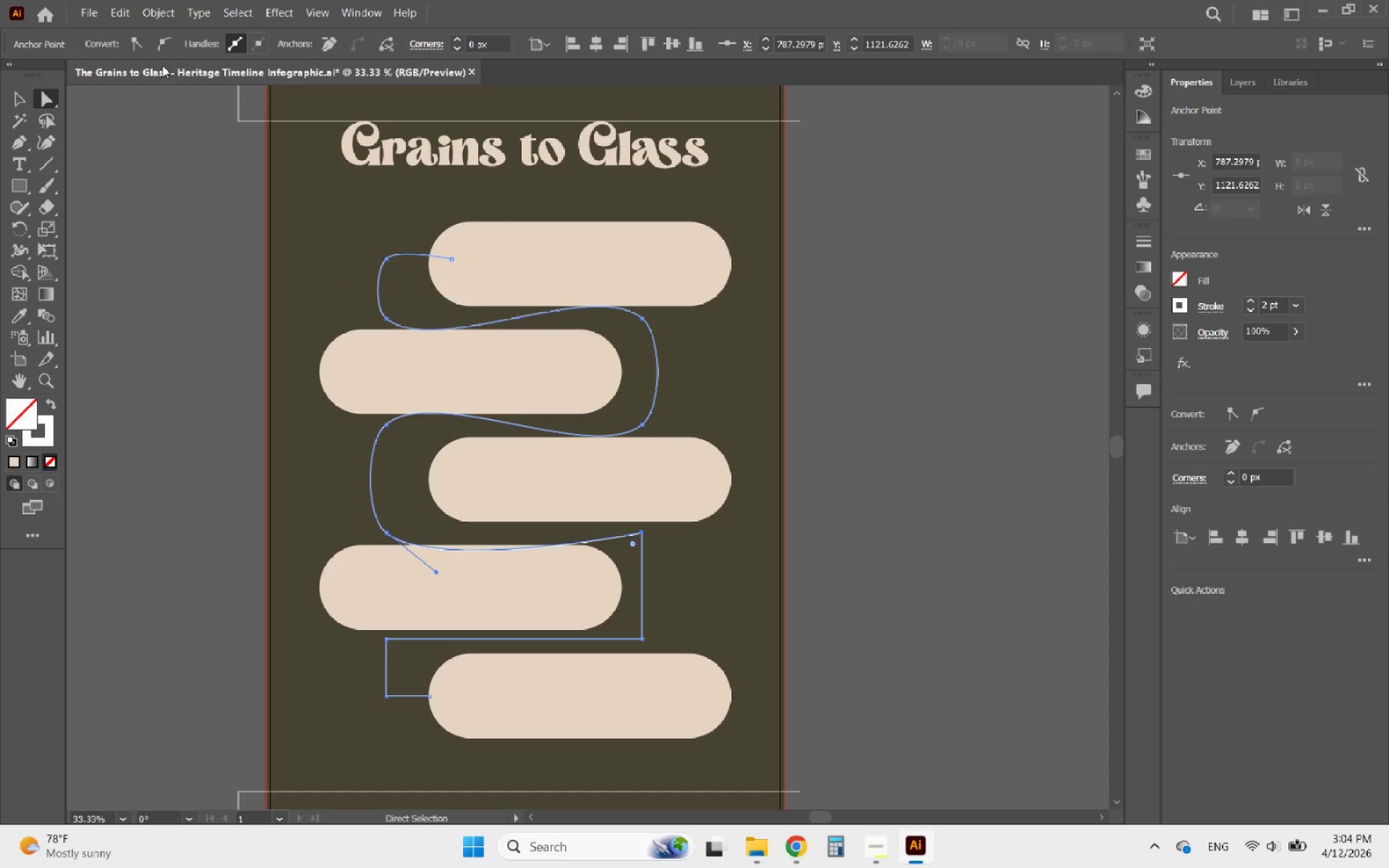 
left_click([162, 45])
 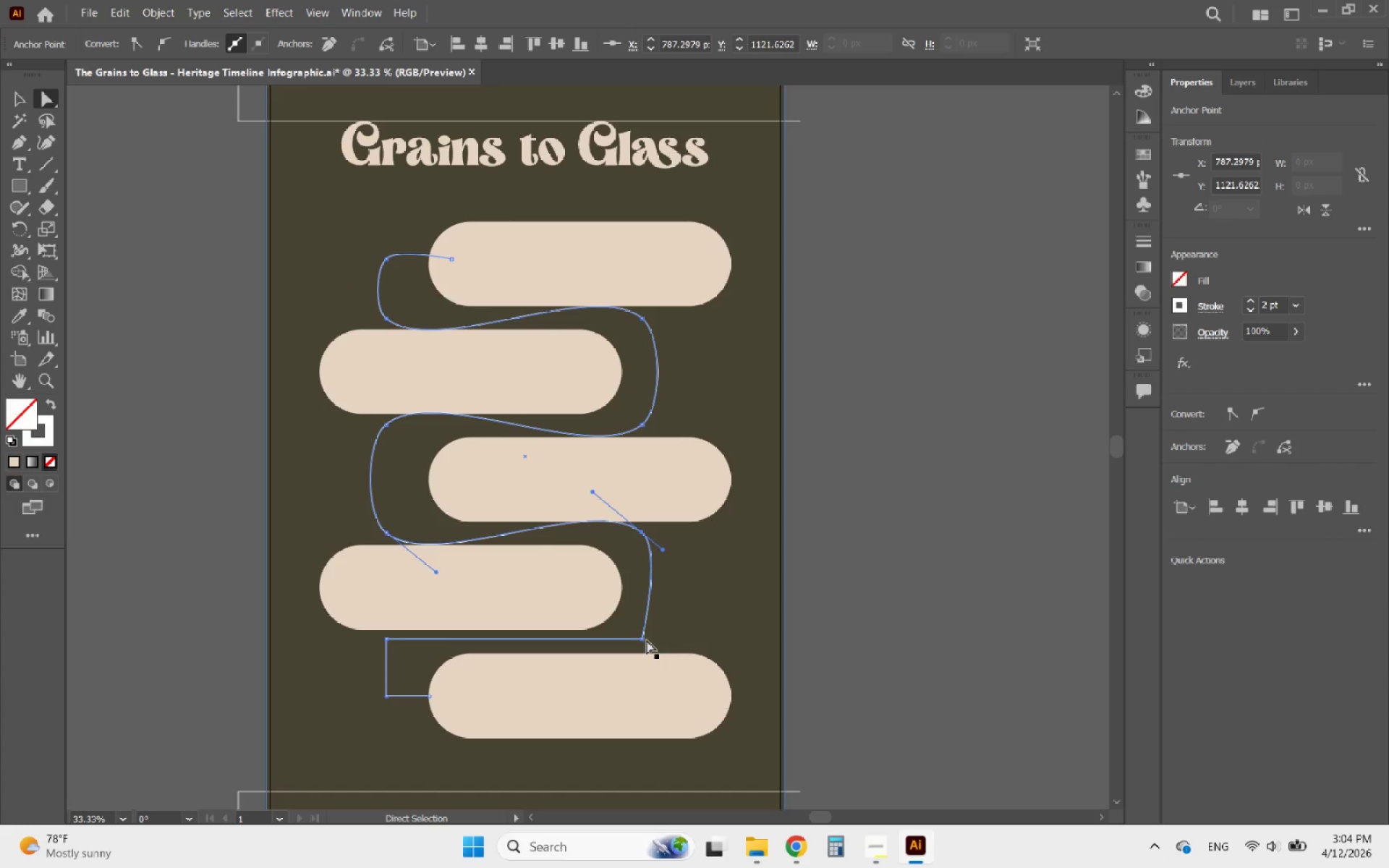 
left_click([640, 640])
 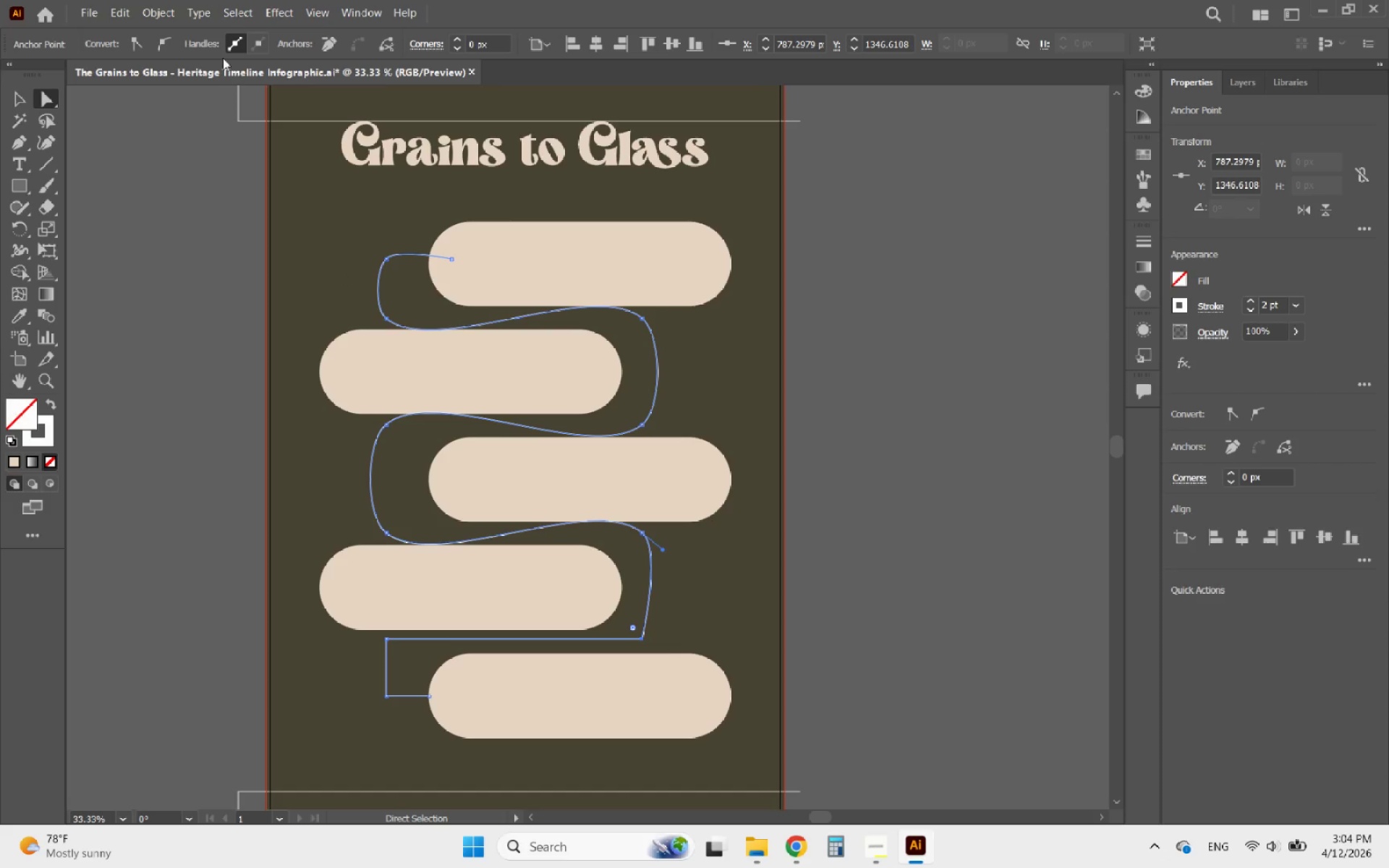 
left_click([163, 43])
 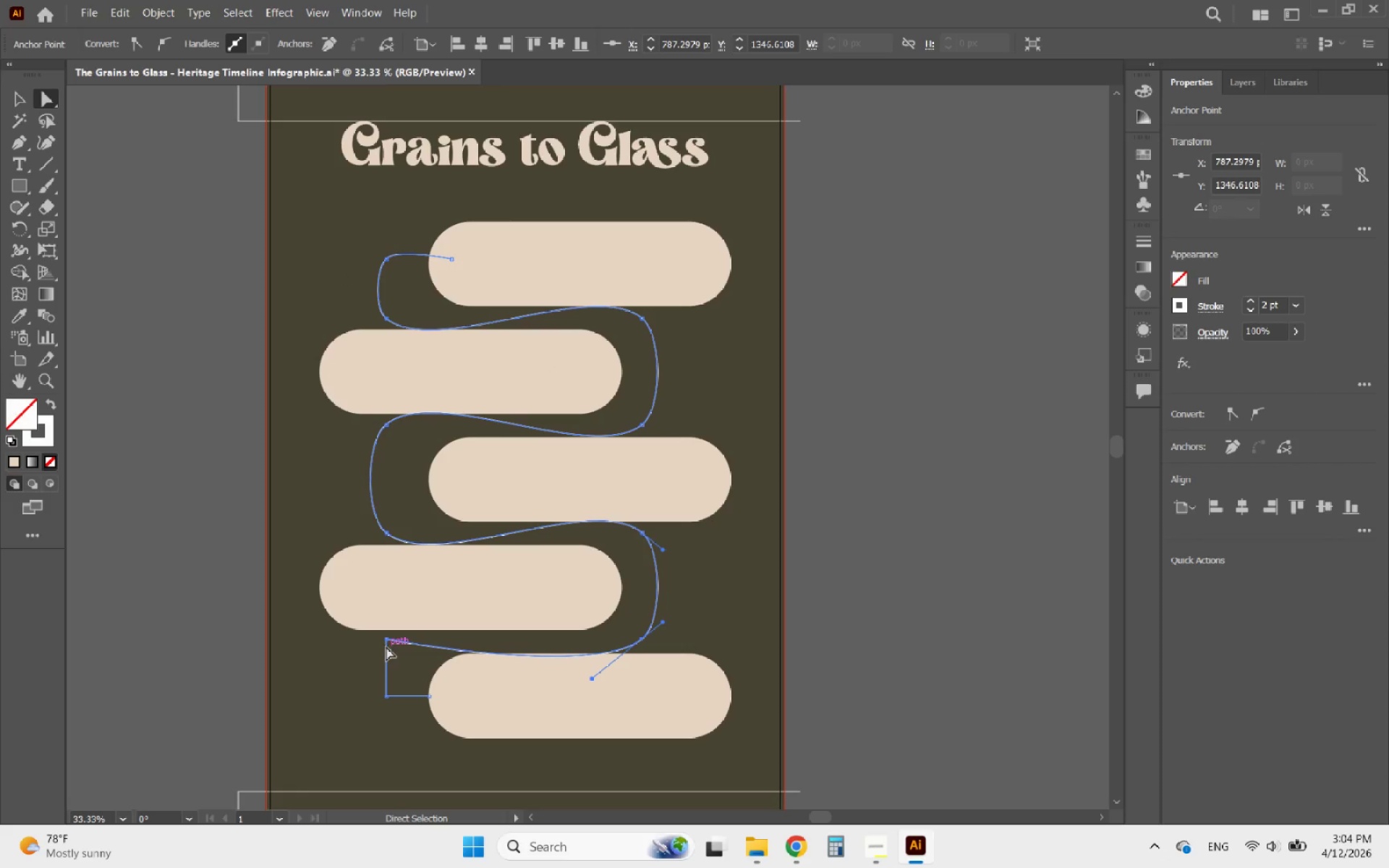 
left_click([386, 639])
 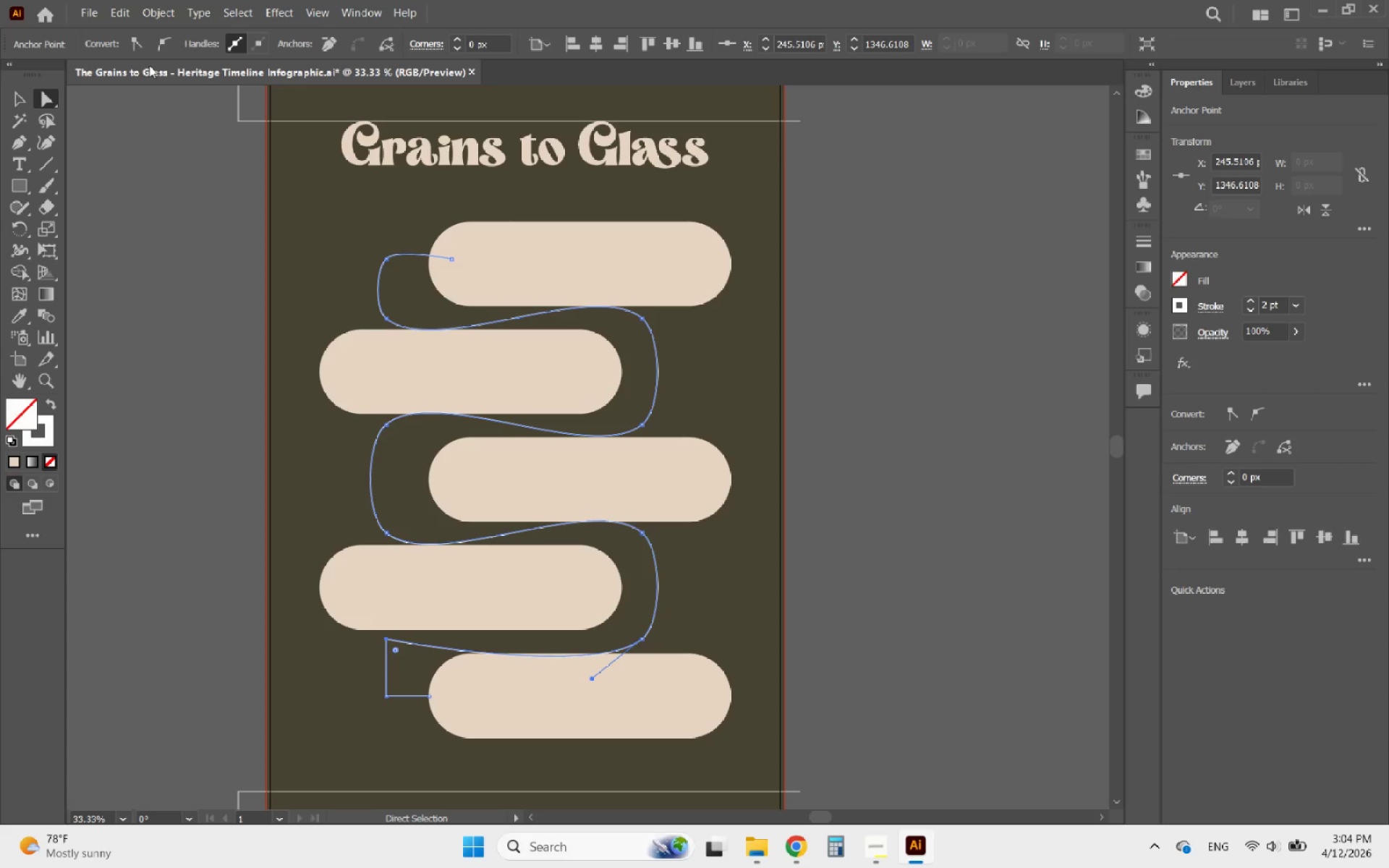 
left_click([155, 39])
 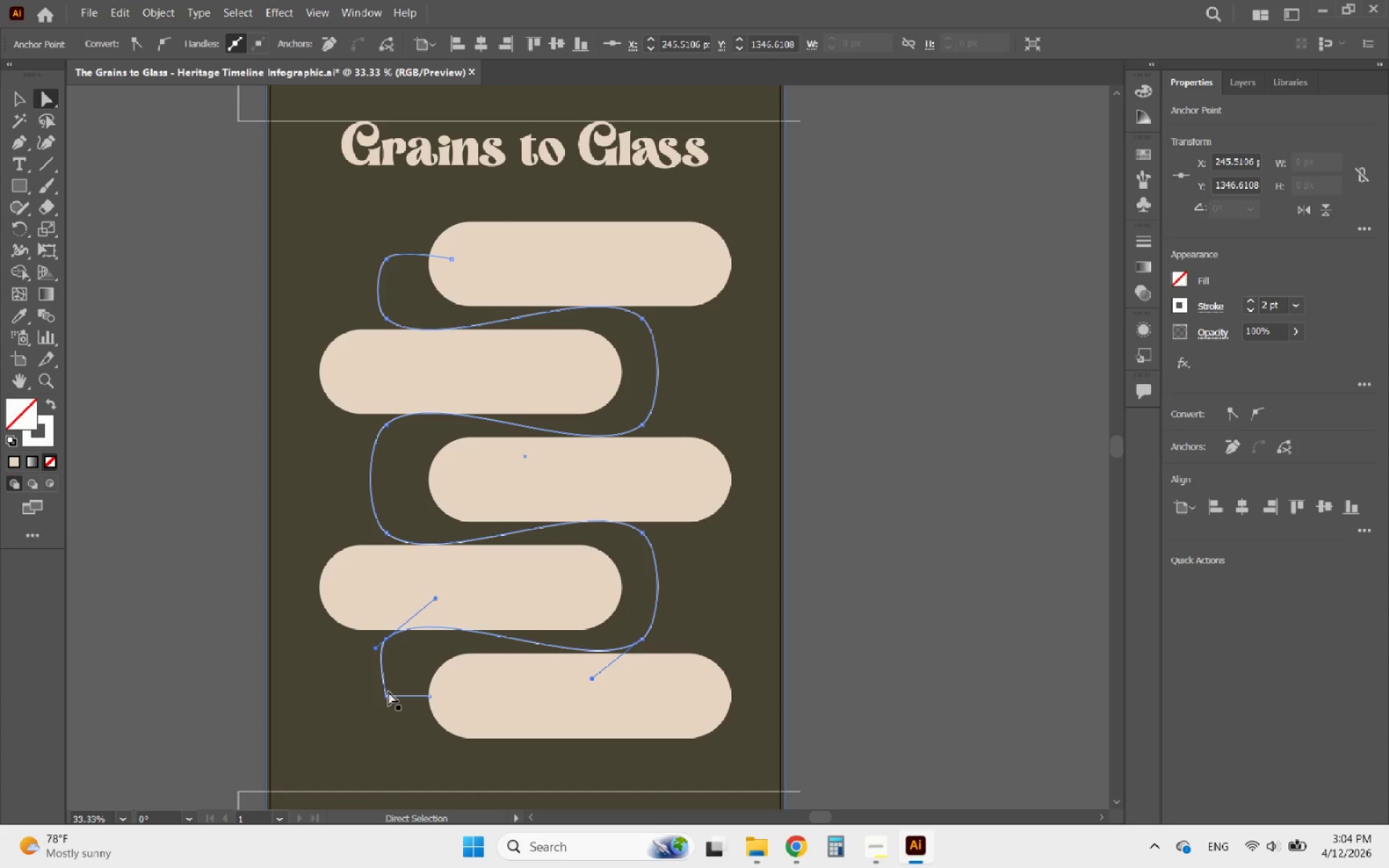 
left_click([388, 697])
 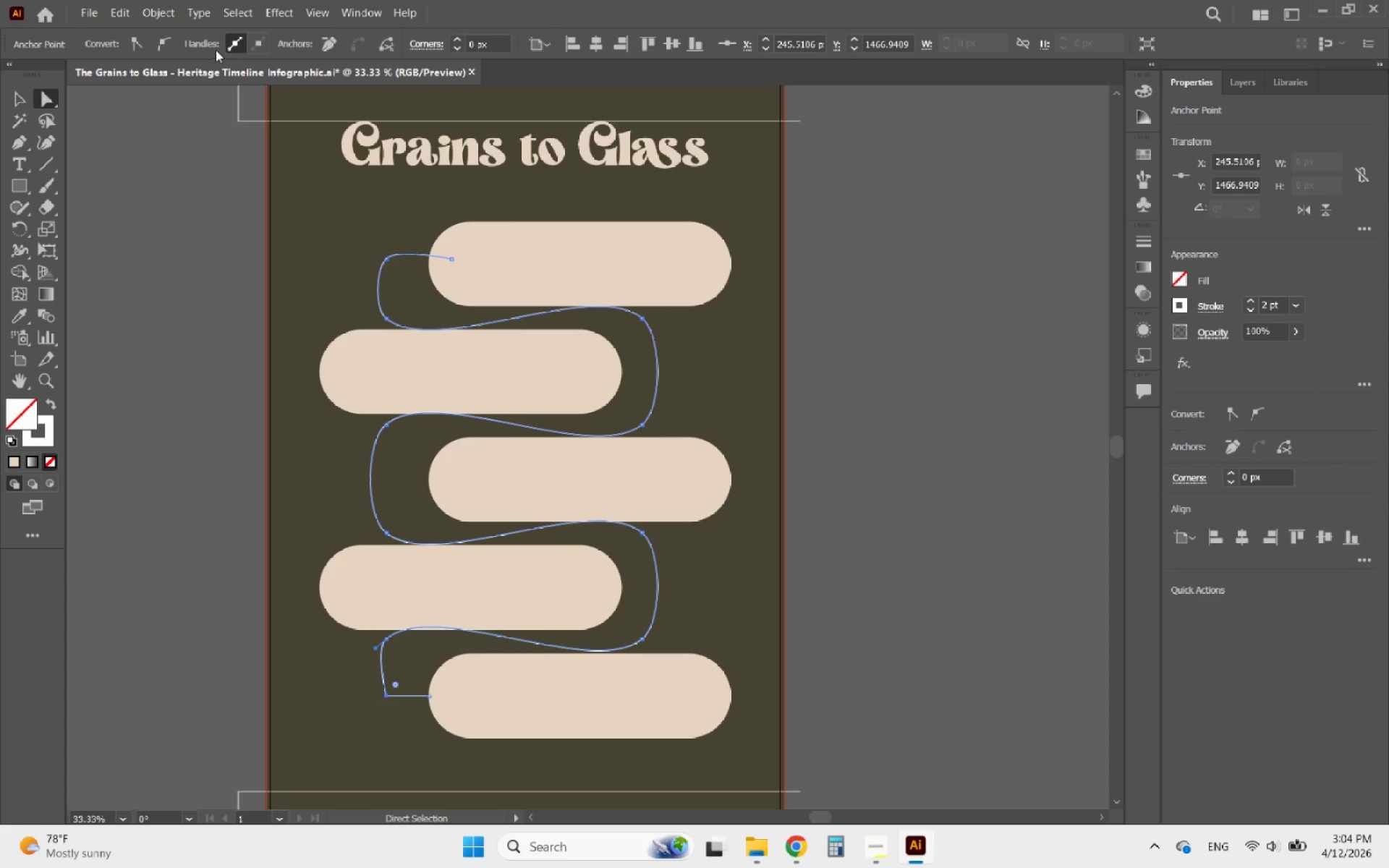 
left_click([165, 49])
 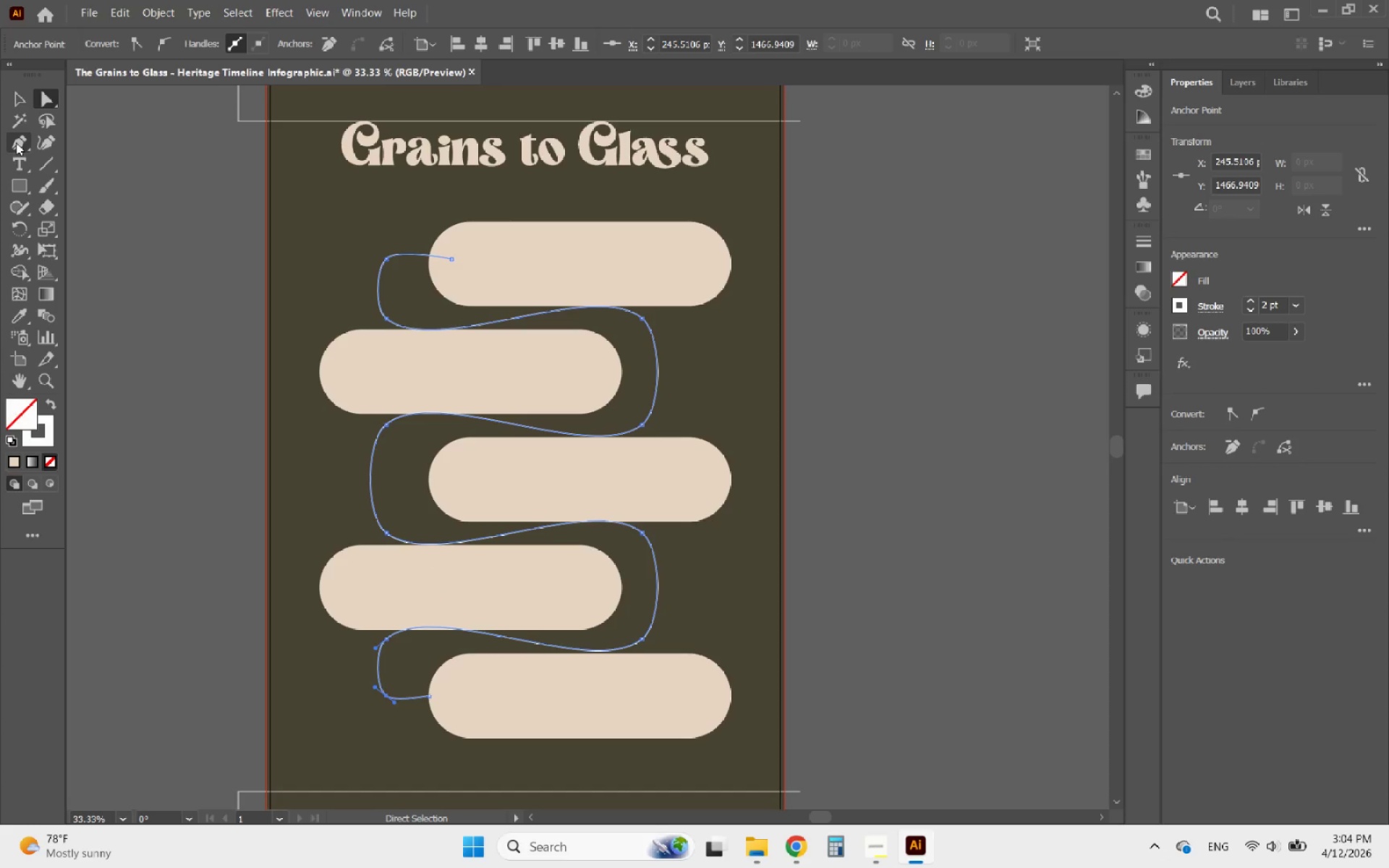 
left_click([48, 142])
 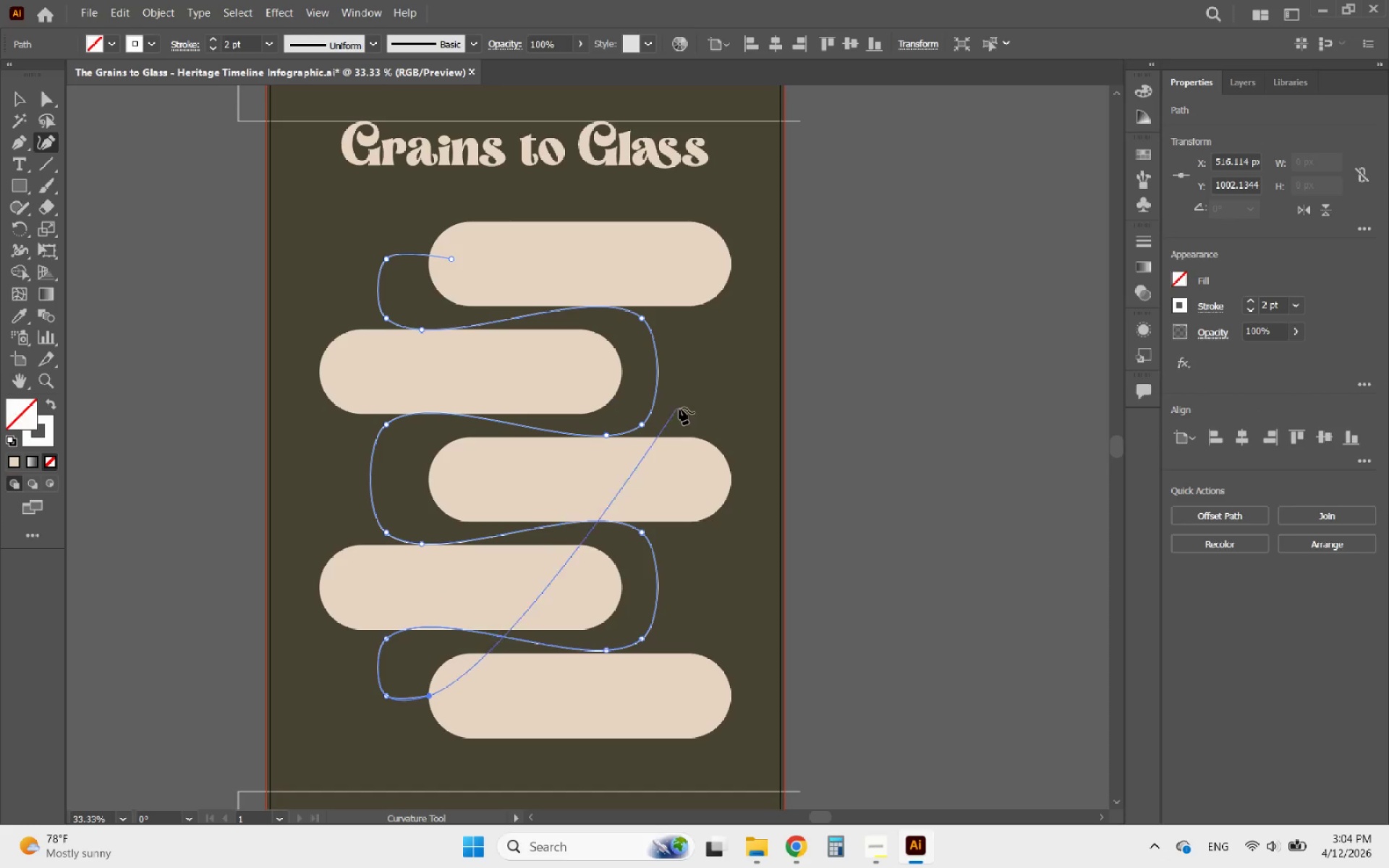 
hold_key(key=AltLeft, duration=0.62)
scroll: coordinate [484, 241], scroll_direction: up, amount: 1.0
 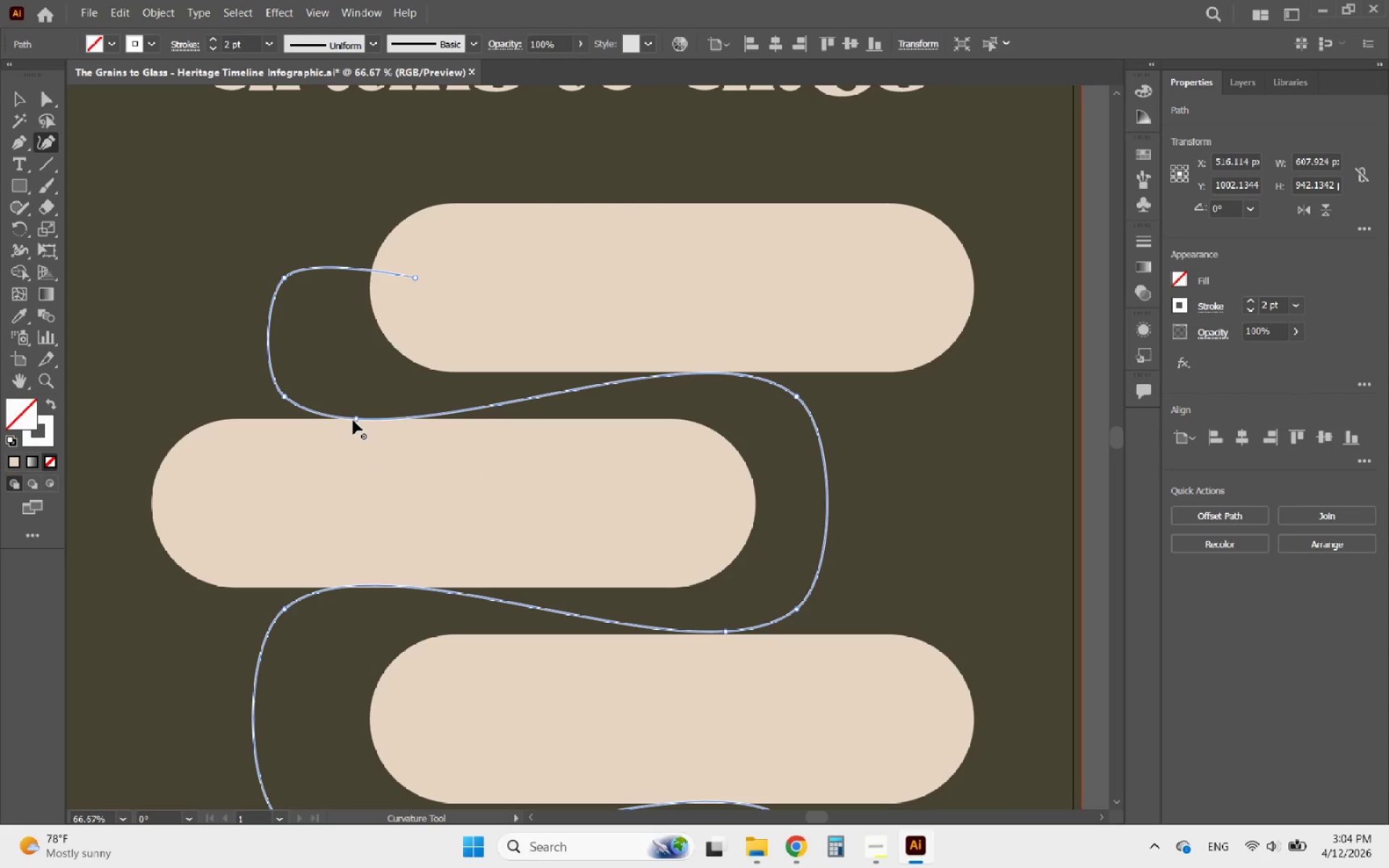 
left_click_drag(start_coordinate=[356, 419], to_coordinate=[517, 393])
 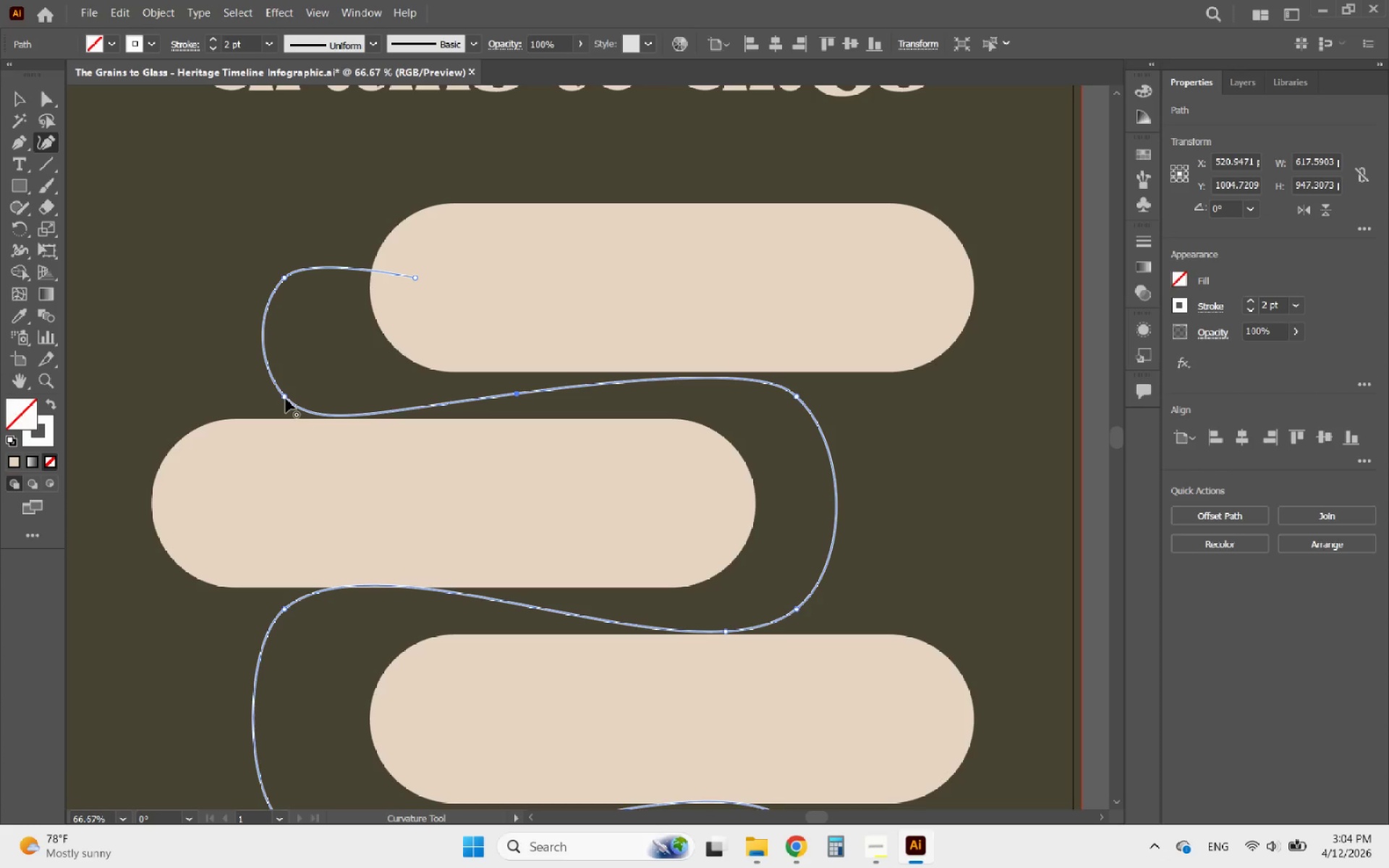 
left_click_drag(start_coordinate=[286, 398], to_coordinate=[299, 371])
 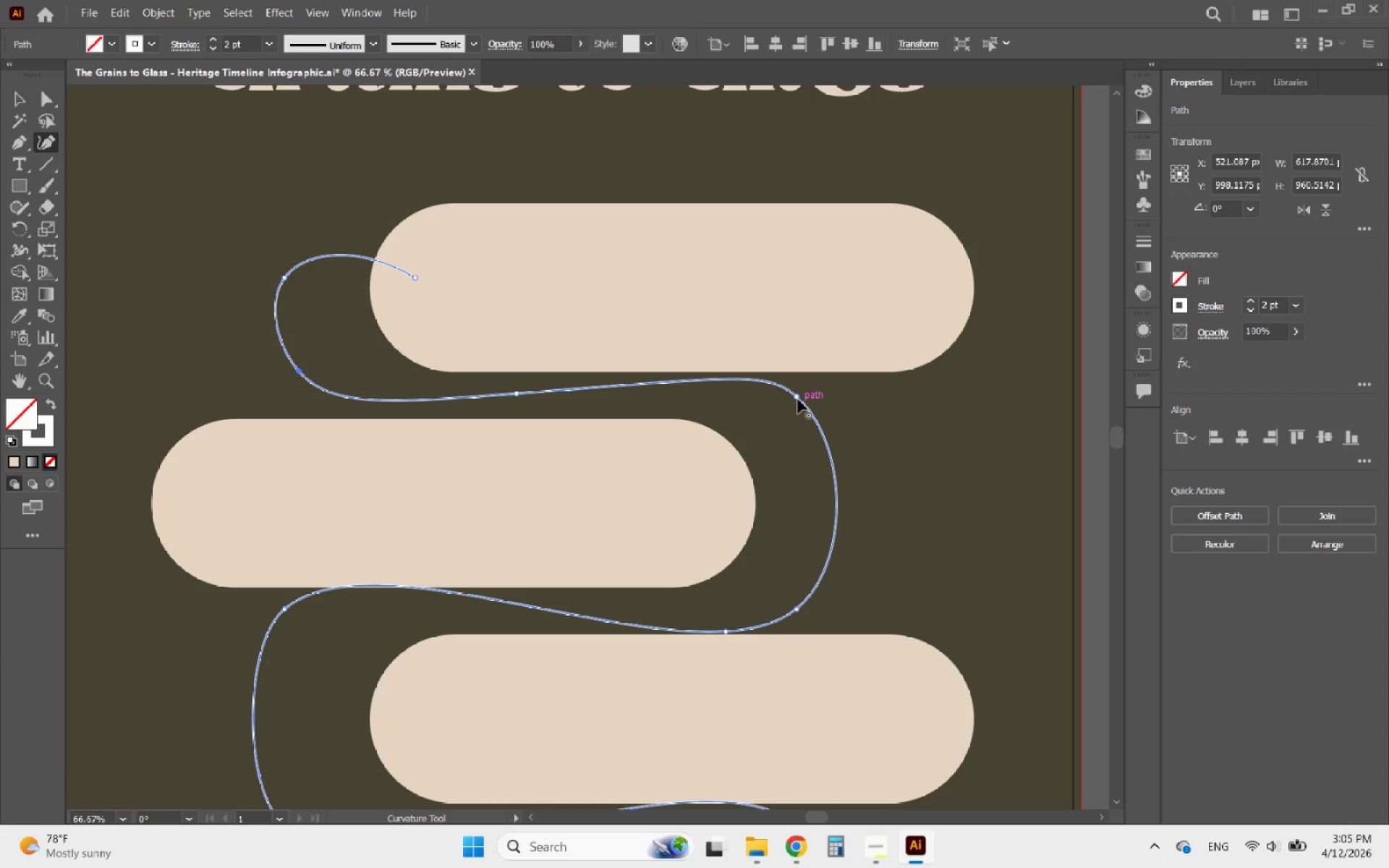 
left_click_drag(start_coordinate=[798, 396], to_coordinate=[777, 412])
 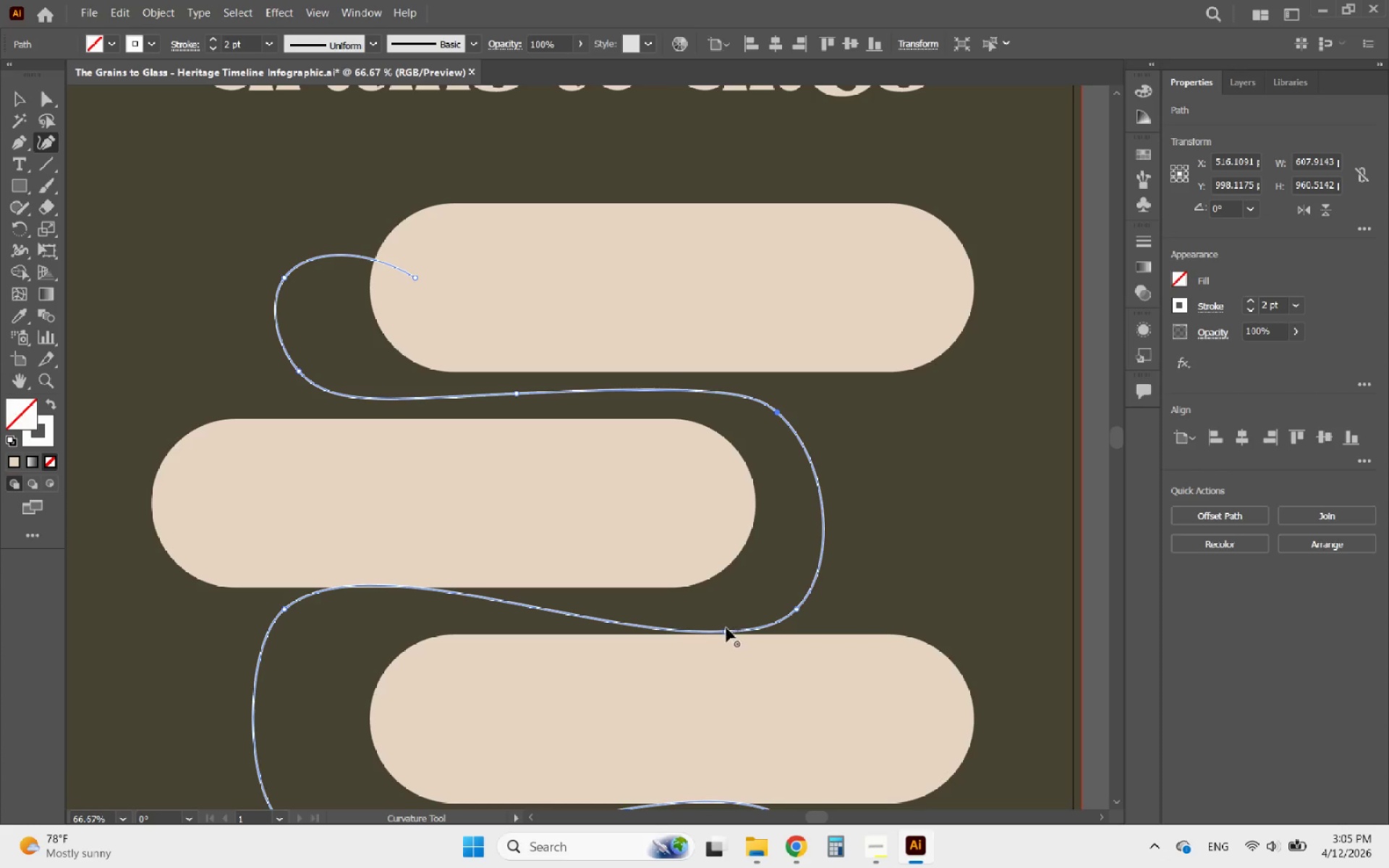 
left_click_drag(start_coordinate=[726, 631], to_coordinate=[515, 608])
 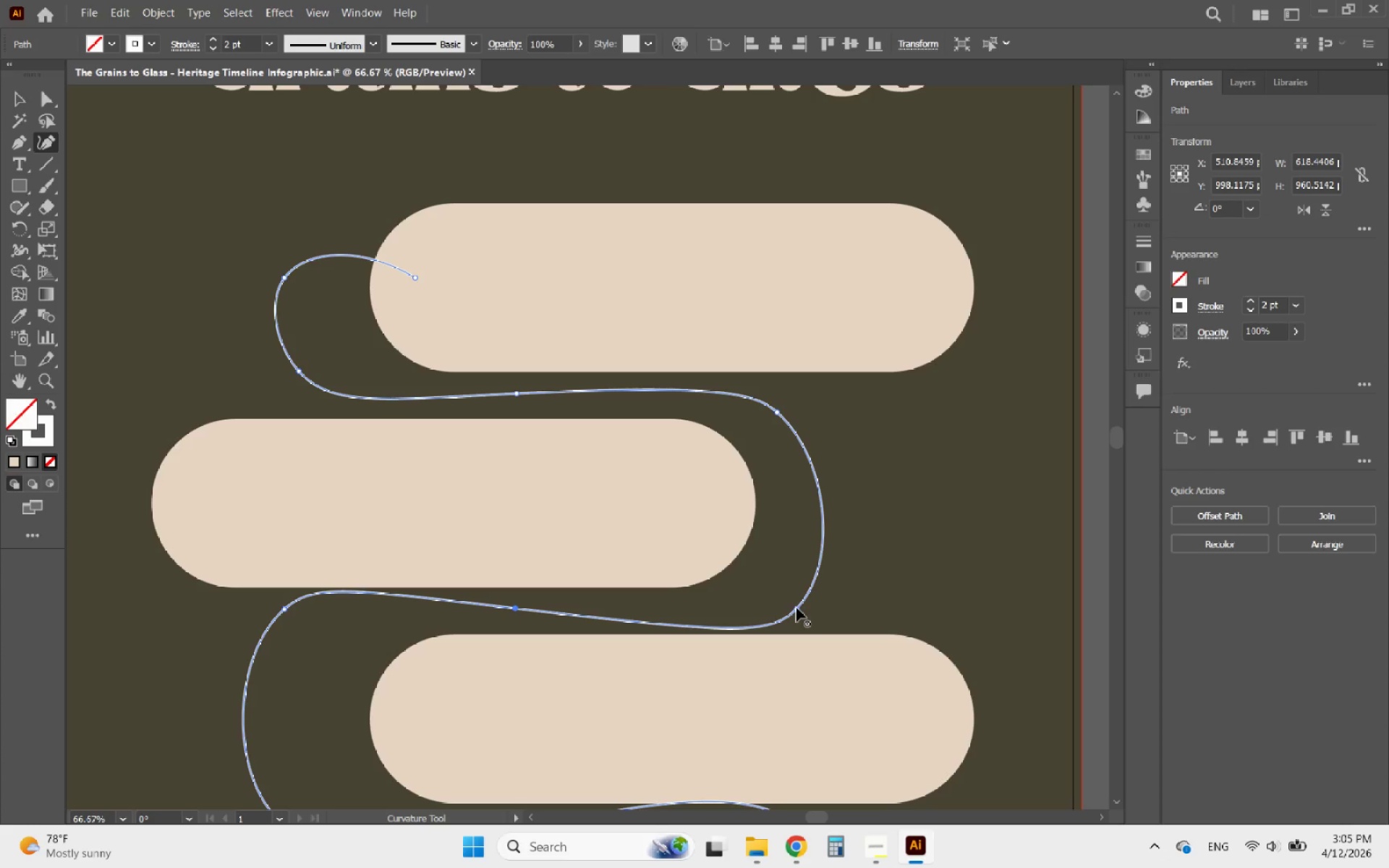 
left_click_drag(start_coordinate=[796, 608], to_coordinate=[791, 585])
 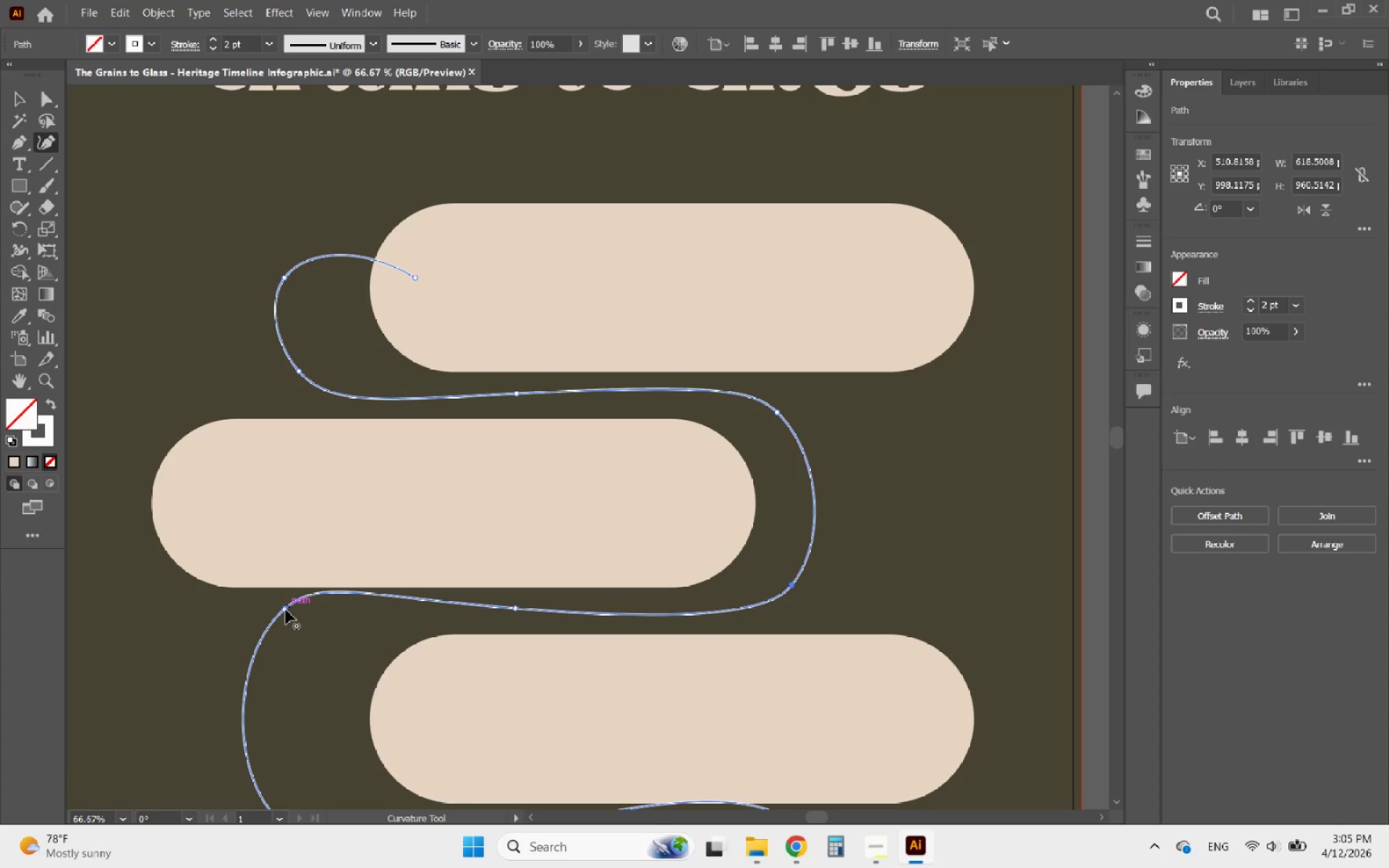 
left_click_drag(start_coordinate=[286, 610], to_coordinate=[355, 641])
 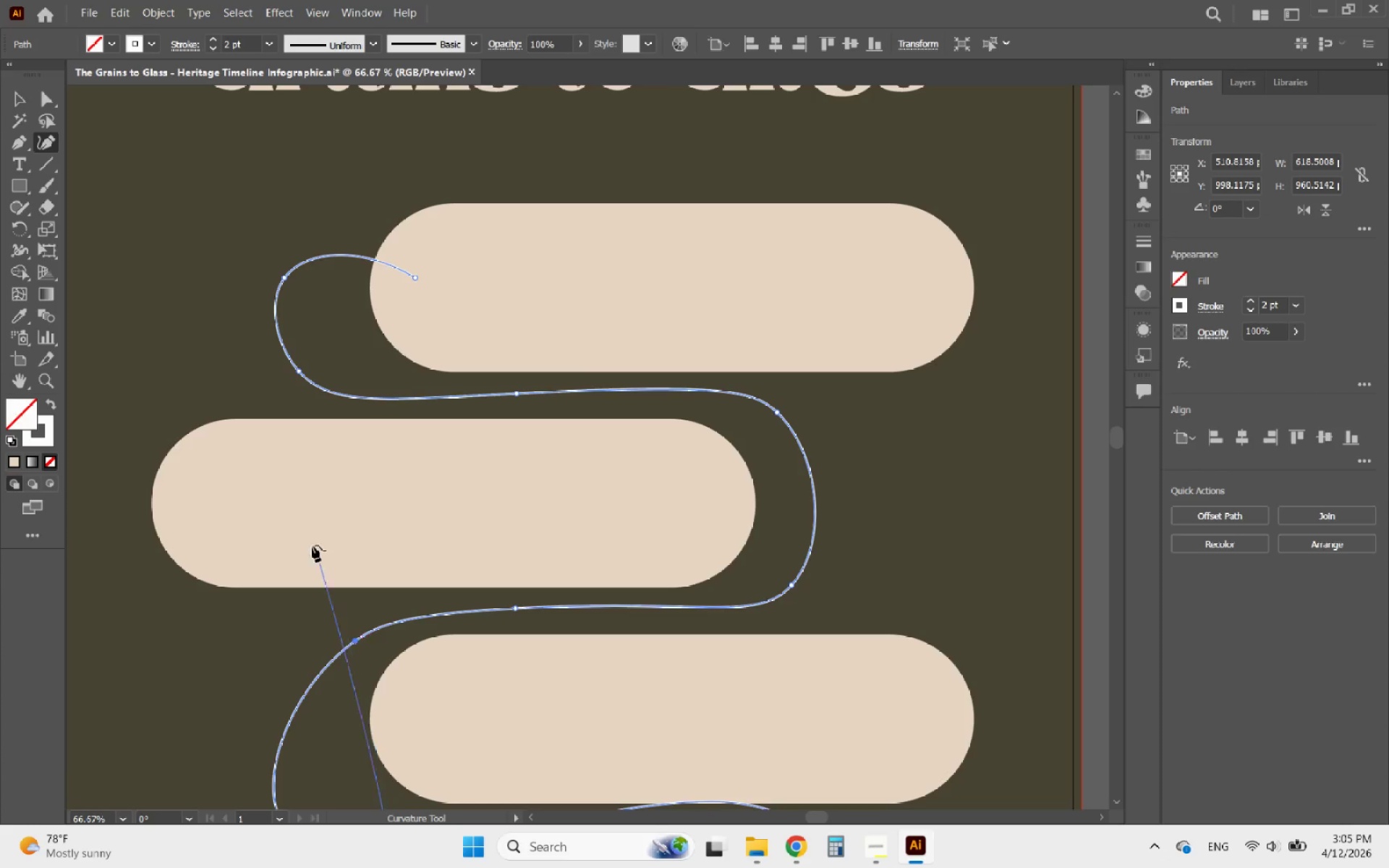 
hold_key(key=AltLeft, duration=0.88)
scroll: coordinate [307, 623], scroll_direction: none, amount: 0.0
 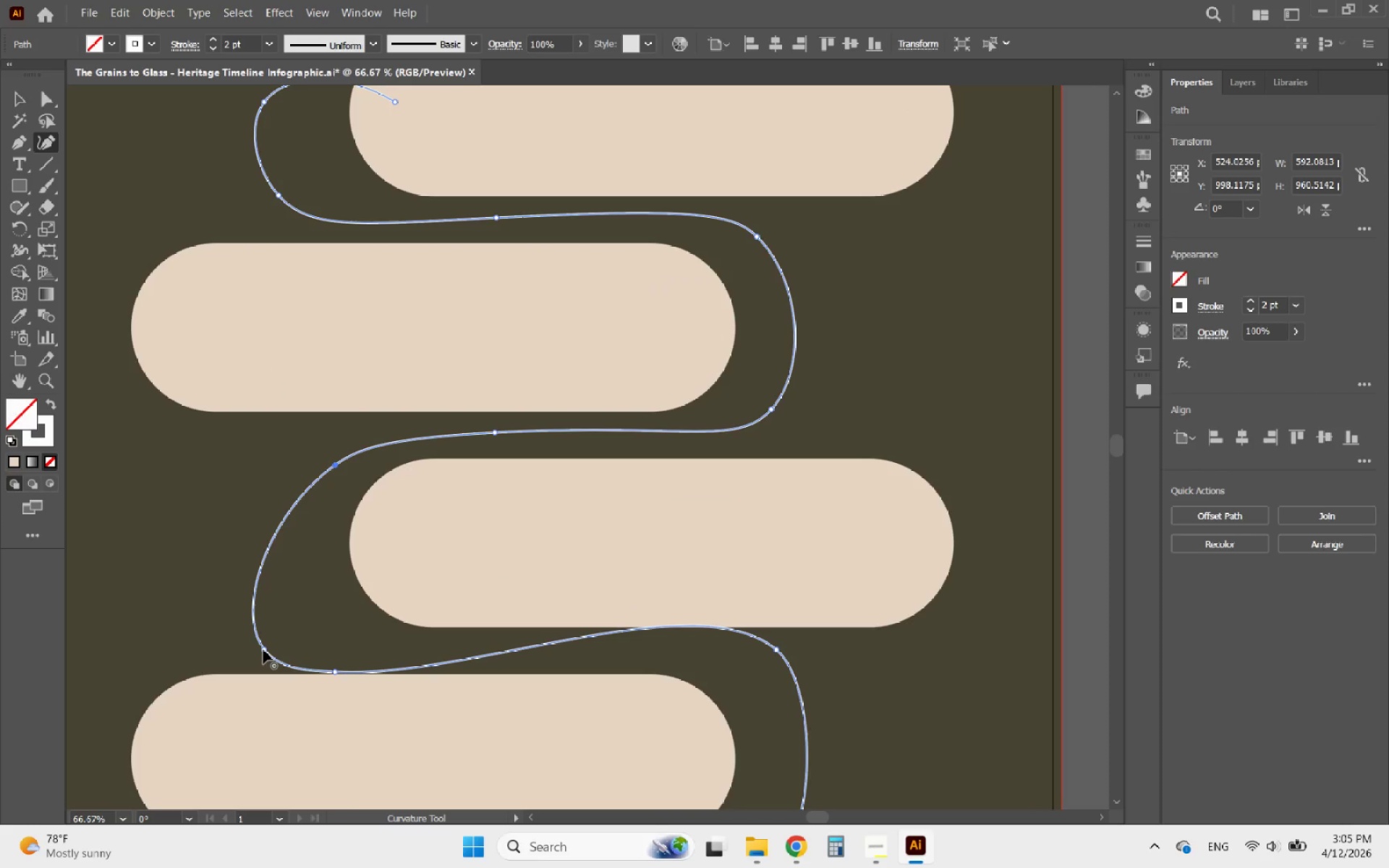 
left_click_drag(start_coordinate=[263, 650], to_coordinate=[291, 586])
 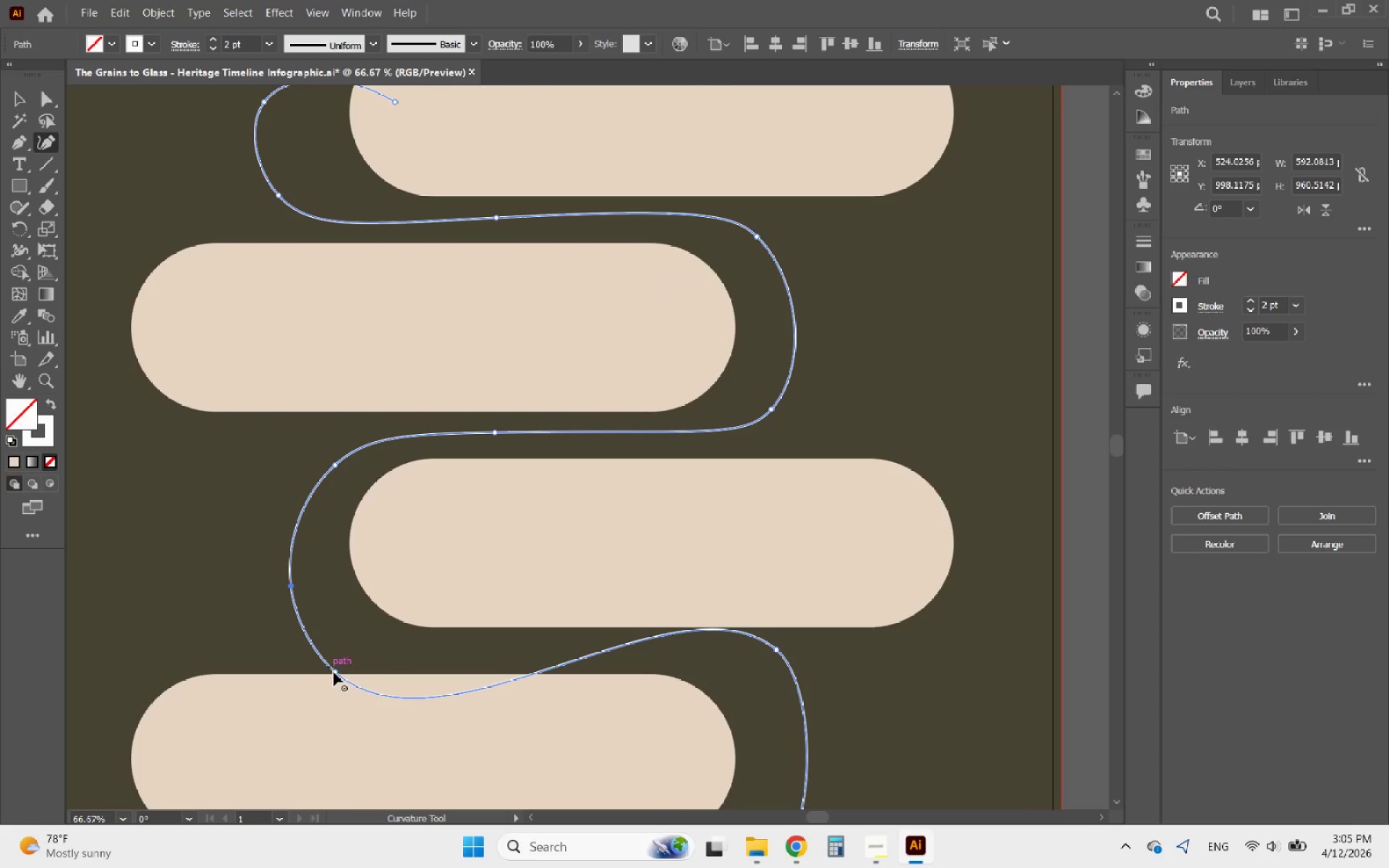 
left_click_drag(start_coordinate=[334, 673], to_coordinate=[498, 658])
 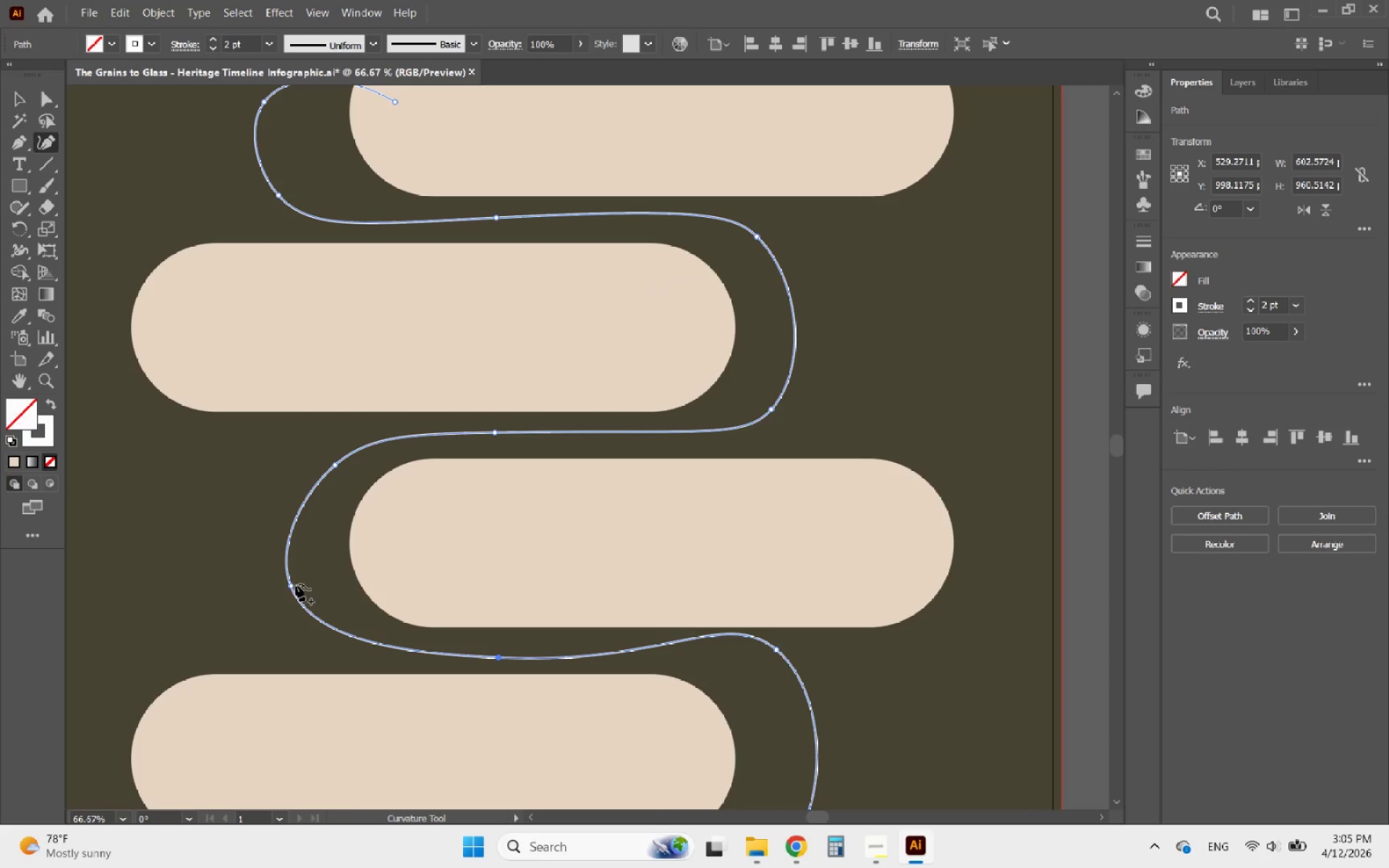 
left_click_drag(start_coordinate=[294, 584], to_coordinate=[328, 605])
 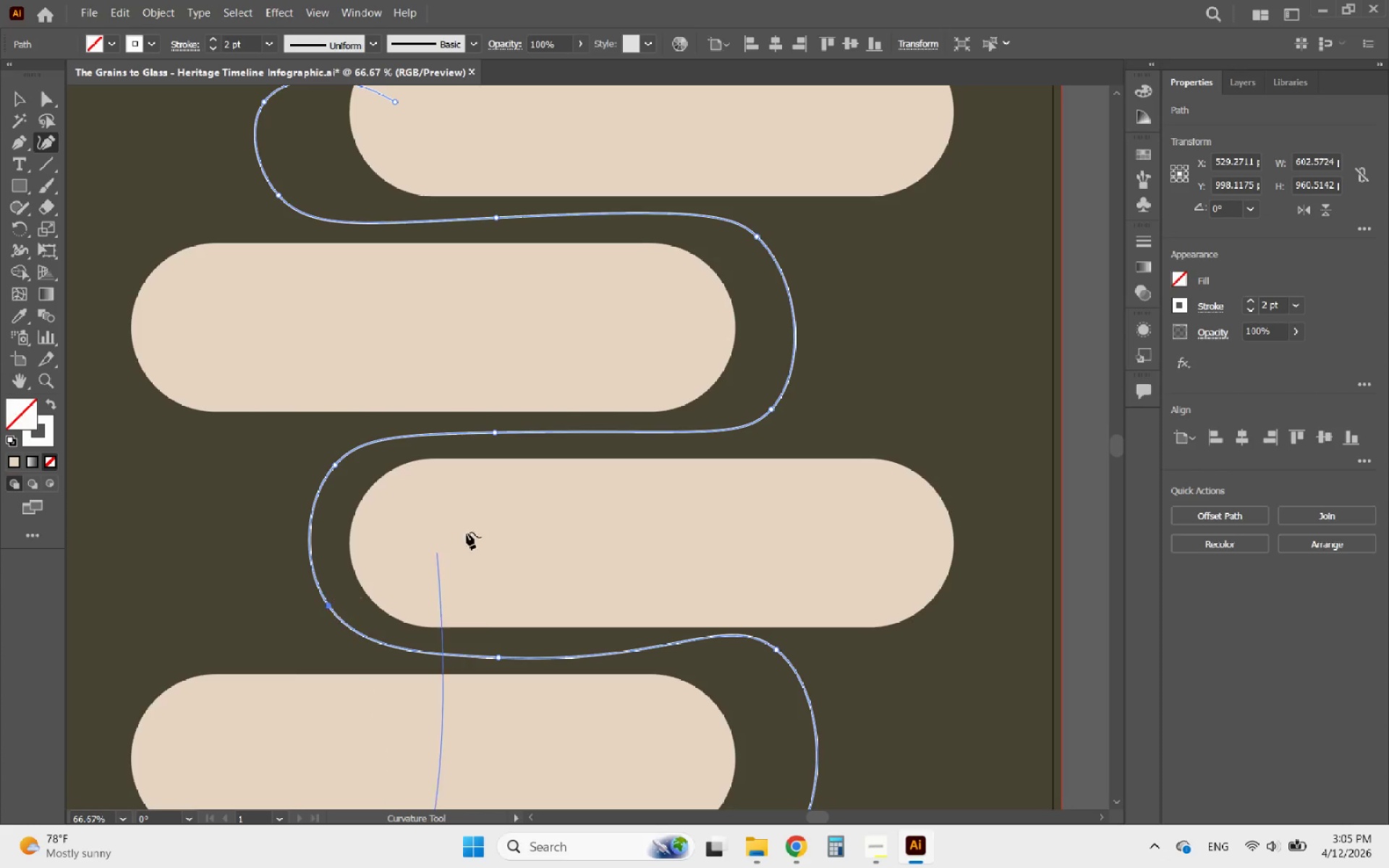 
hold_key(key=AltLeft, duration=0.88)
scroll: coordinate [536, 614], scroll_direction: none, amount: 0.0
 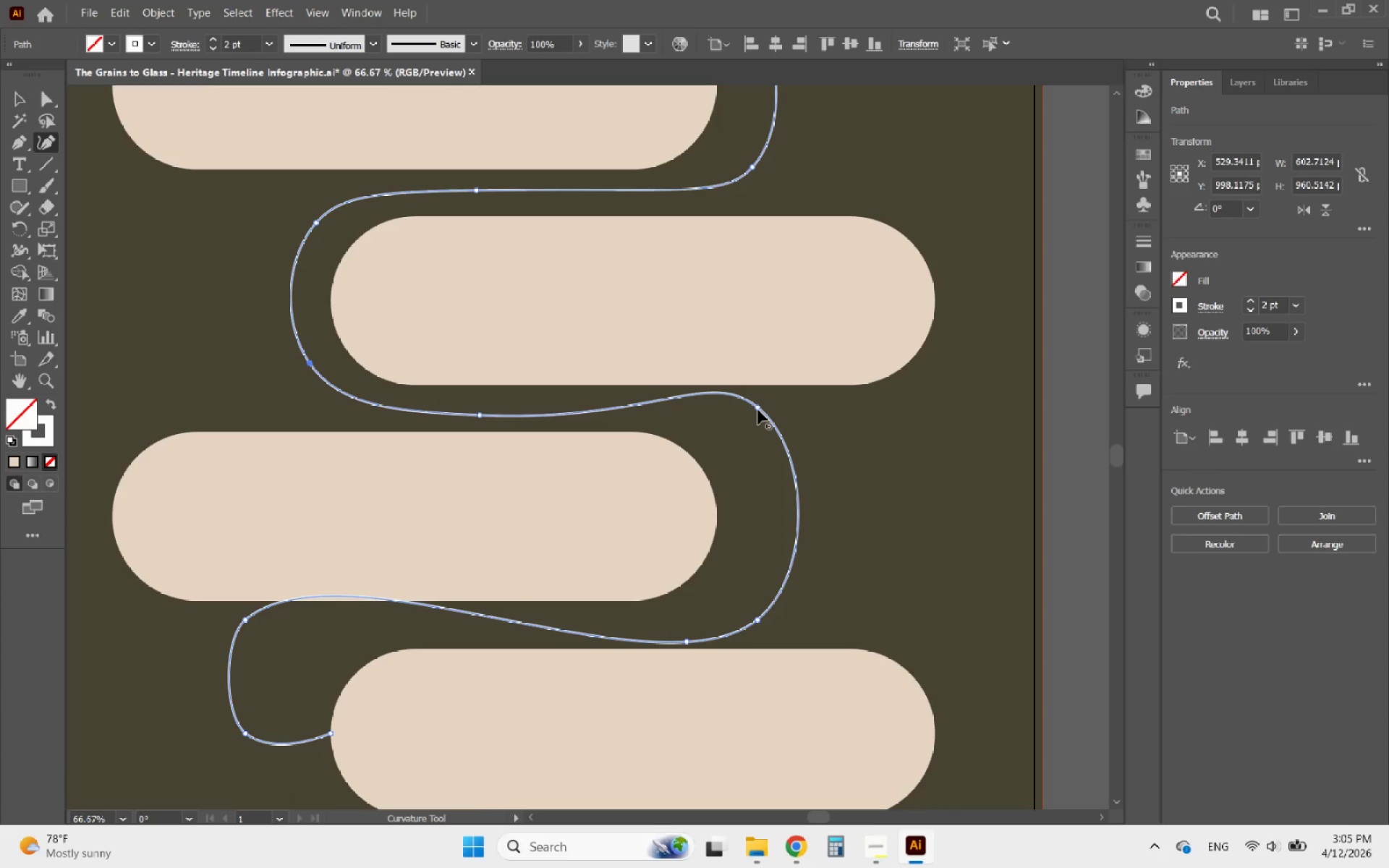 
left_click_drag(start_coordinate=[758, 410], to_coordinate=[715, 429])
 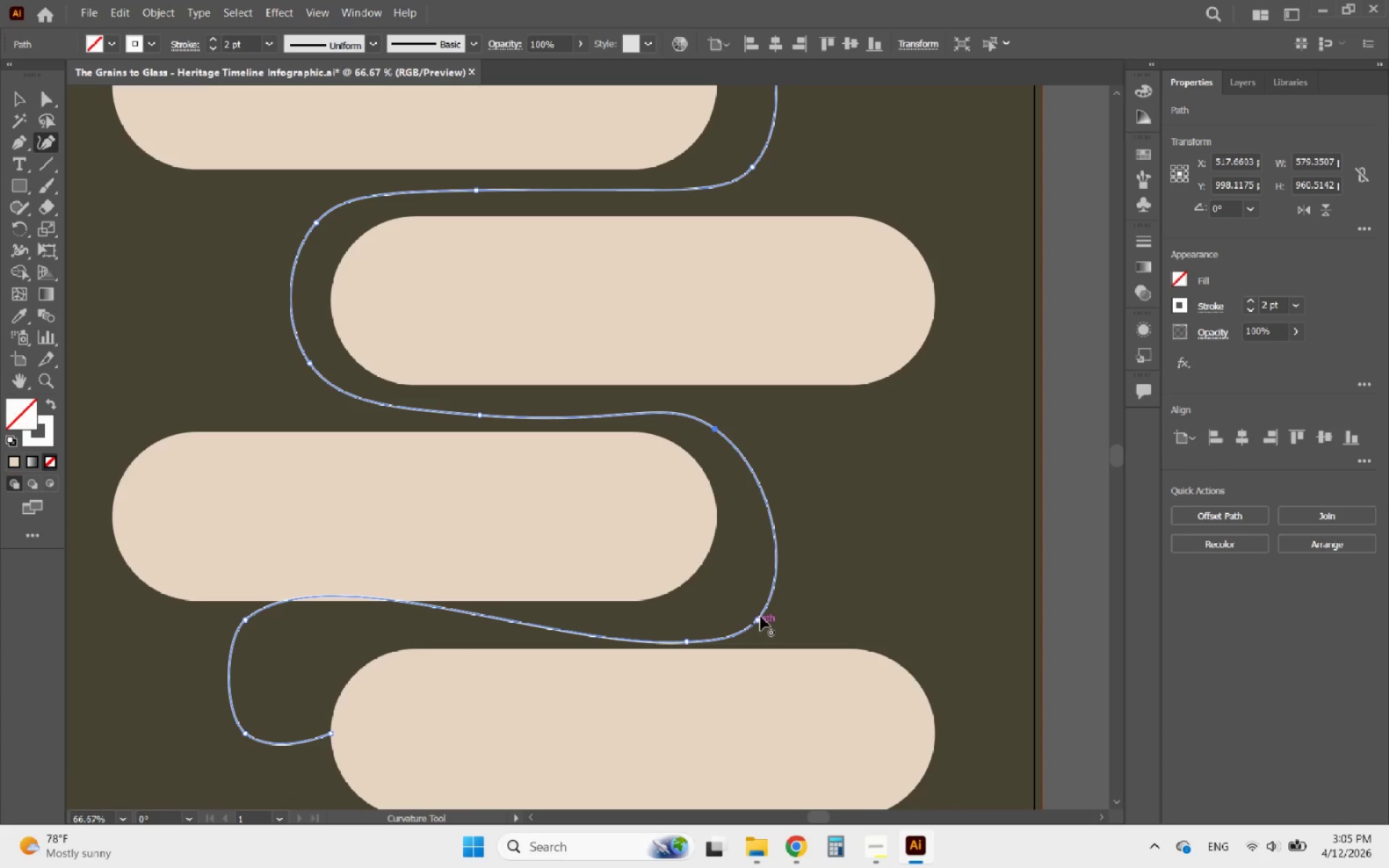 
left_click_drag(start_coordinate=[757, 617], to_coordinate=[723, 608])
 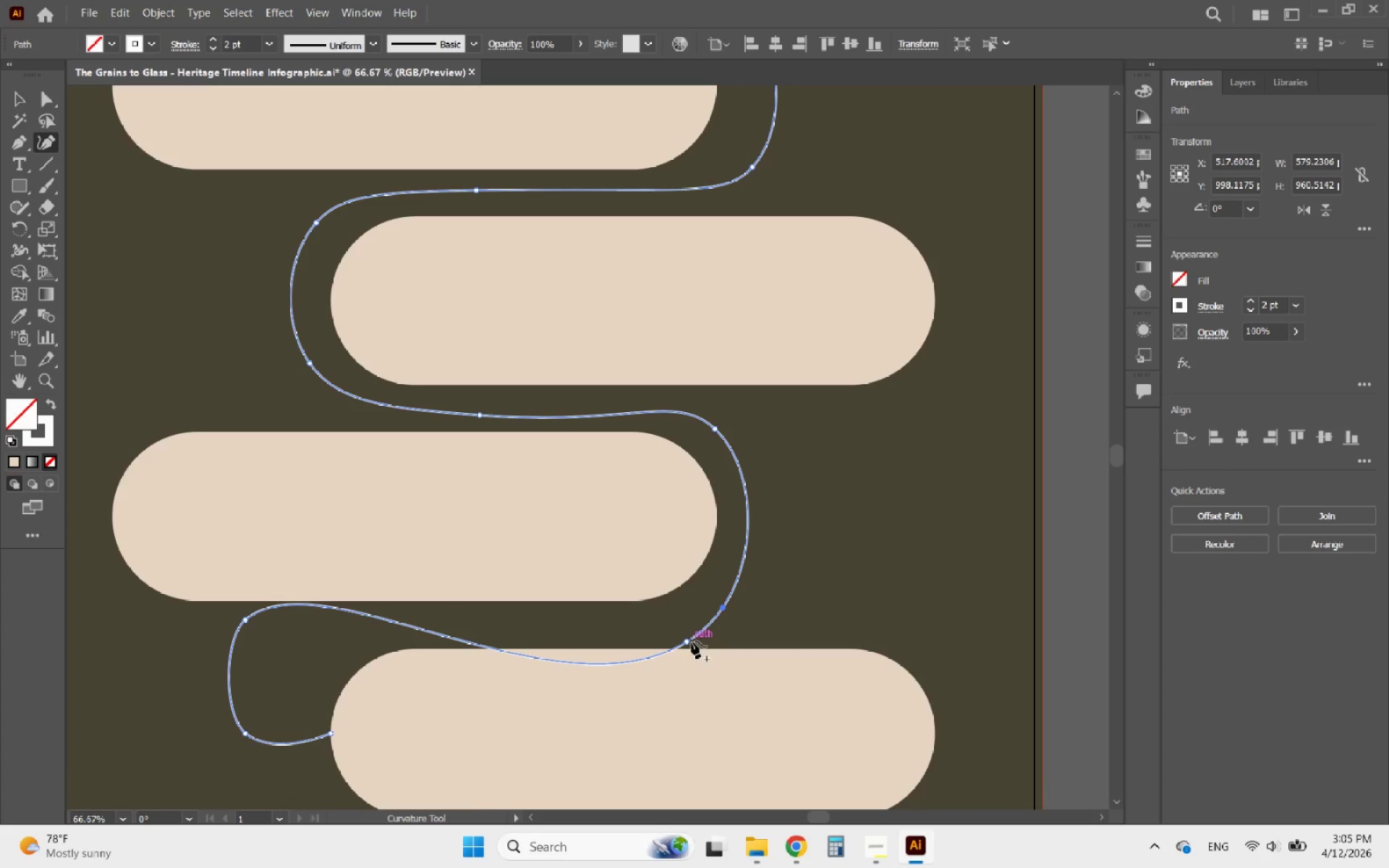 
left_click_drag(start_coordinate=[687, 640], to_coordinate=[518, 629])
 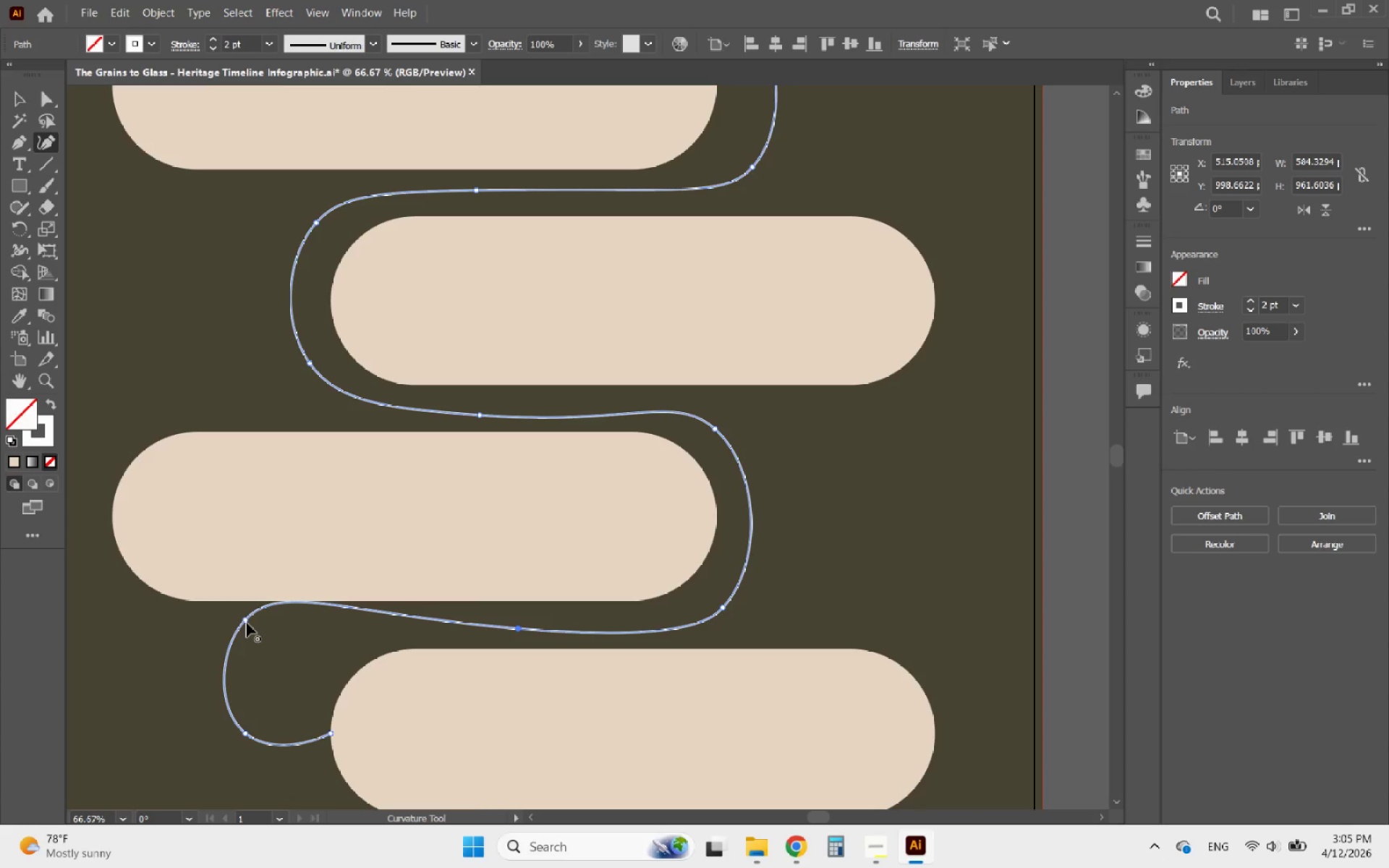 
left_click_drag(start_coordinate=[247, 623], to_coordinate=[245, 664])
 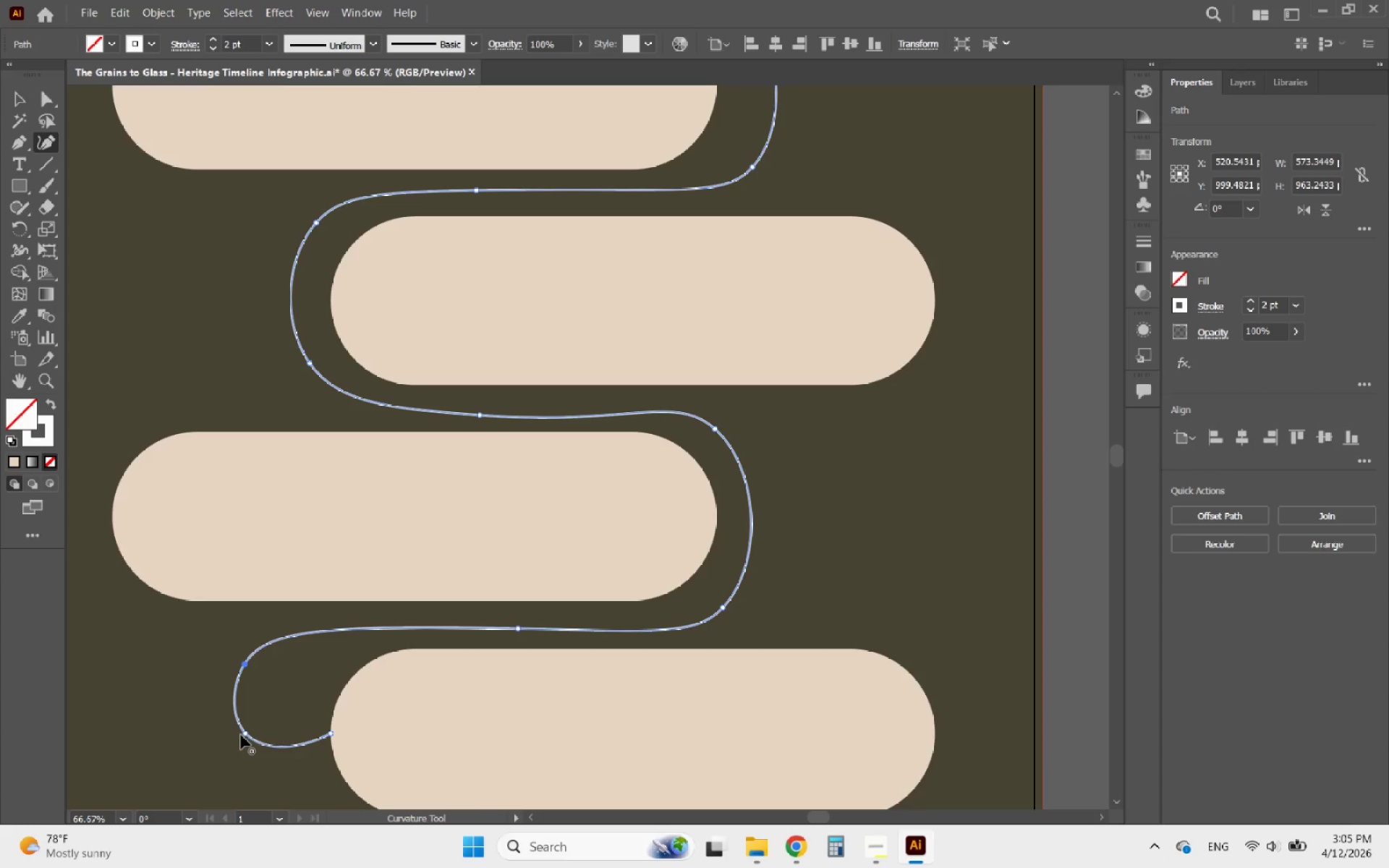 
left_click_drag(start_coordinate=[247, 733], to_coordinate=[253, 731])
 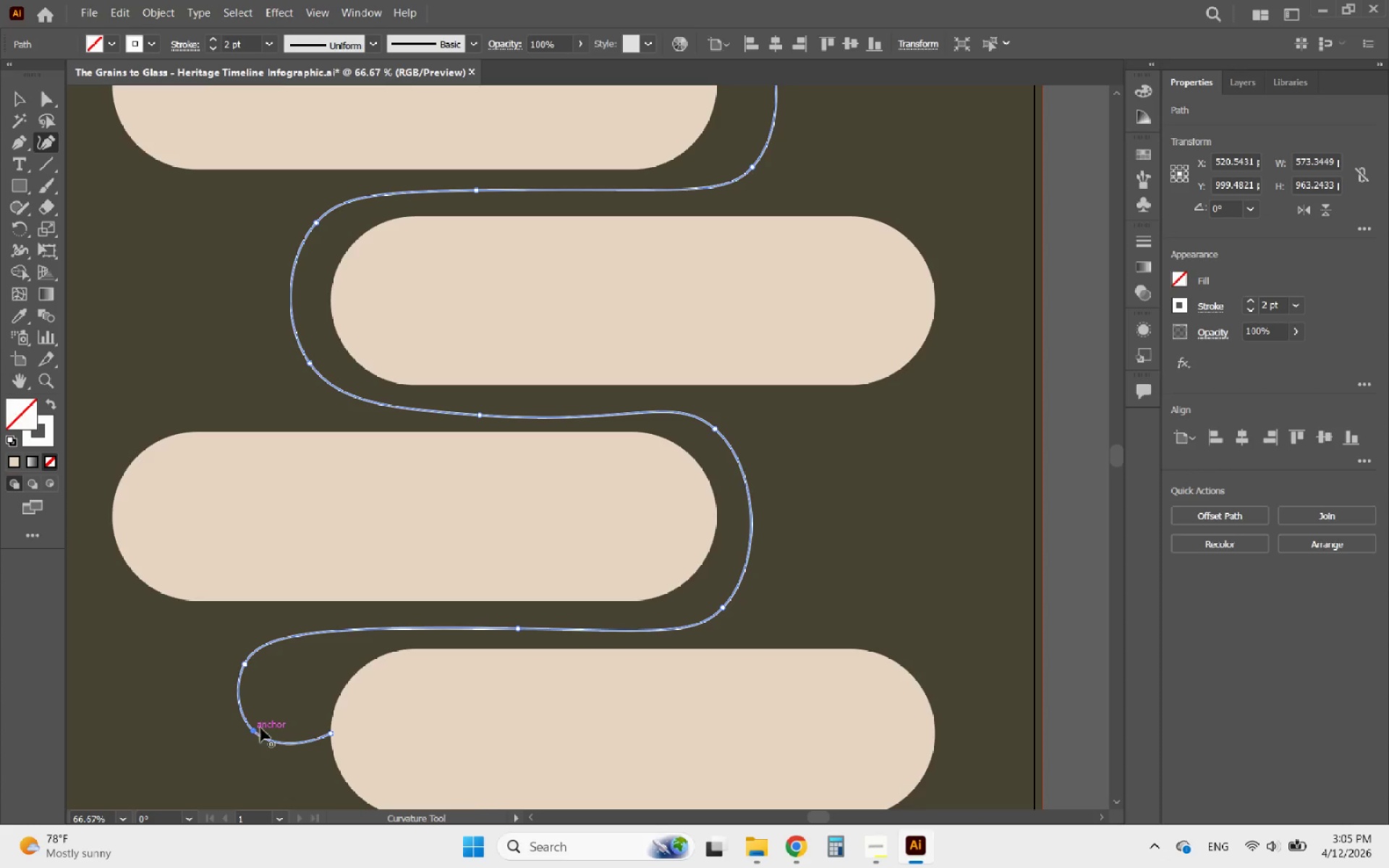 
hold_key(key=AltLeft, duration=0.62)
scroll: coordinate [397, 642], scroll_direction: down, amount: 1.0
 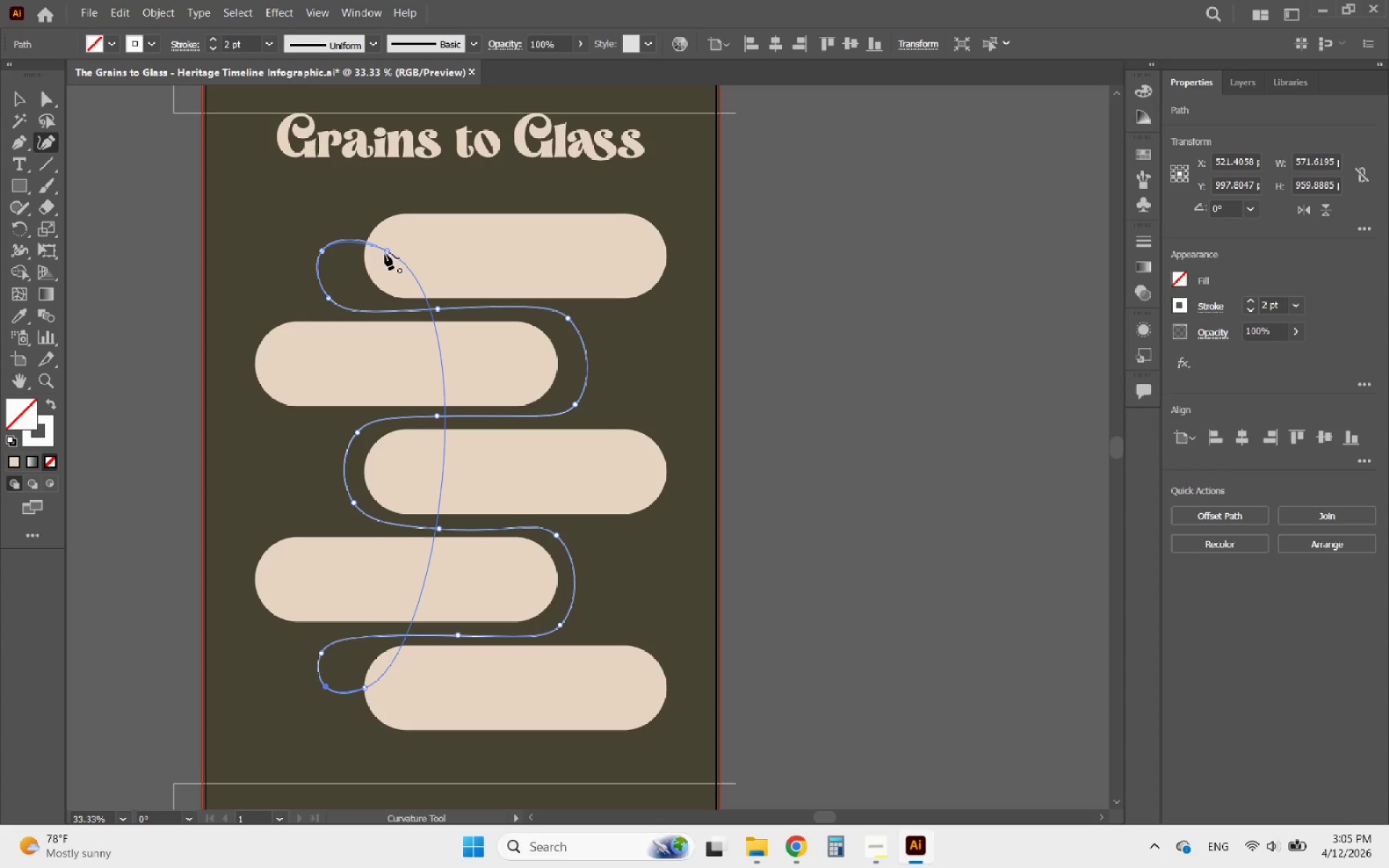 
left_click_drag(start_coordinate=[385, 250], to_coordinate=[364, 254])
 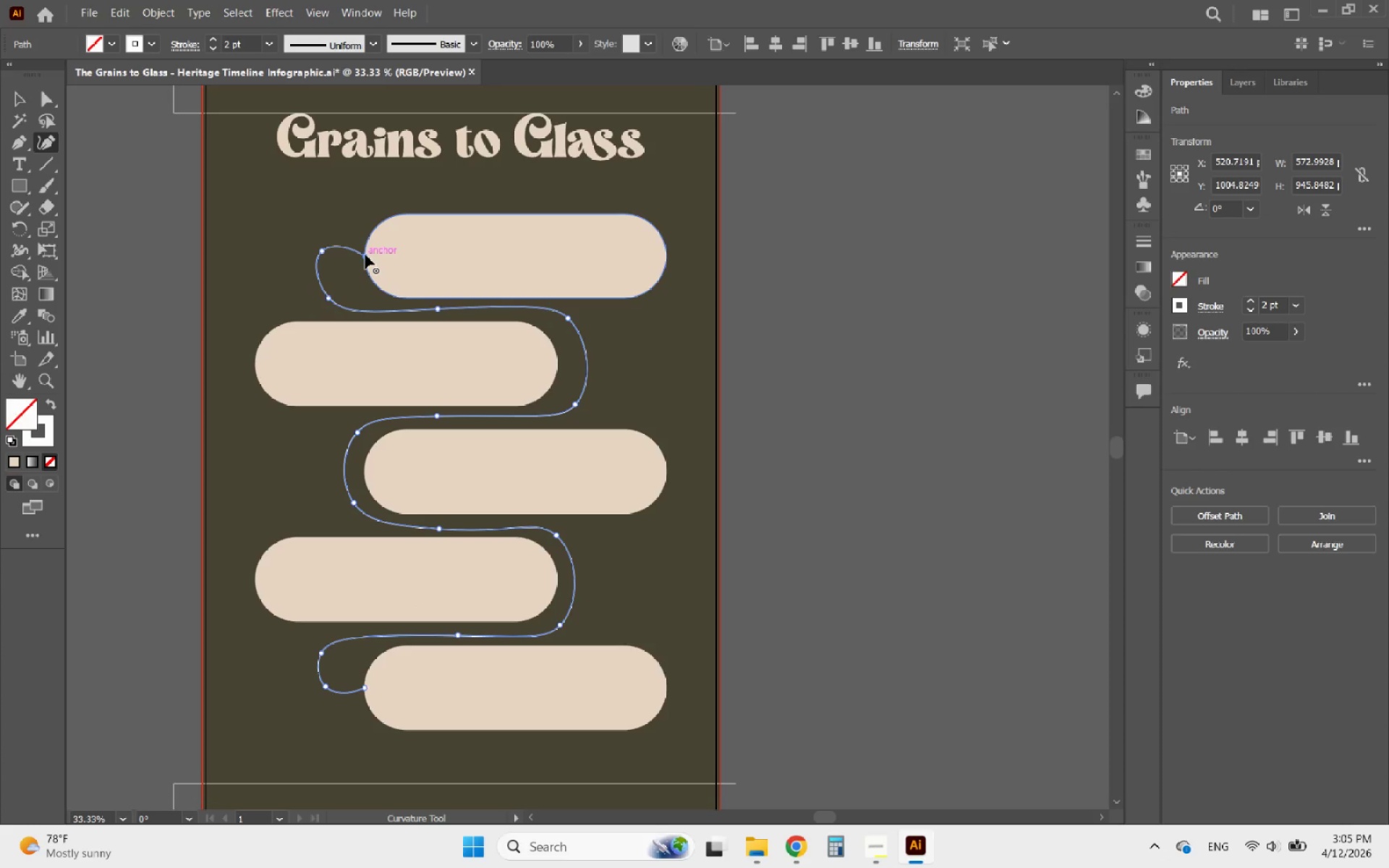 
left_click_drag(start_coordinate=[365, 255], to_coordinate=[366, 249])
 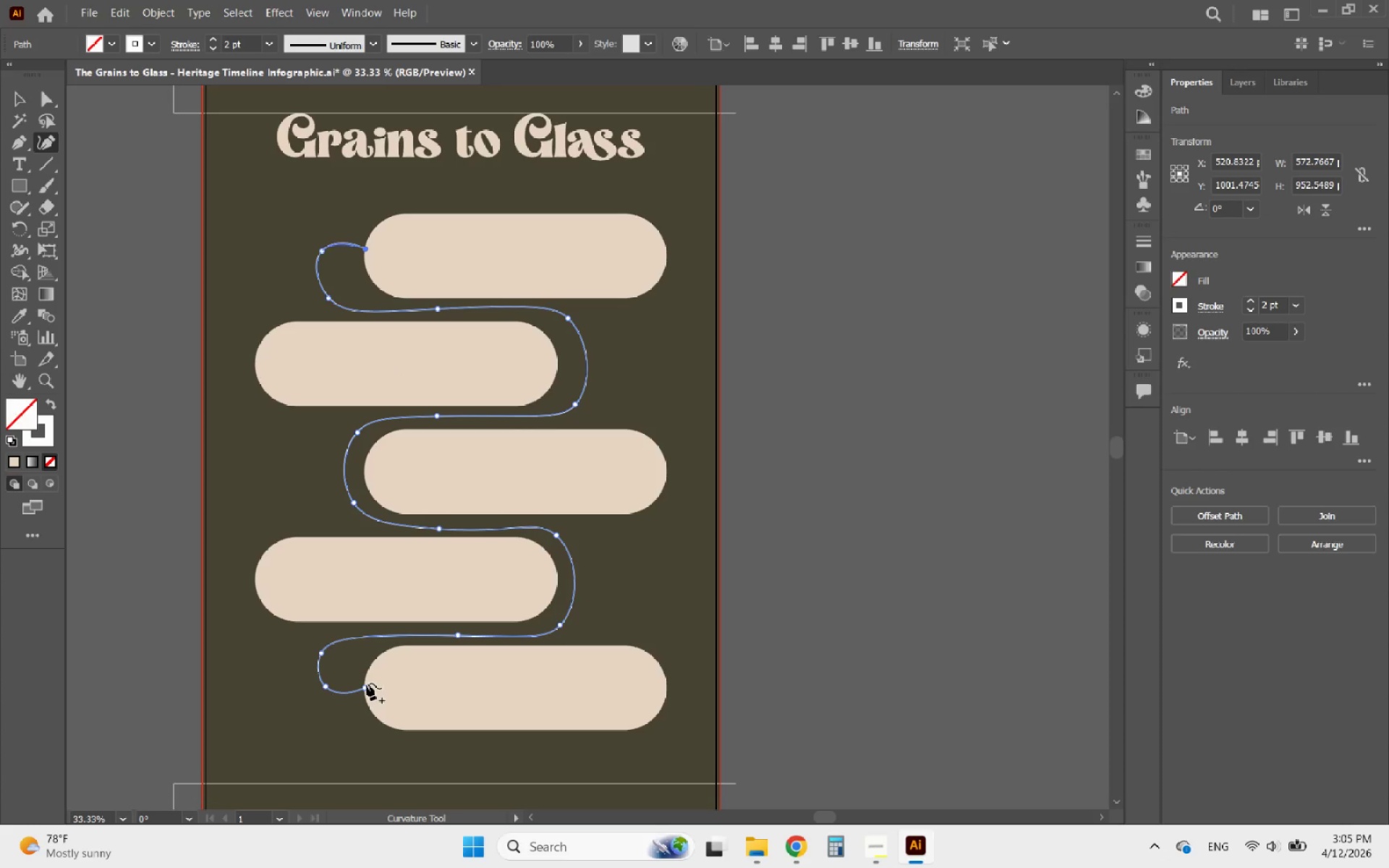 
left_click_drag(start_coordinate=[365, 686], to_coordinate=[368, 694])
 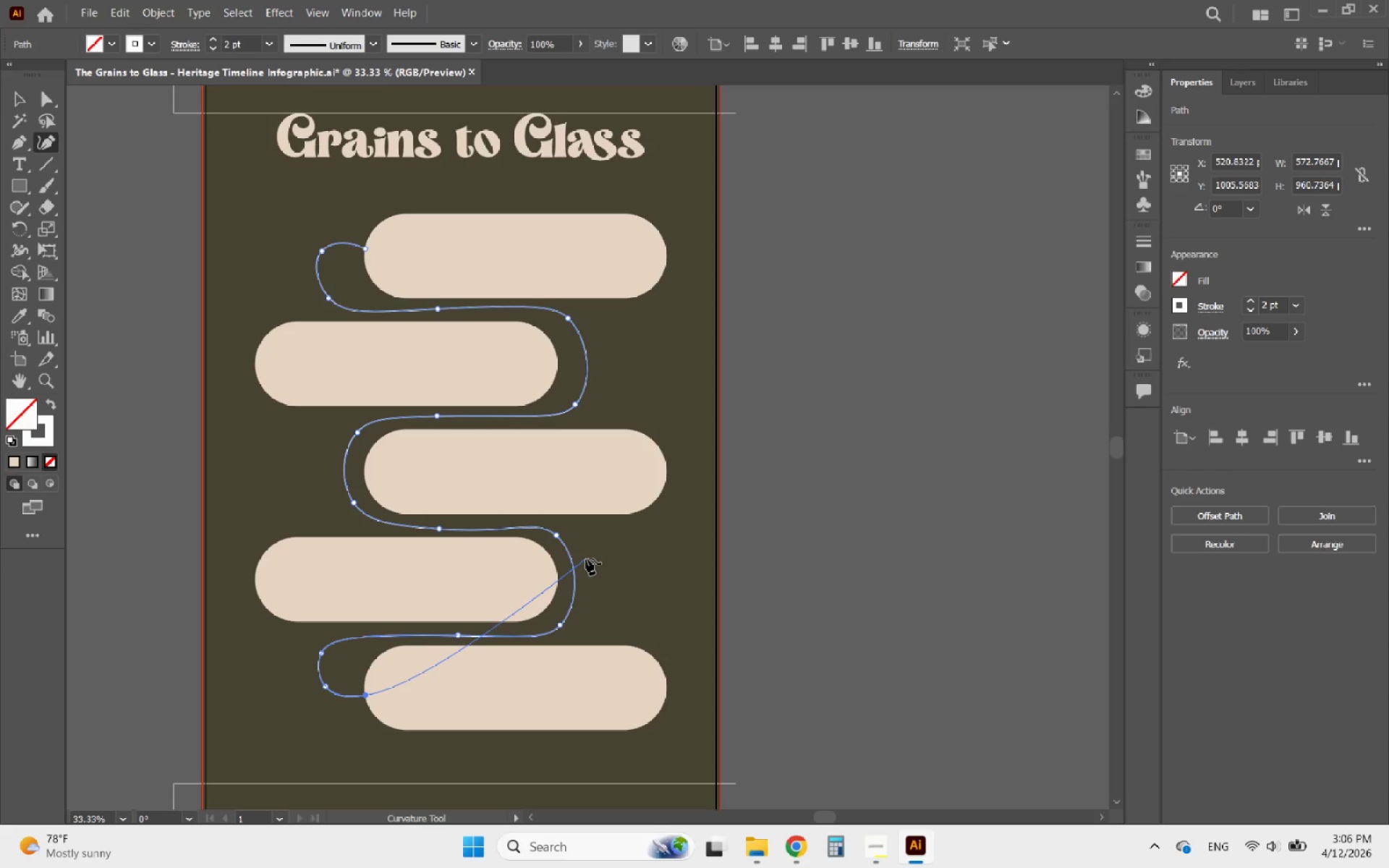 
scroll: coordinate [590, 444], scroll_direction: down, amount: 1.0
 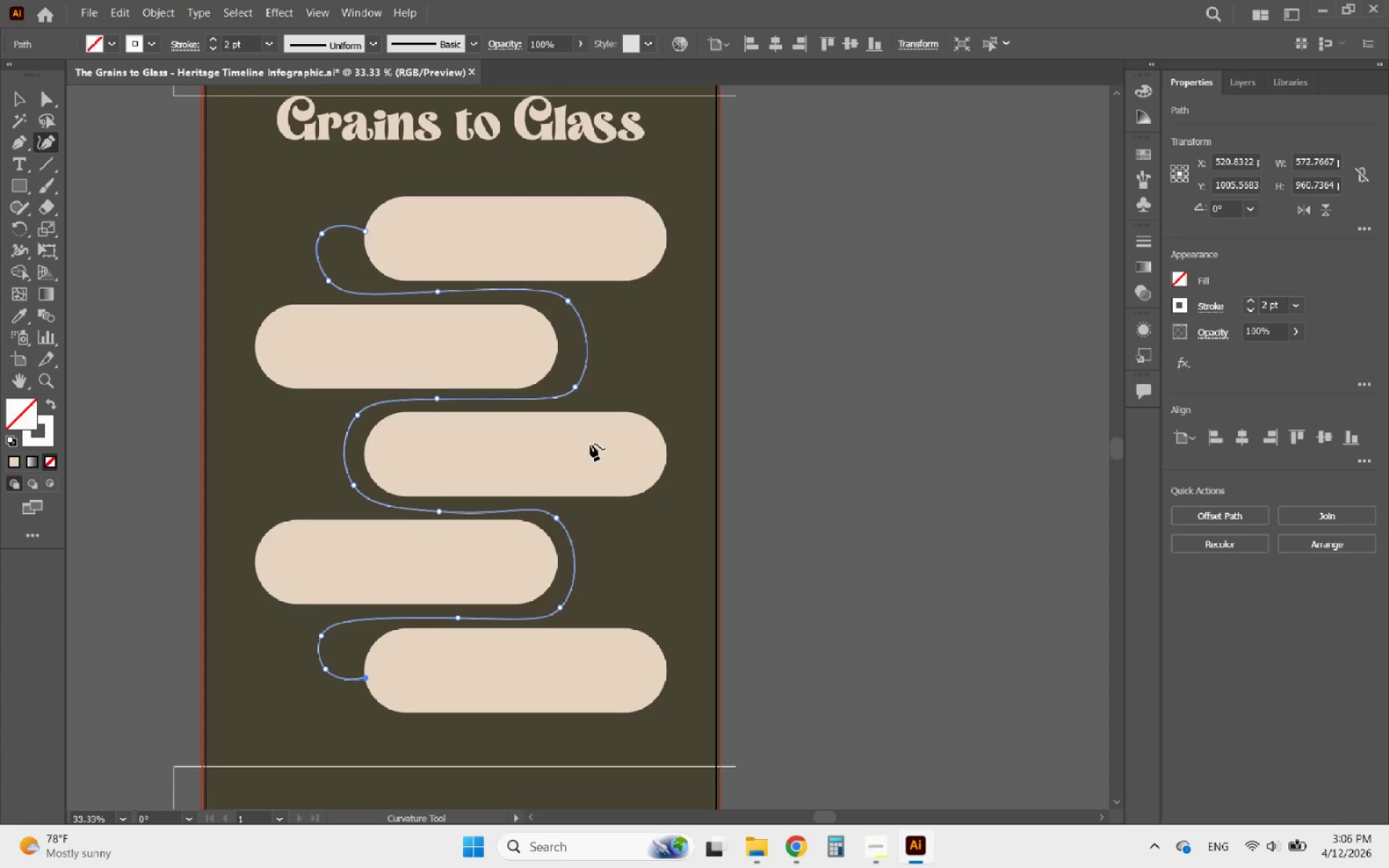 
scroll: coordinate [590, 444], scroll_direction: none, amount: 0.0
 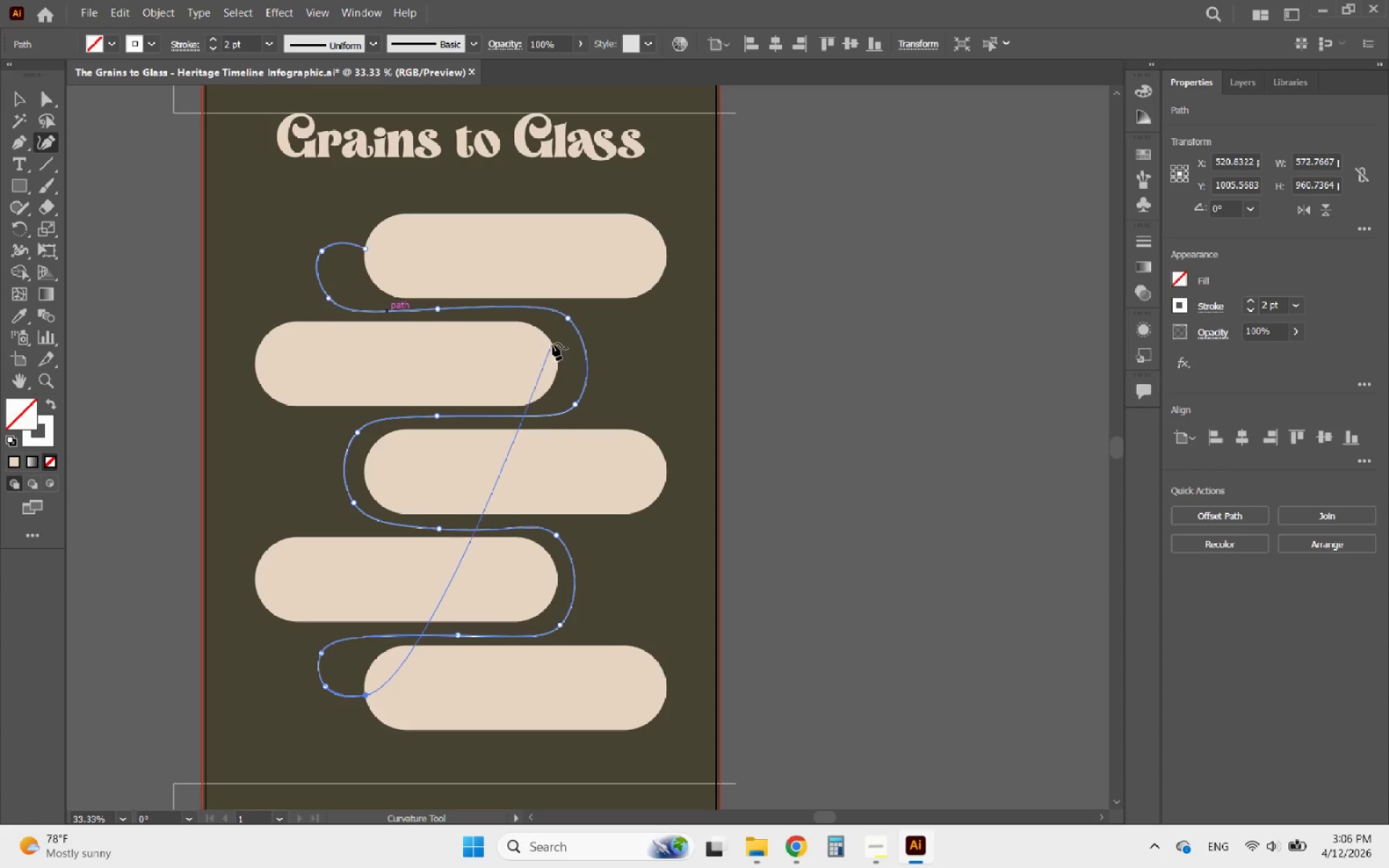 
left_click_drag(start_coordinate=[566, 320], to_coordinate=[578, 328])
 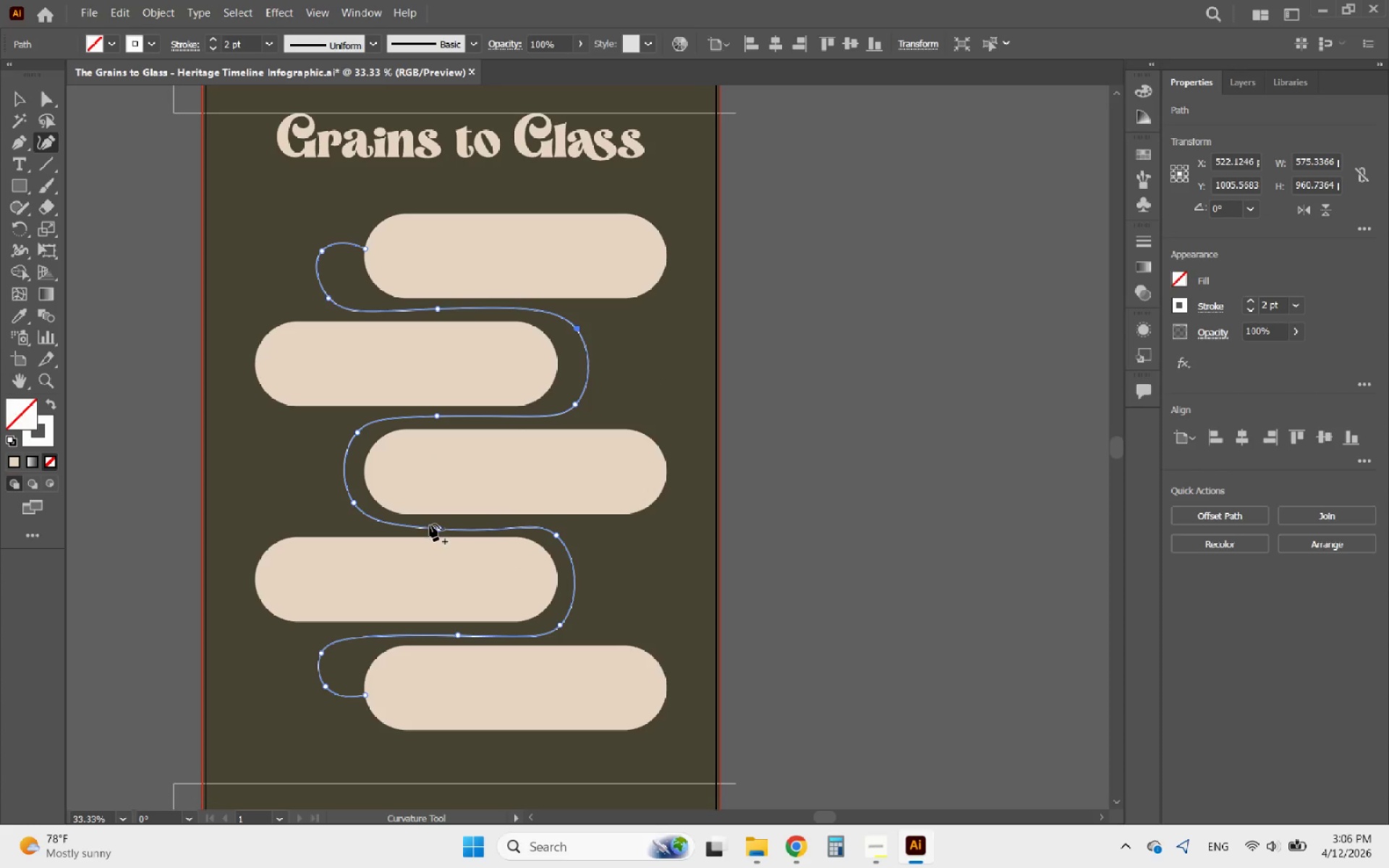 
left_click_drag(start_coordinate=[437, 530], to_coordinate=[451, 527])
 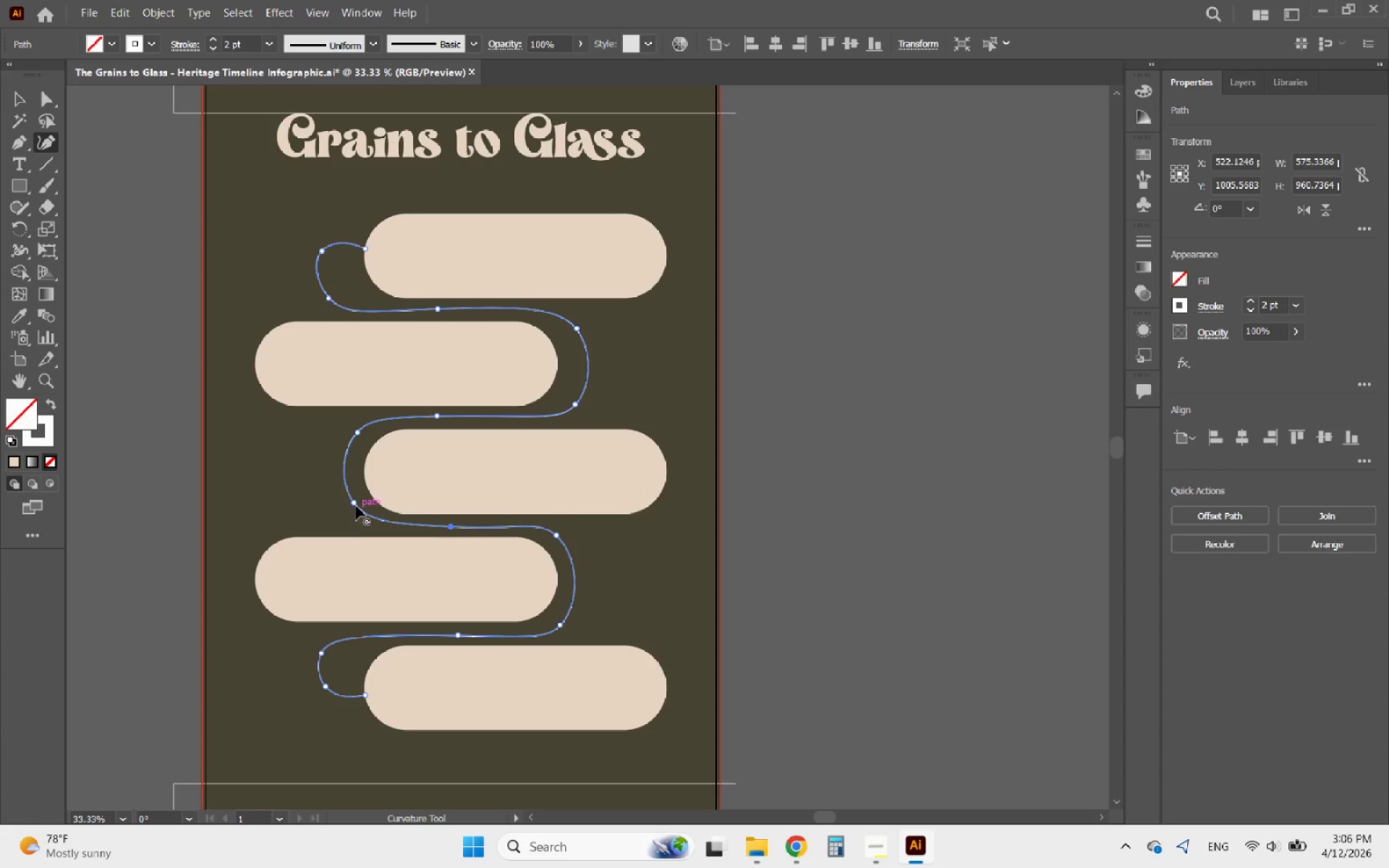 
left_click_drag(start_coordinate=[356, 504], to_coordinate=[341, 507])
 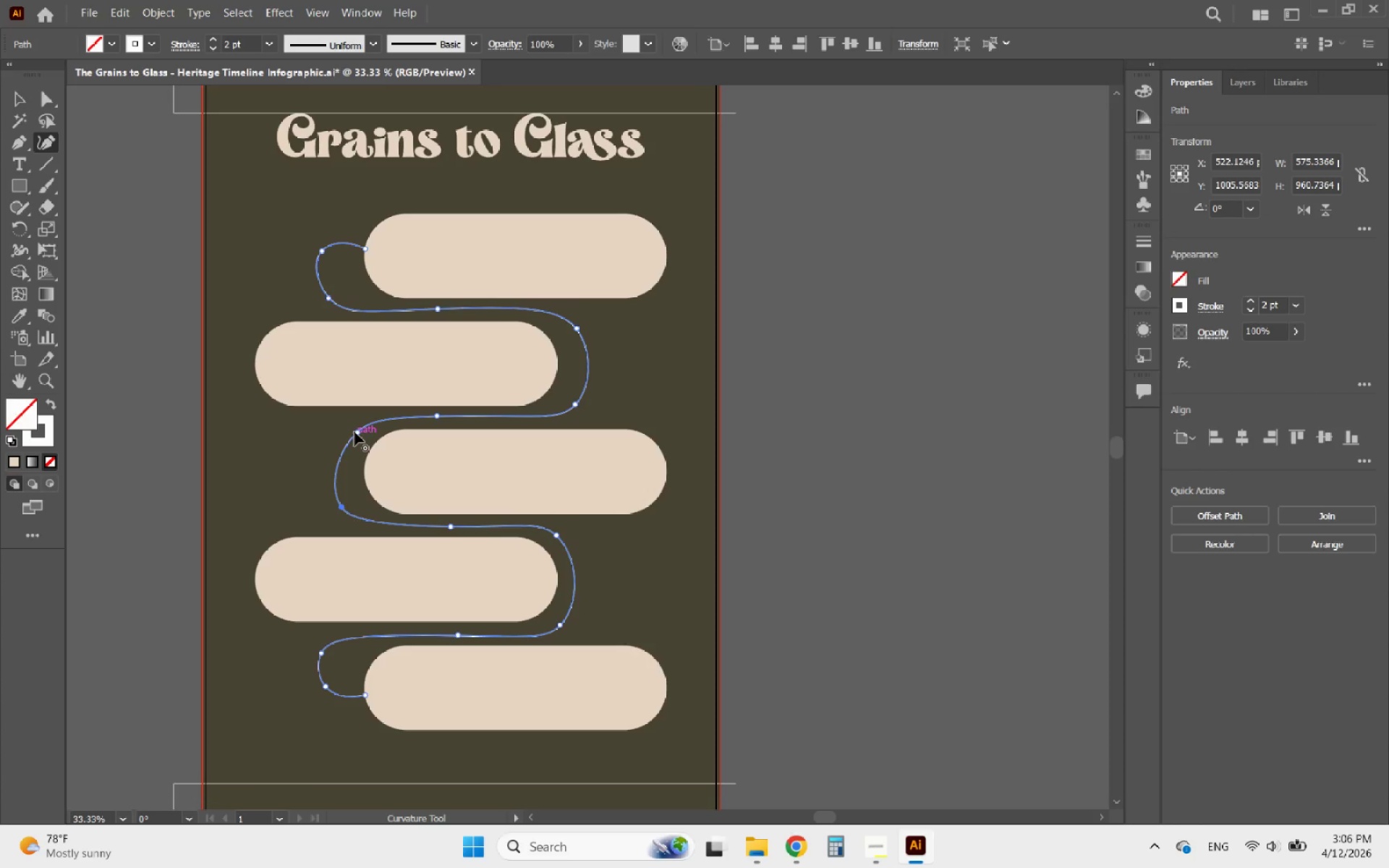 
left_click_drag(start_coordinate=[356, 432], to_coordinate=[342, 434])
 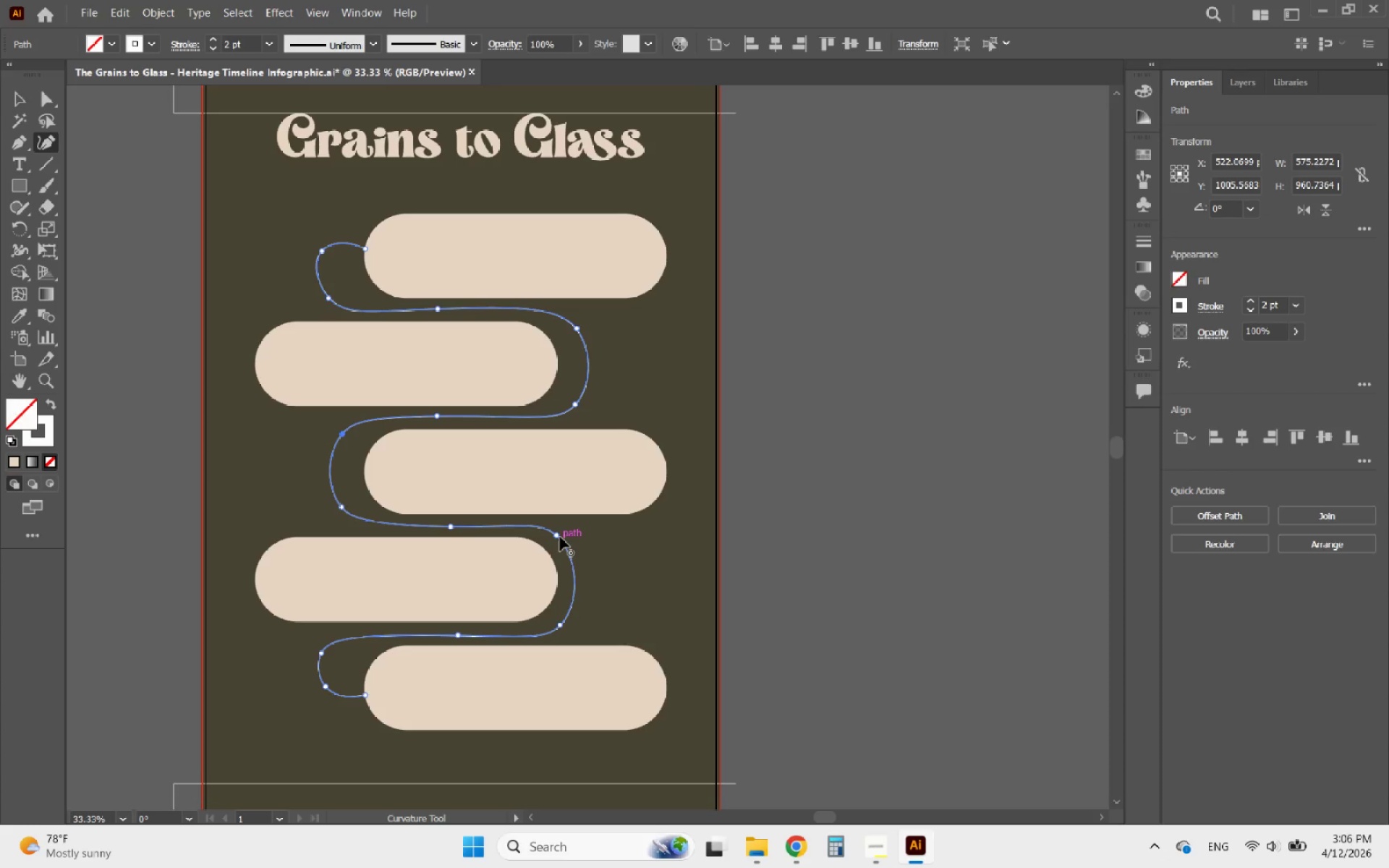 
left_click_drag(start_coordinate=[558, 537], to_coordinate=[575, 539])
 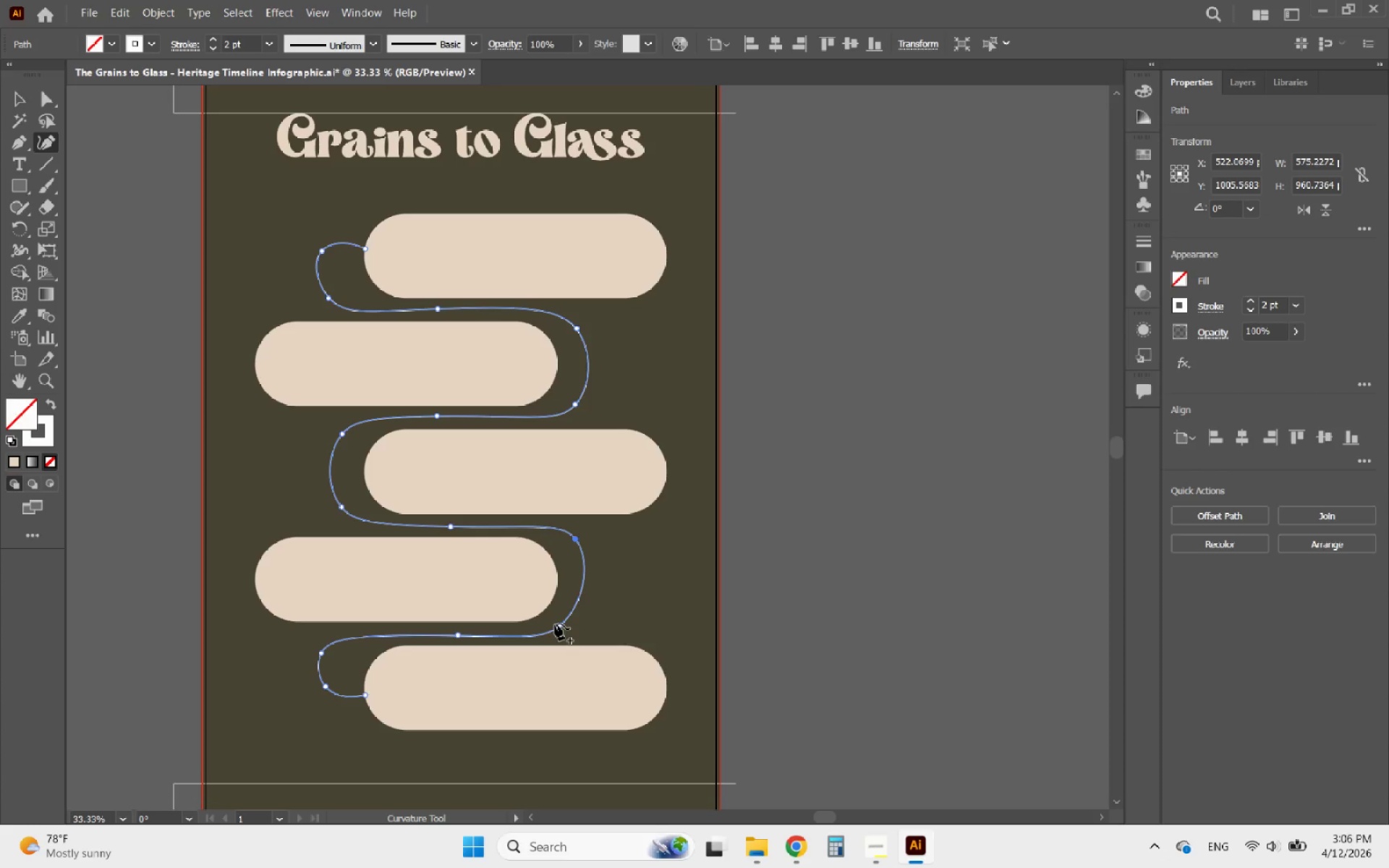 
left_click_drag(start_coordinate=[560, 629], to_coordinate=[577, 621])
 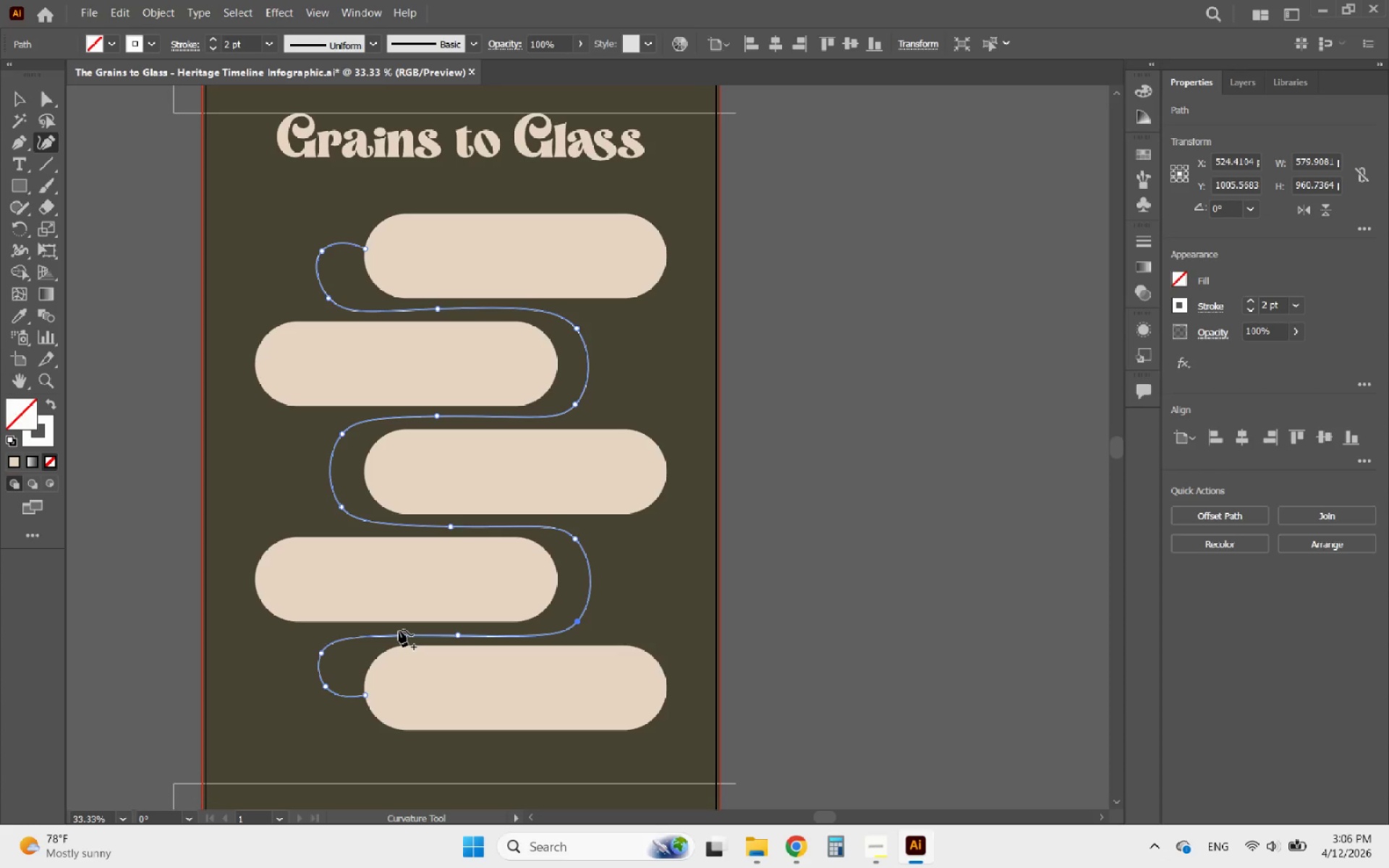 
wait(10.08)
 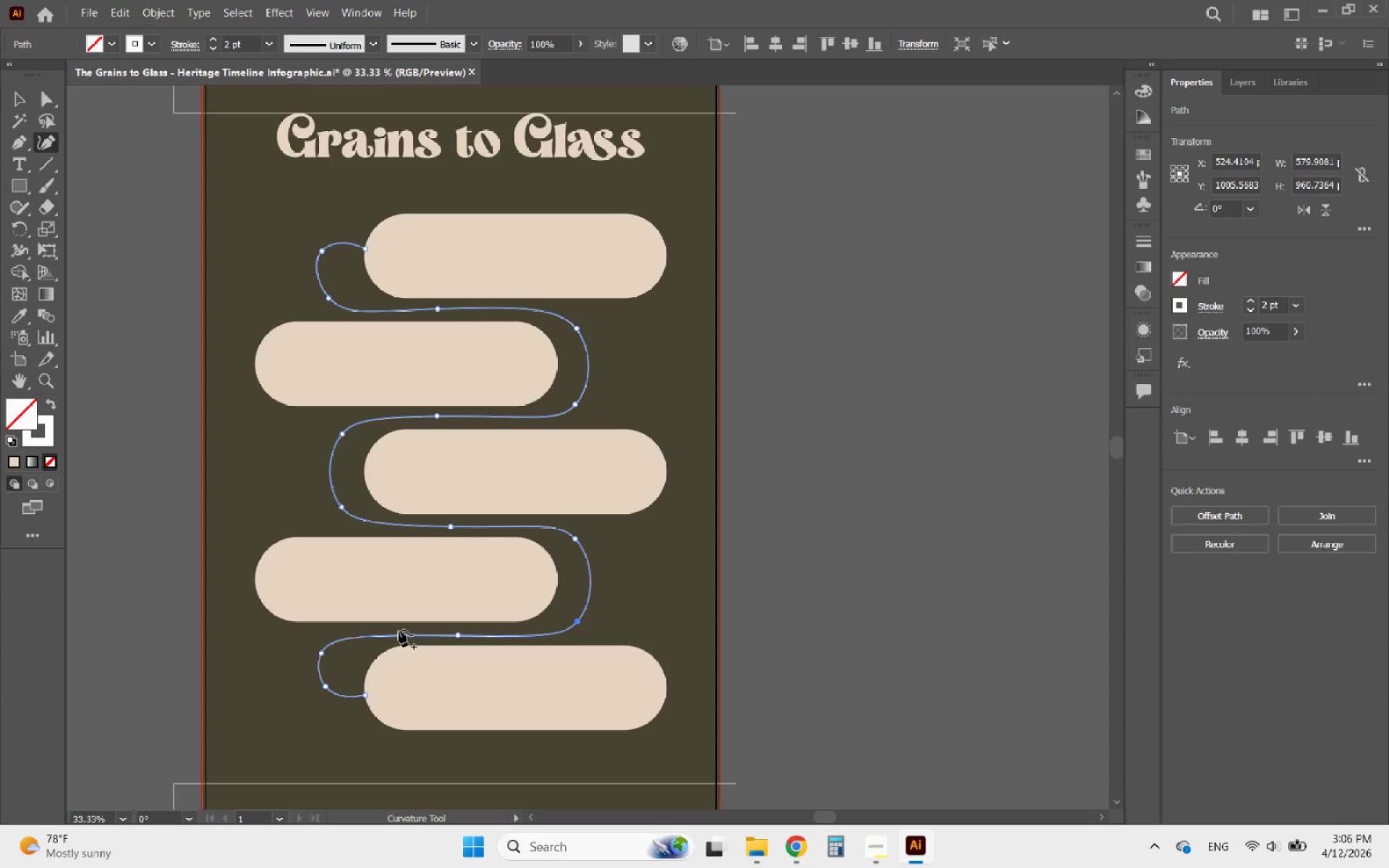 
left_click([25, 95])
 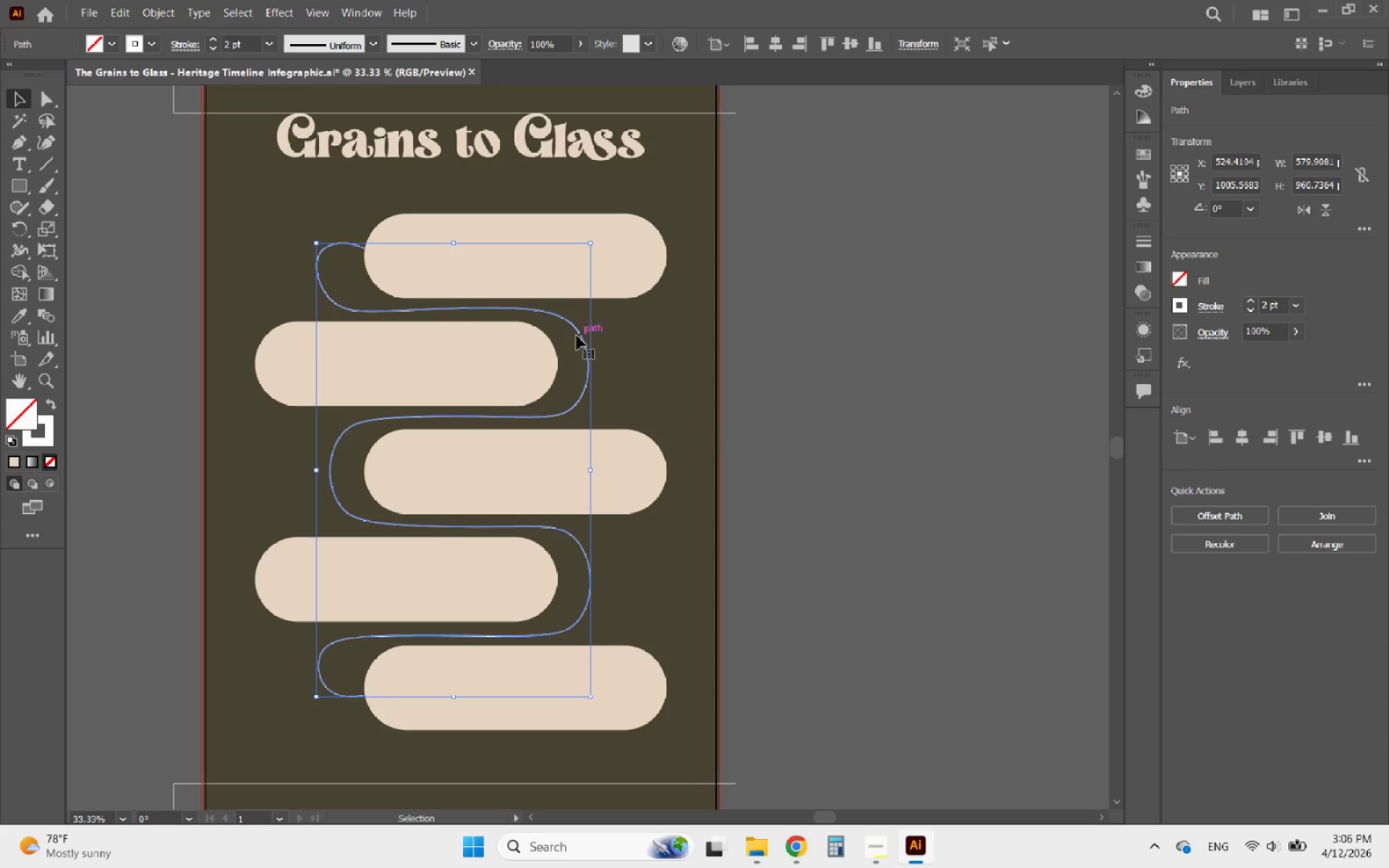 
left_click([614, 260])
 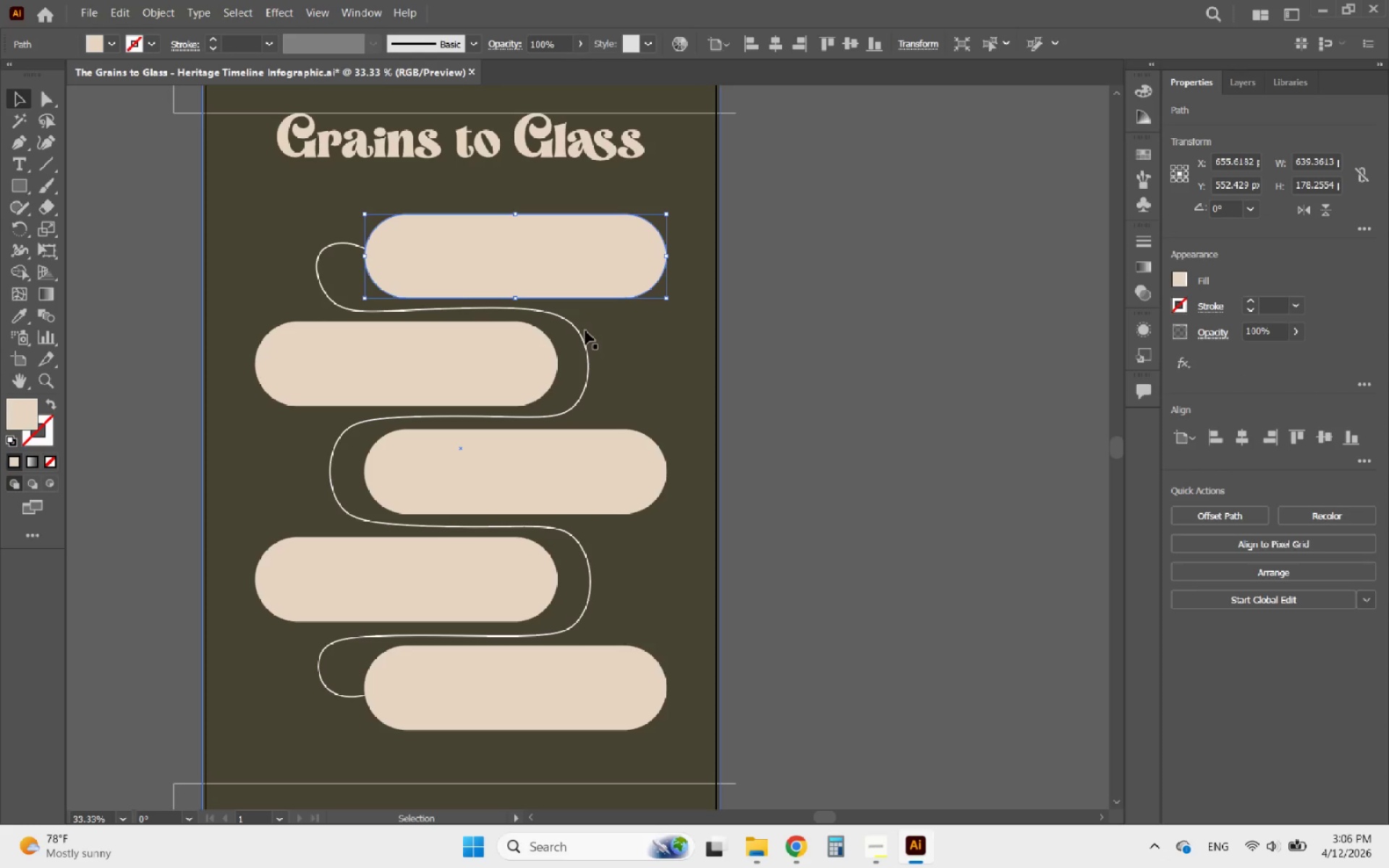 
left_click([578, 335])
 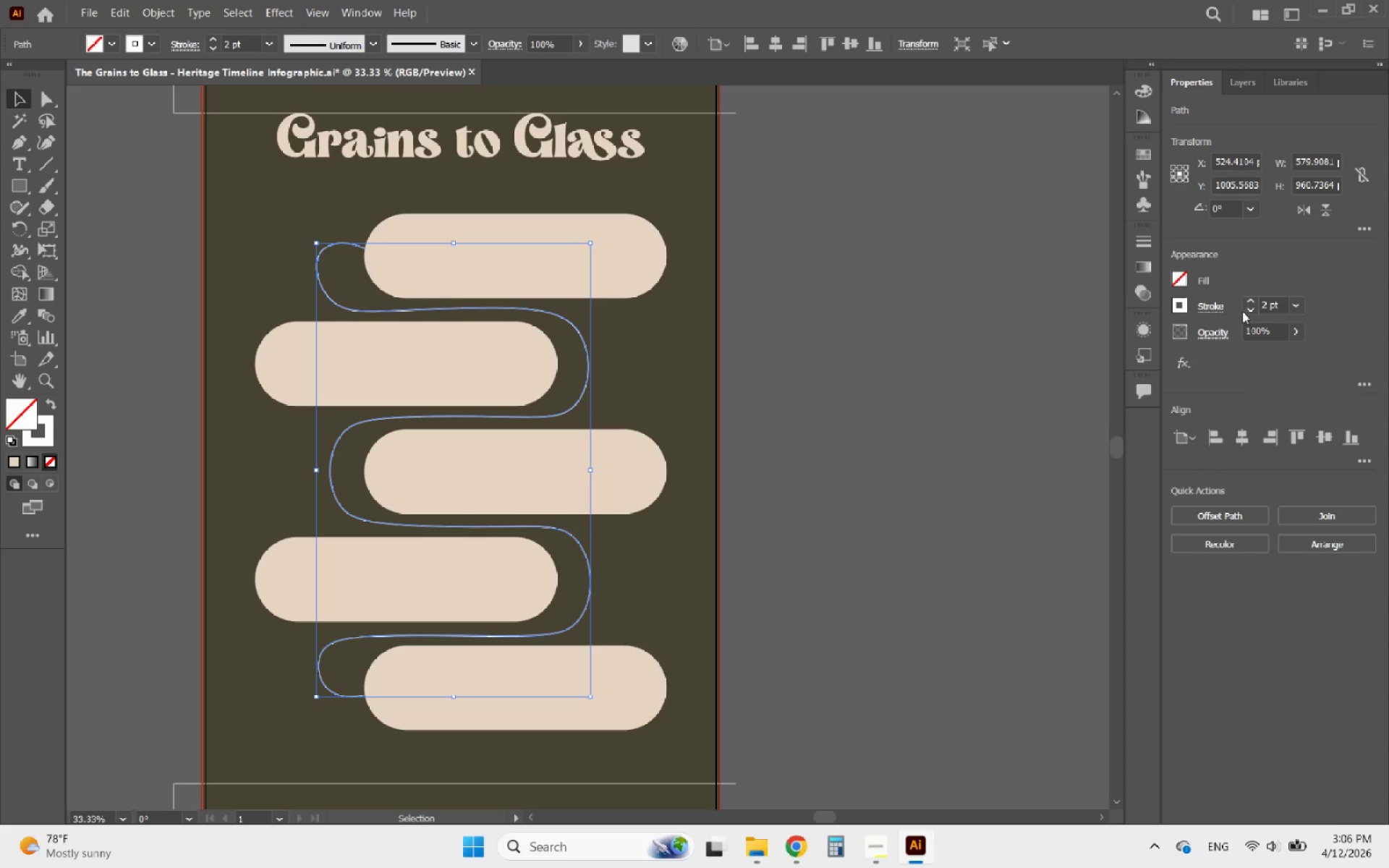 
left_click([1247, 299])
 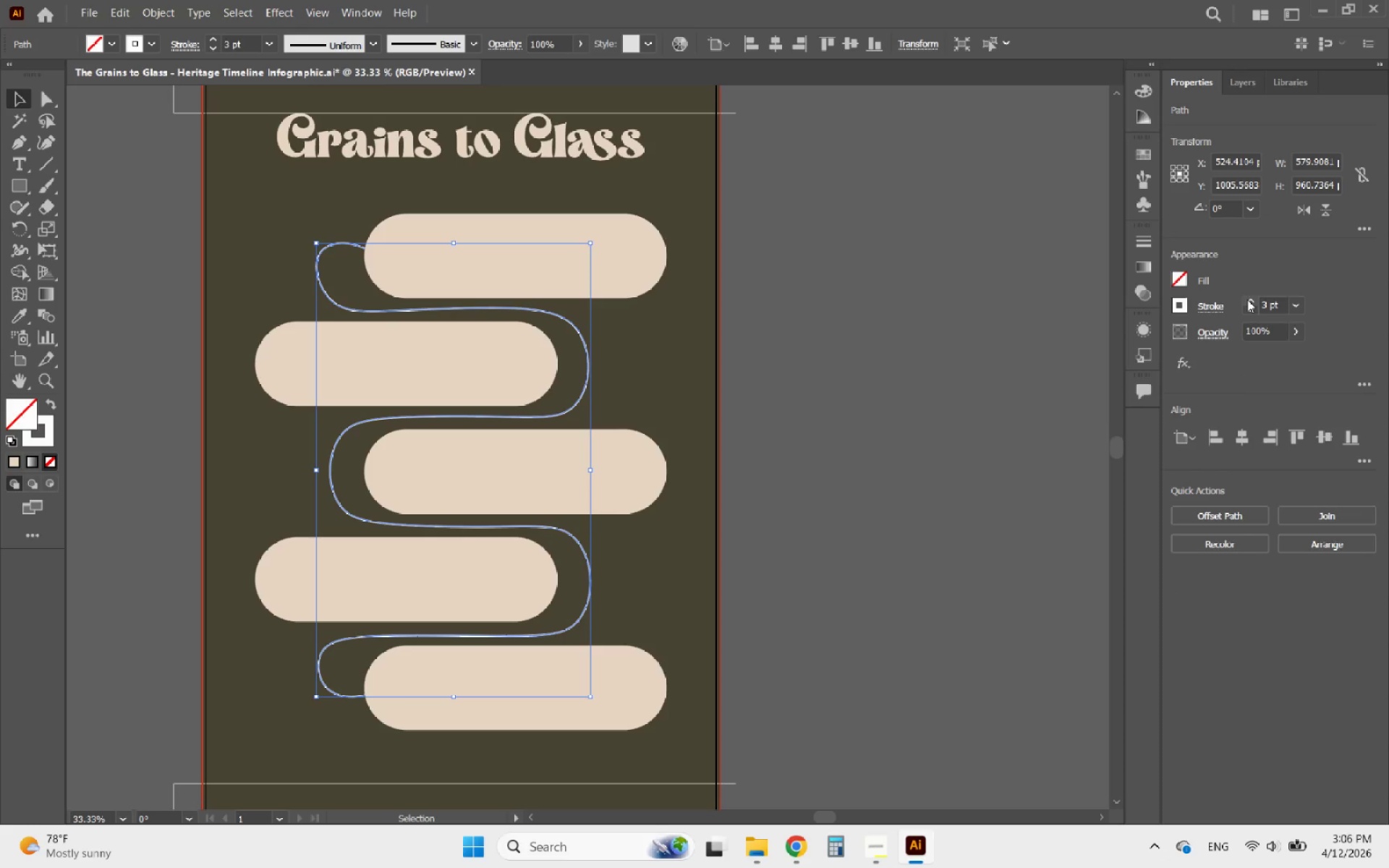 
left_click([1247, 299])
 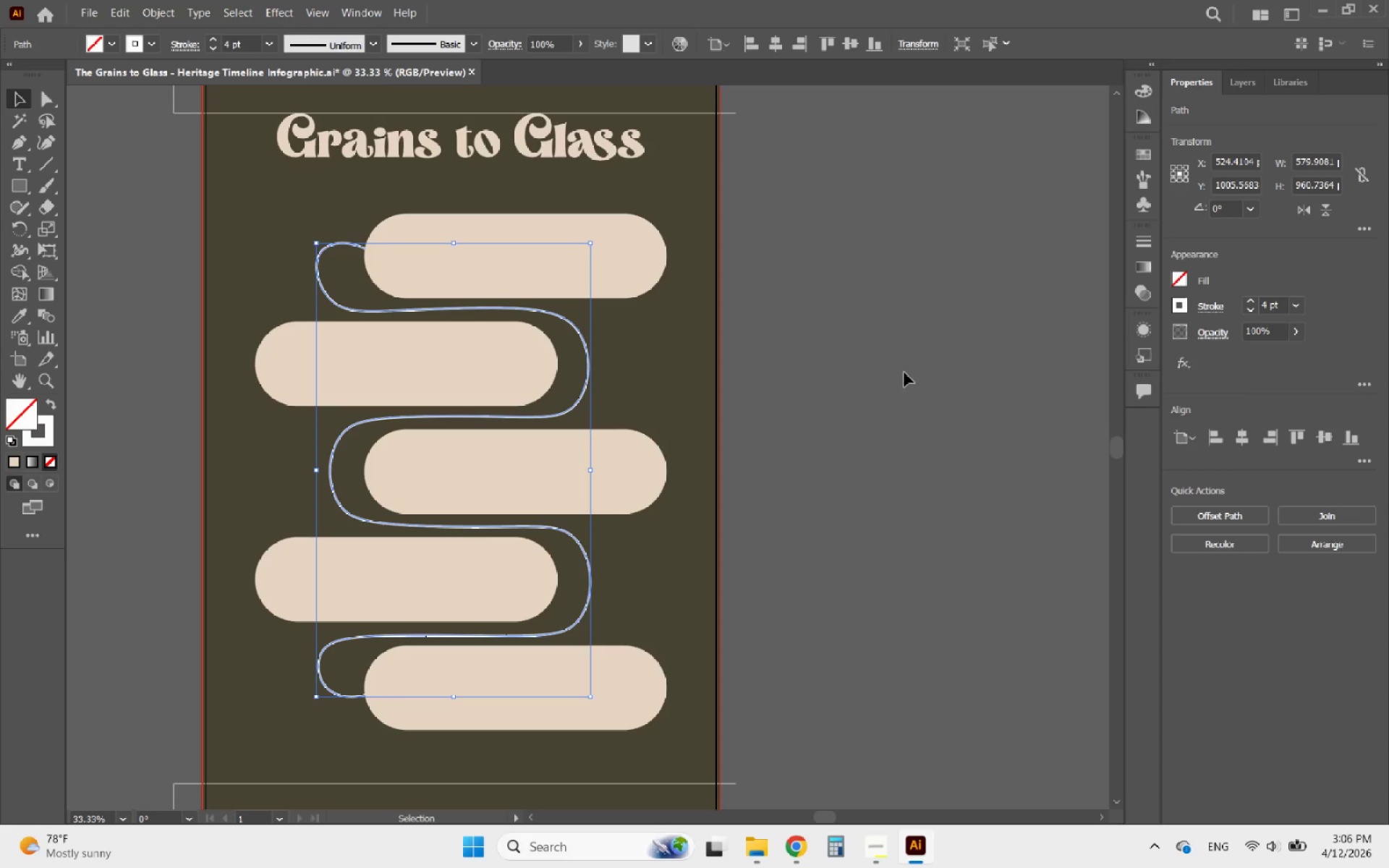 
left_click([784, 373])
 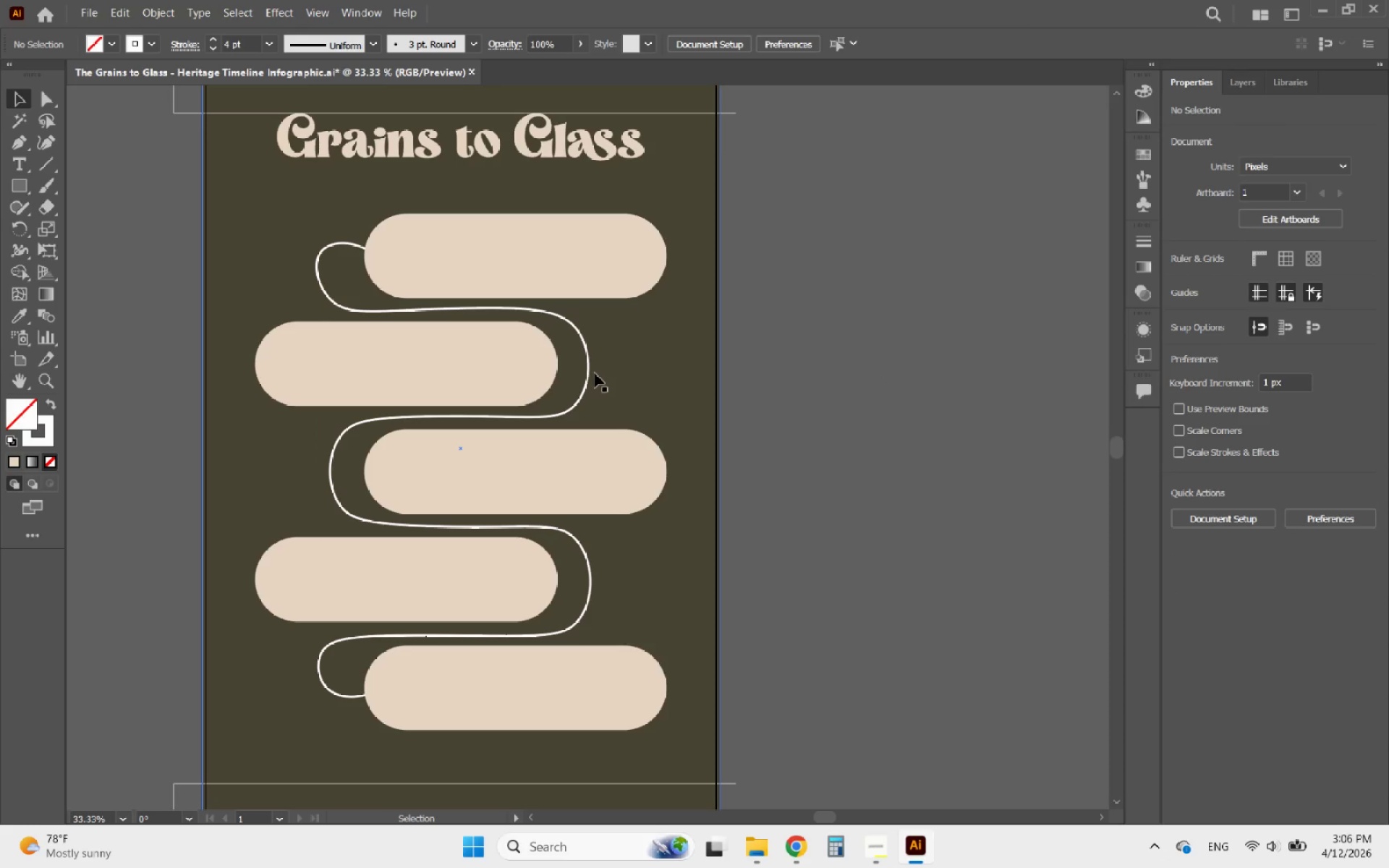 
left_click([587, 371])
 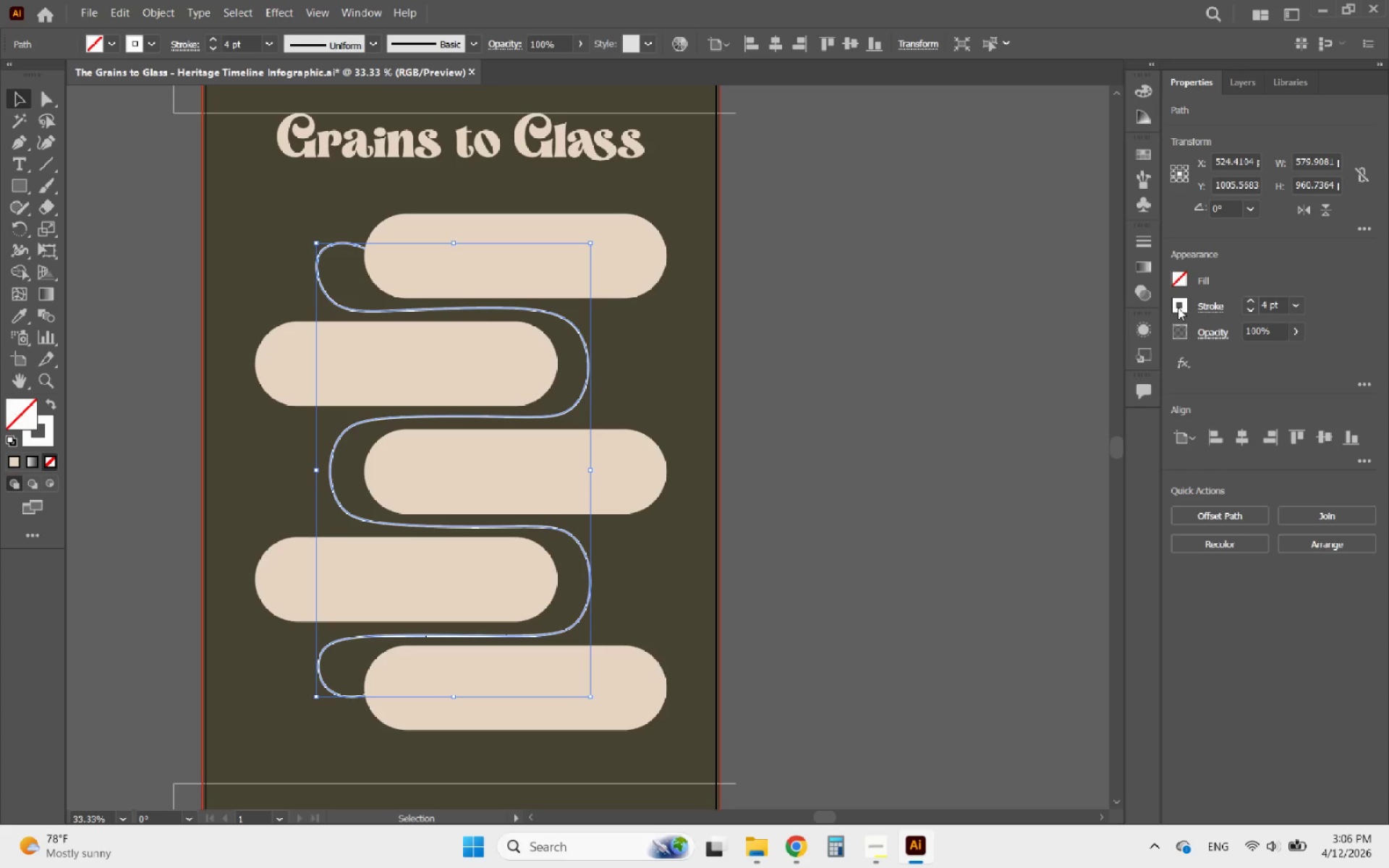 
wait(6.95)
 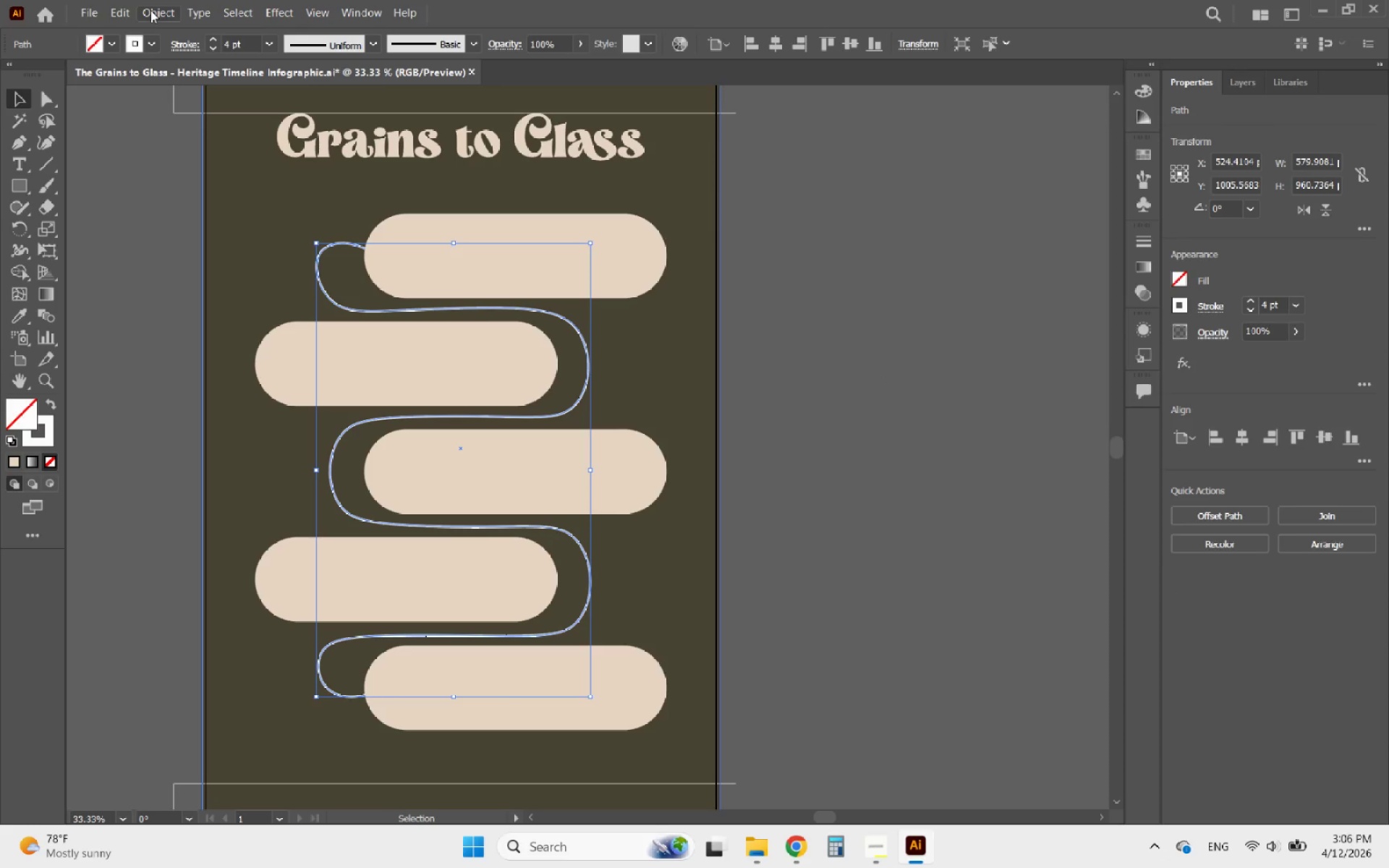 
double_click([1253, 302])
 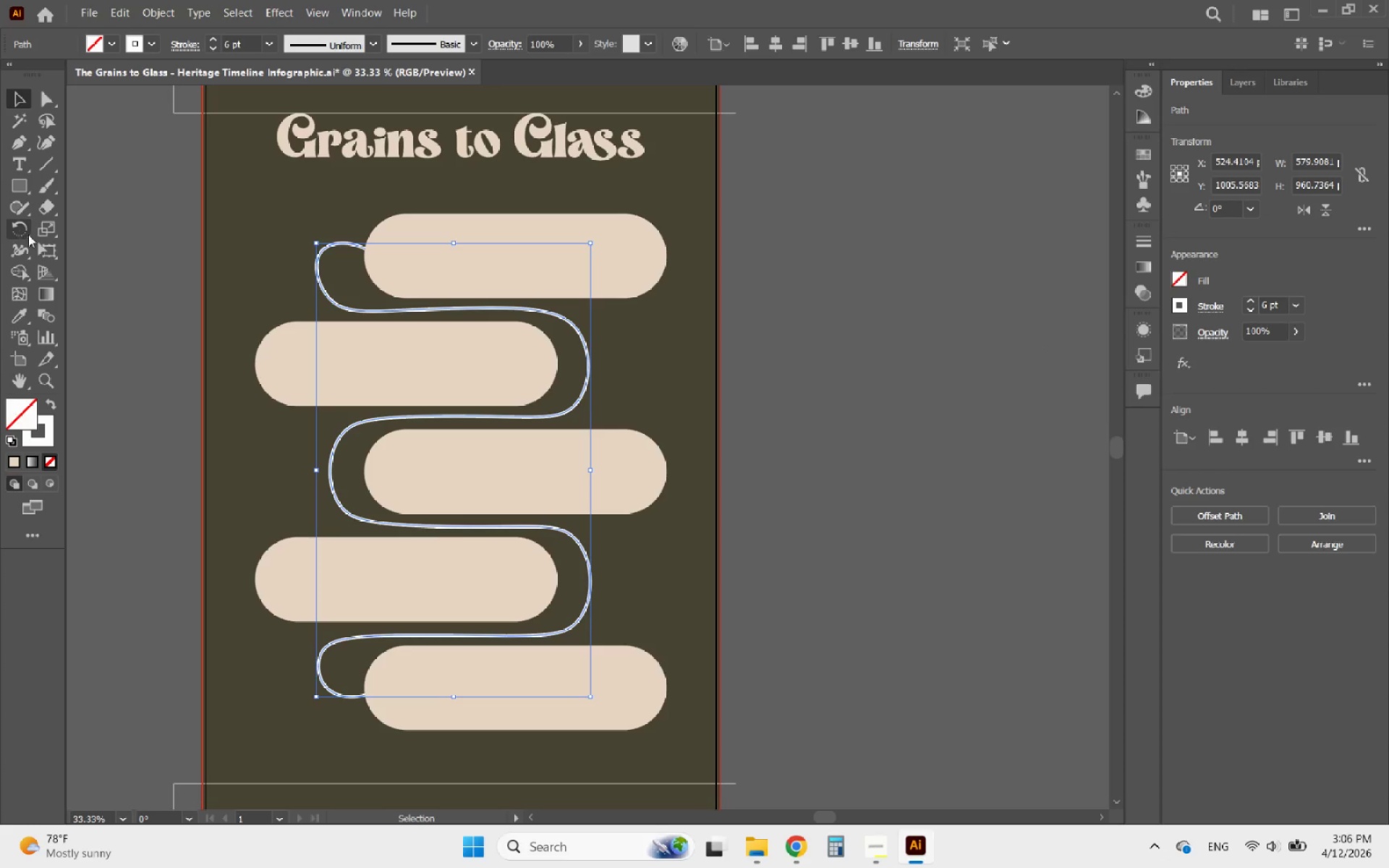 
left_click([12, 247])
 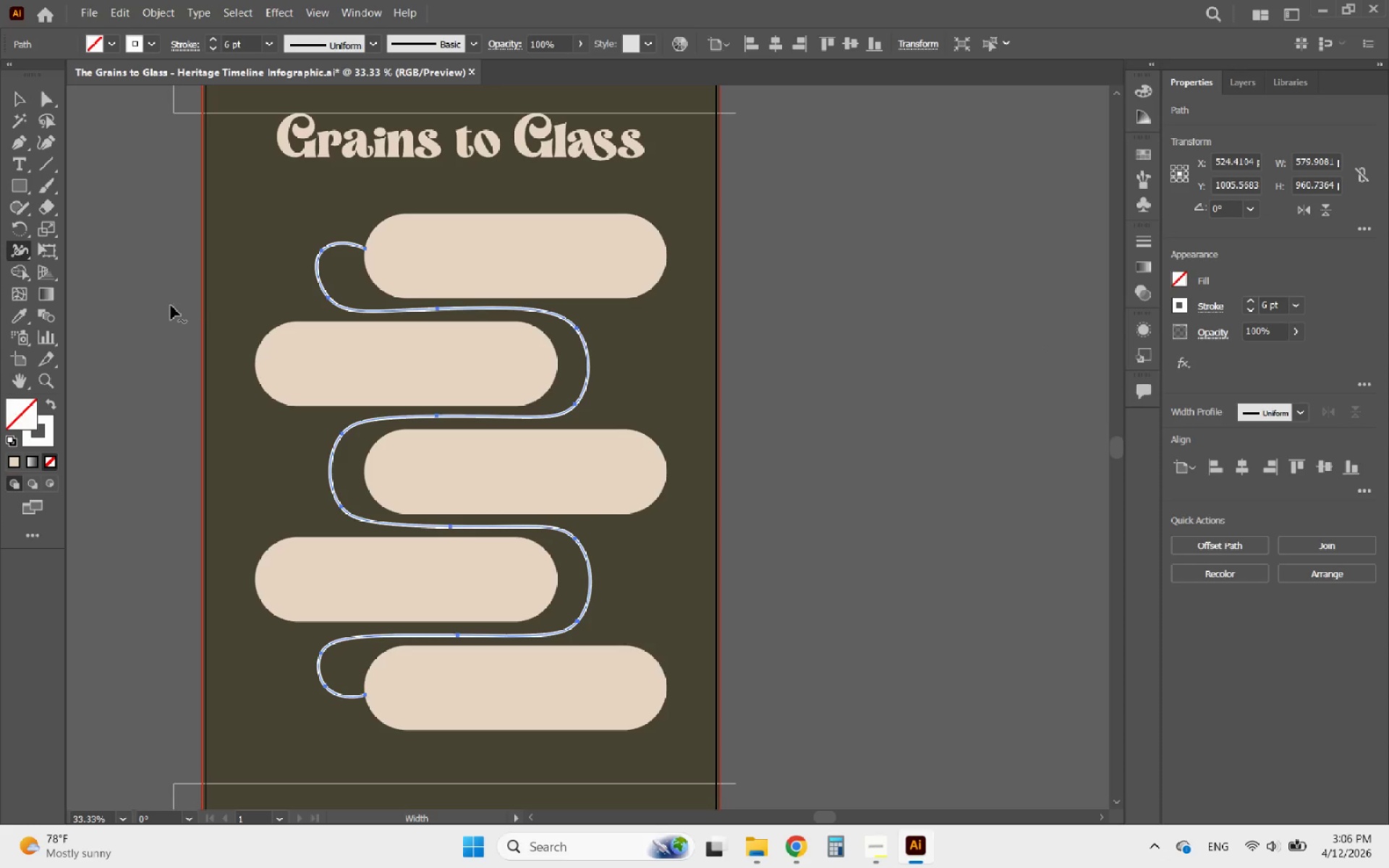 
hold_key(key=AltLeft, duration=0.78)
scroll: coordinate [294, 258], scroll_direction: up, amount: 5.0
 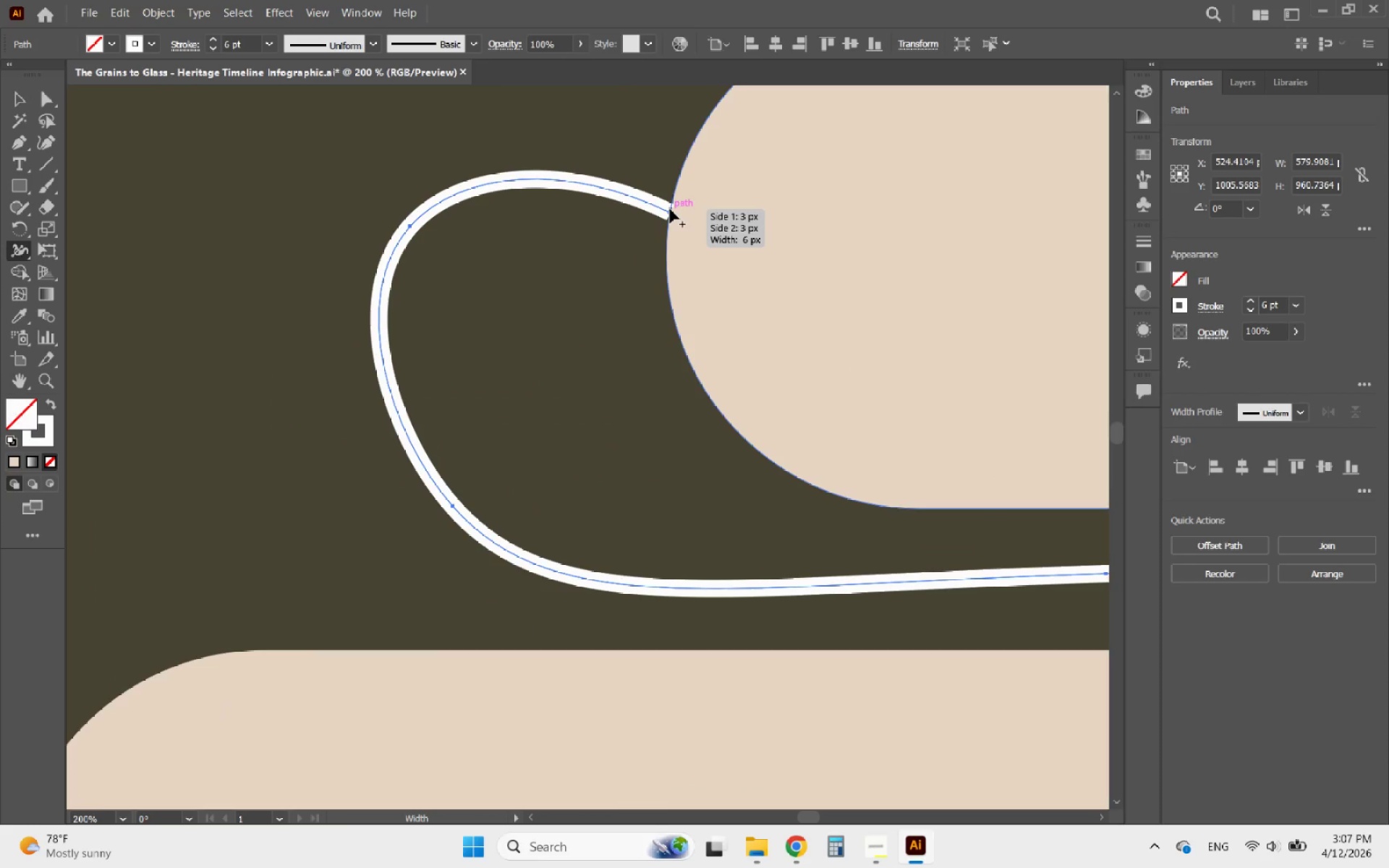 
left_click_drag(start_coordinate=[668, 212], to_coordinate=[672, 219])
 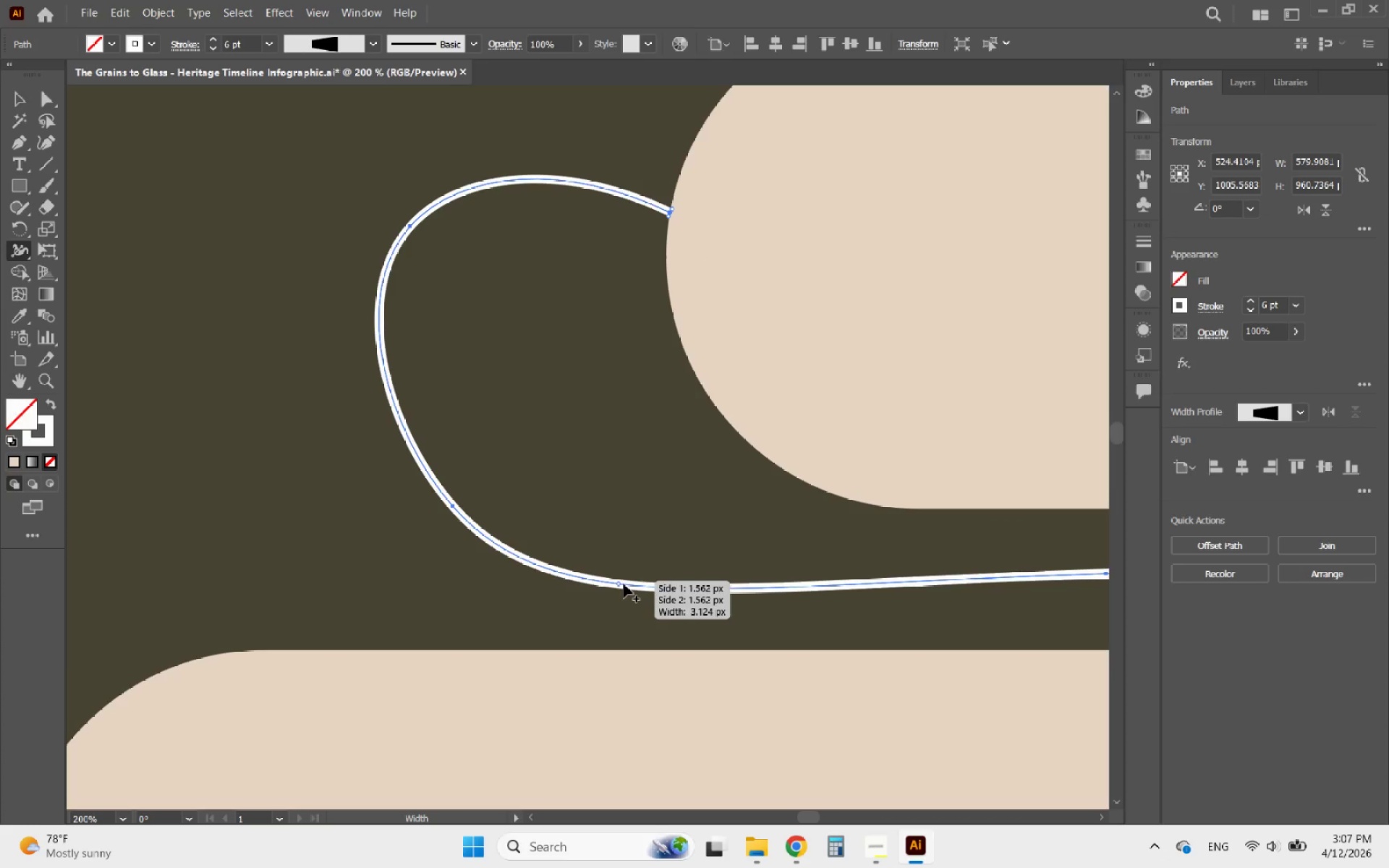 
left_click_drag(start_coordinate=[629, 584], to_coordinate=[647, 574])
 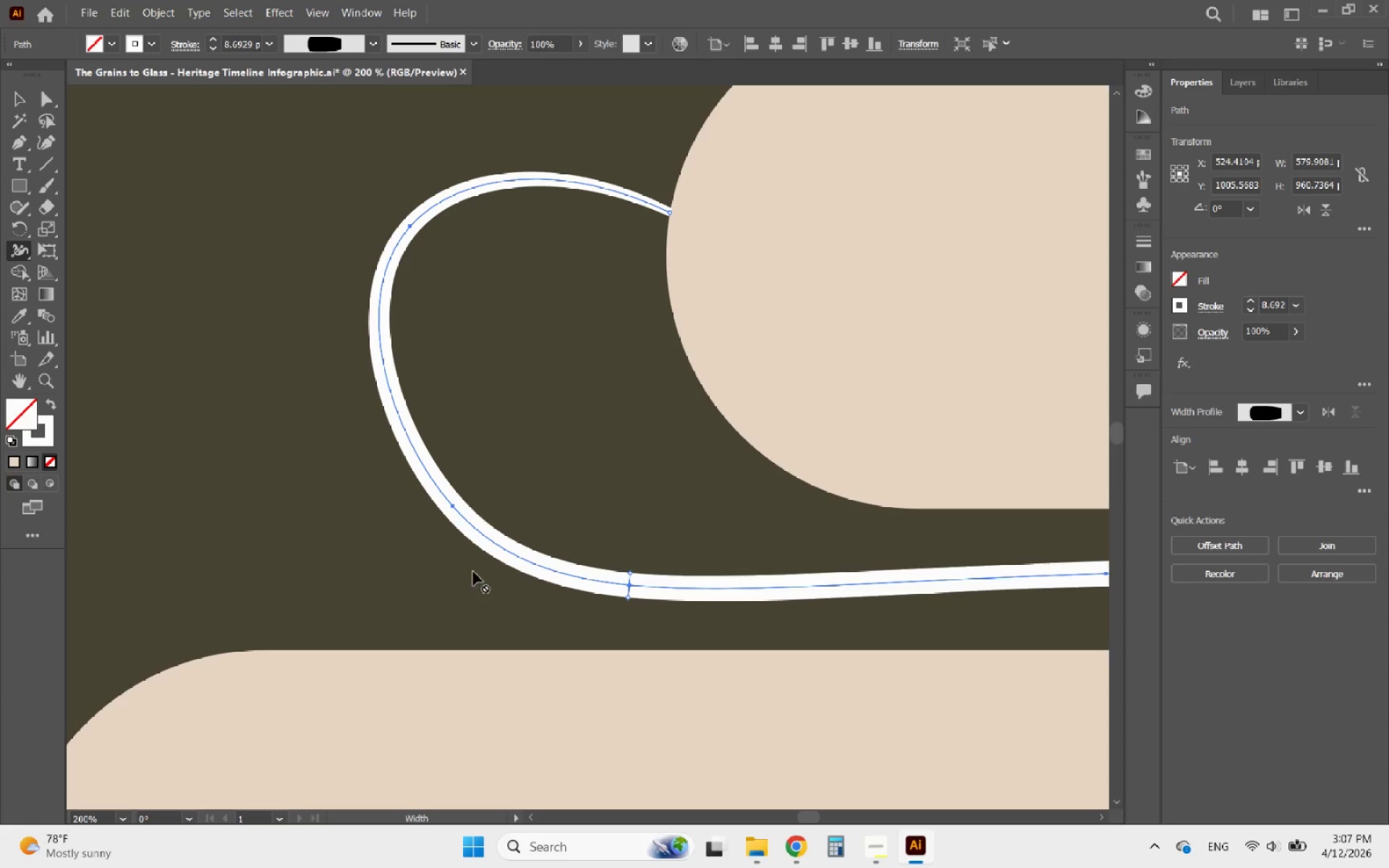 
hold_key(key=AltLeft, duration=1.19)
scroll: coordinate [346, 548], scroll_direction: down, amount: 3.0
 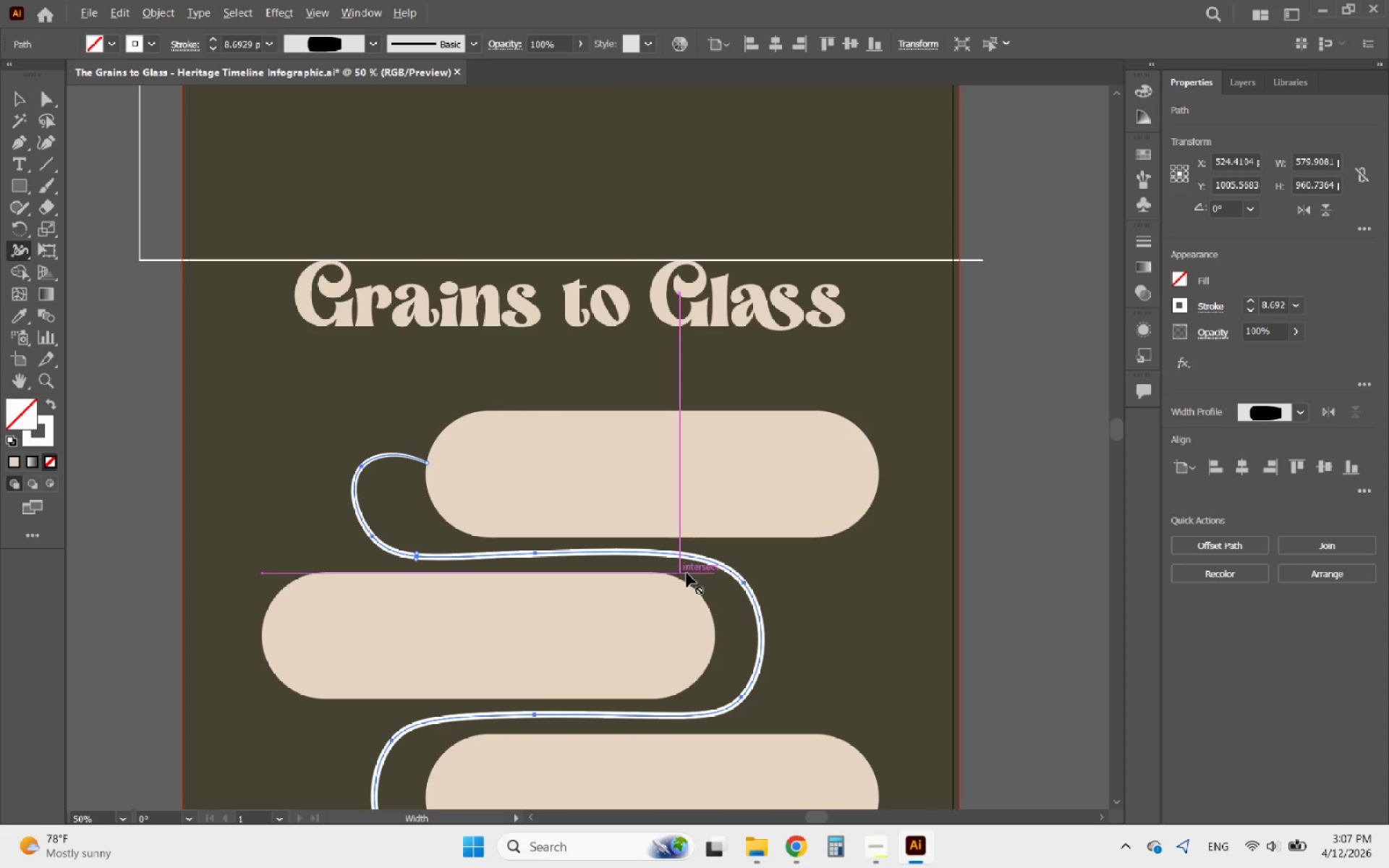 
scroll: coordinate [757, 595], scroll_direction: up, amount: 2.0
 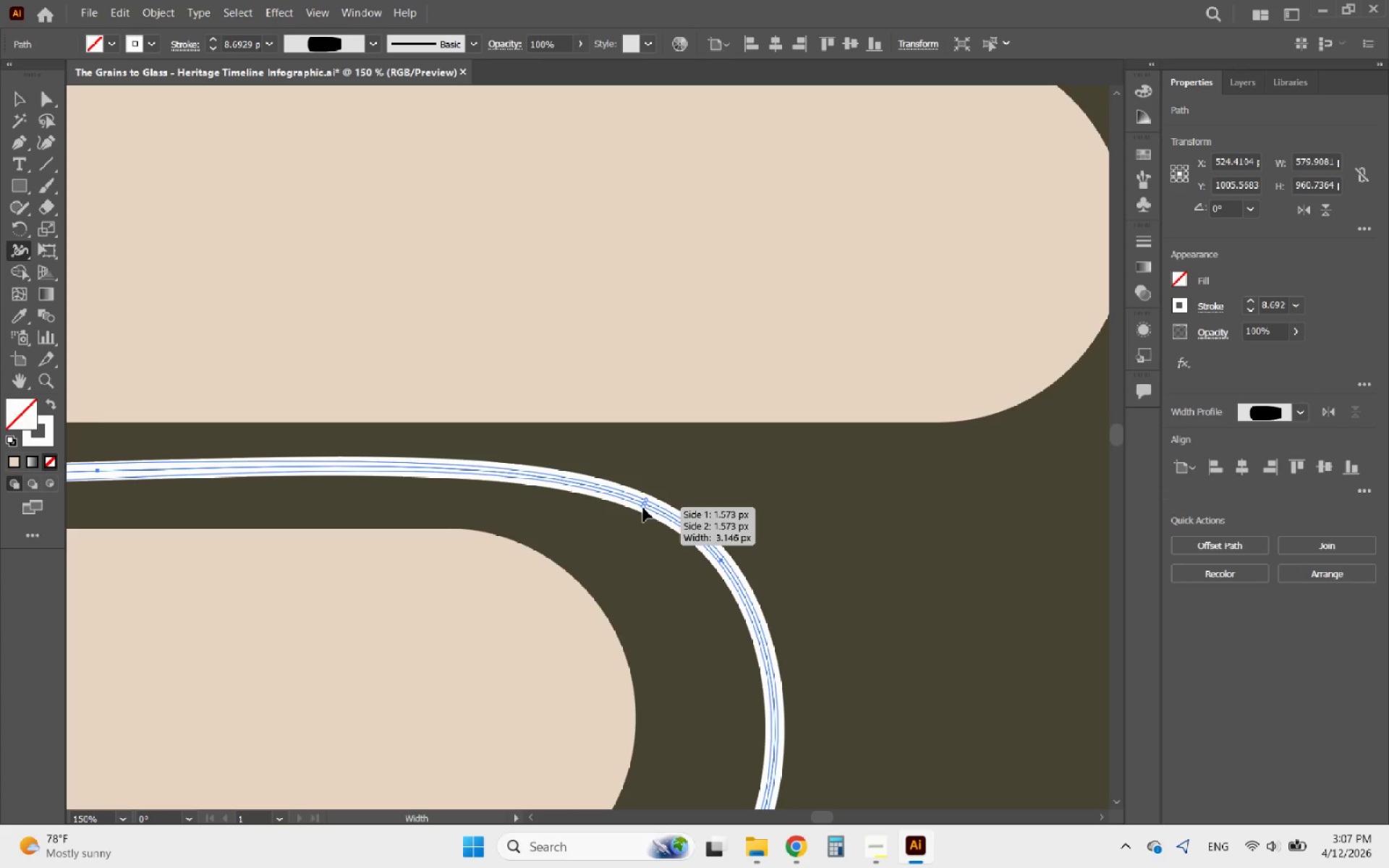 
hold_key(key=AltLeft, duration=2.22)
scroll: coordinate [715, 466], scroll_direction: down, amount: 2.0
 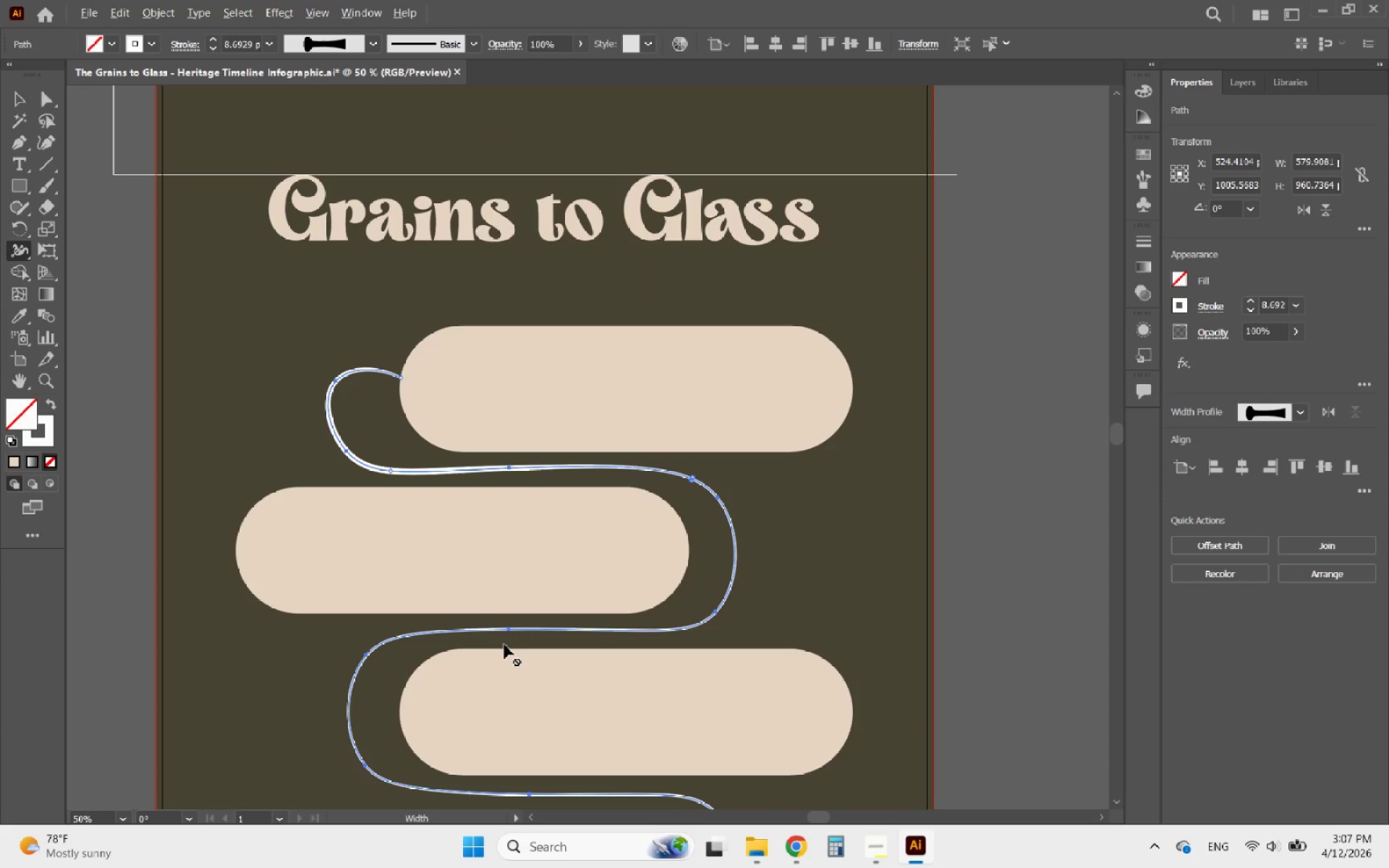 
scroll: coordinate [504, 644], scroll_direction: none, amount: 0.0
 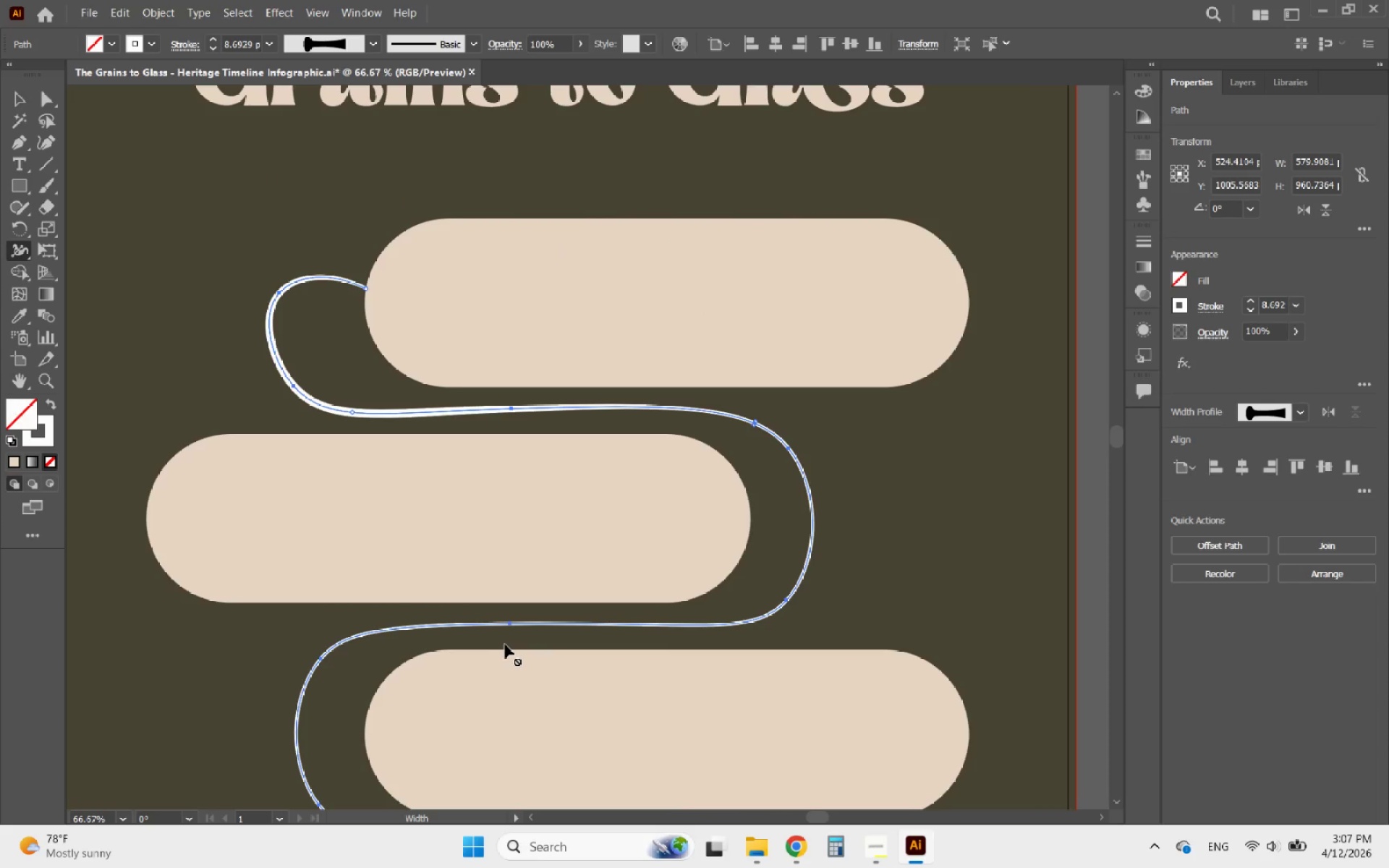 
hold_key(key=AltLeft, duration=0.41)
scroll: coordinate [694, 639], scroll_direction: up, amount: 2.0
 